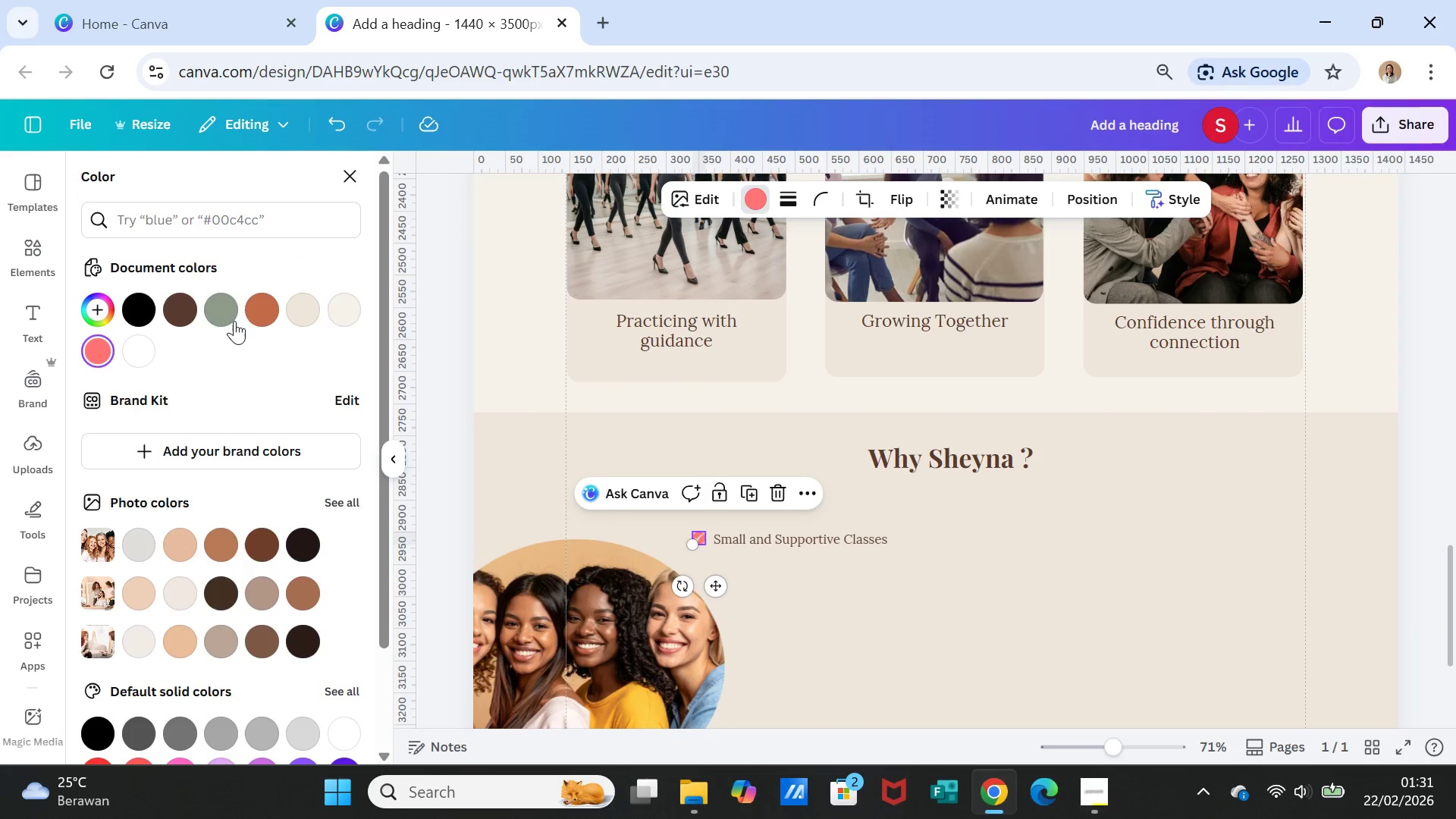 
left_click([258, 309])
 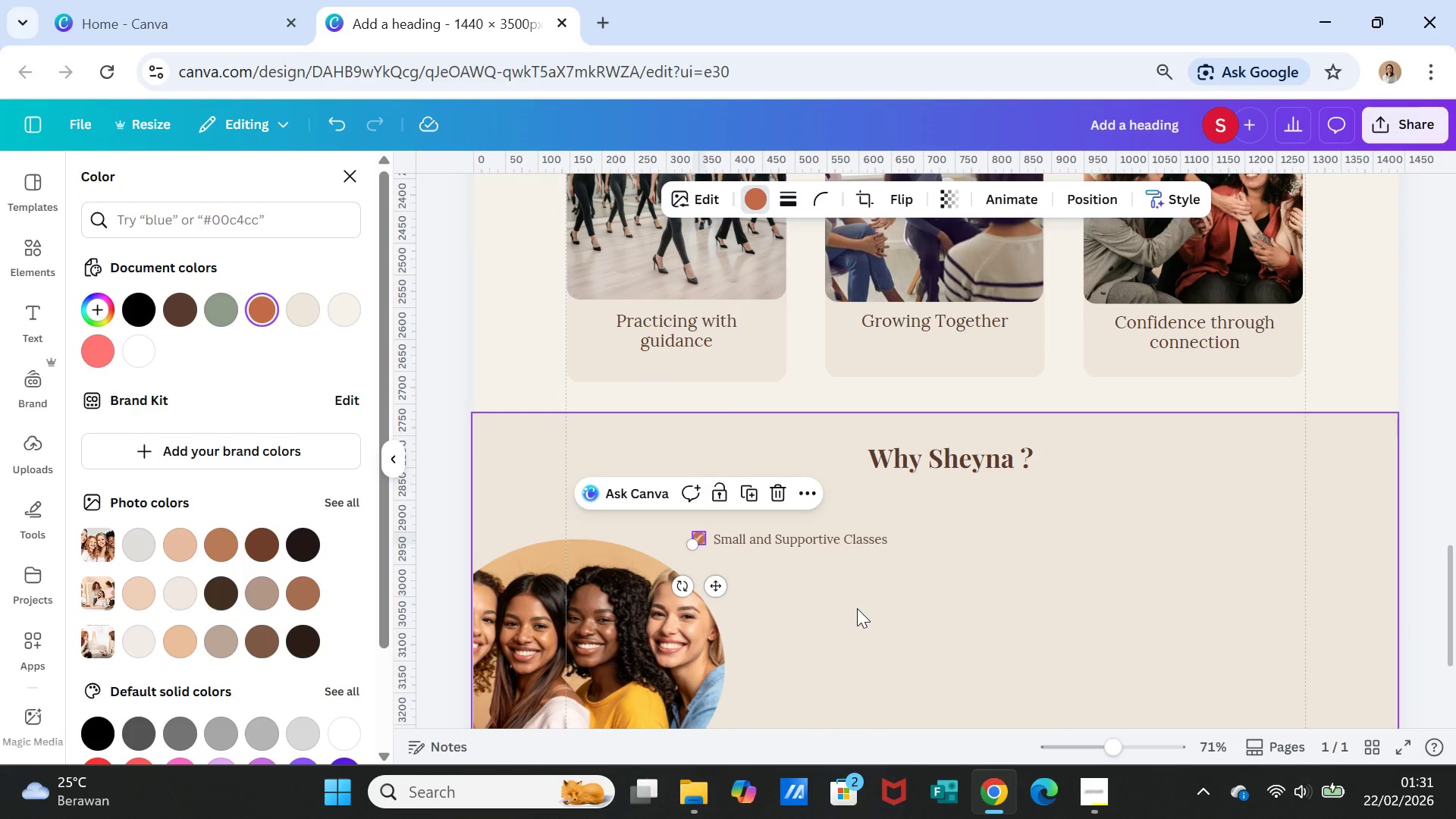 
left_click([859, 607])
 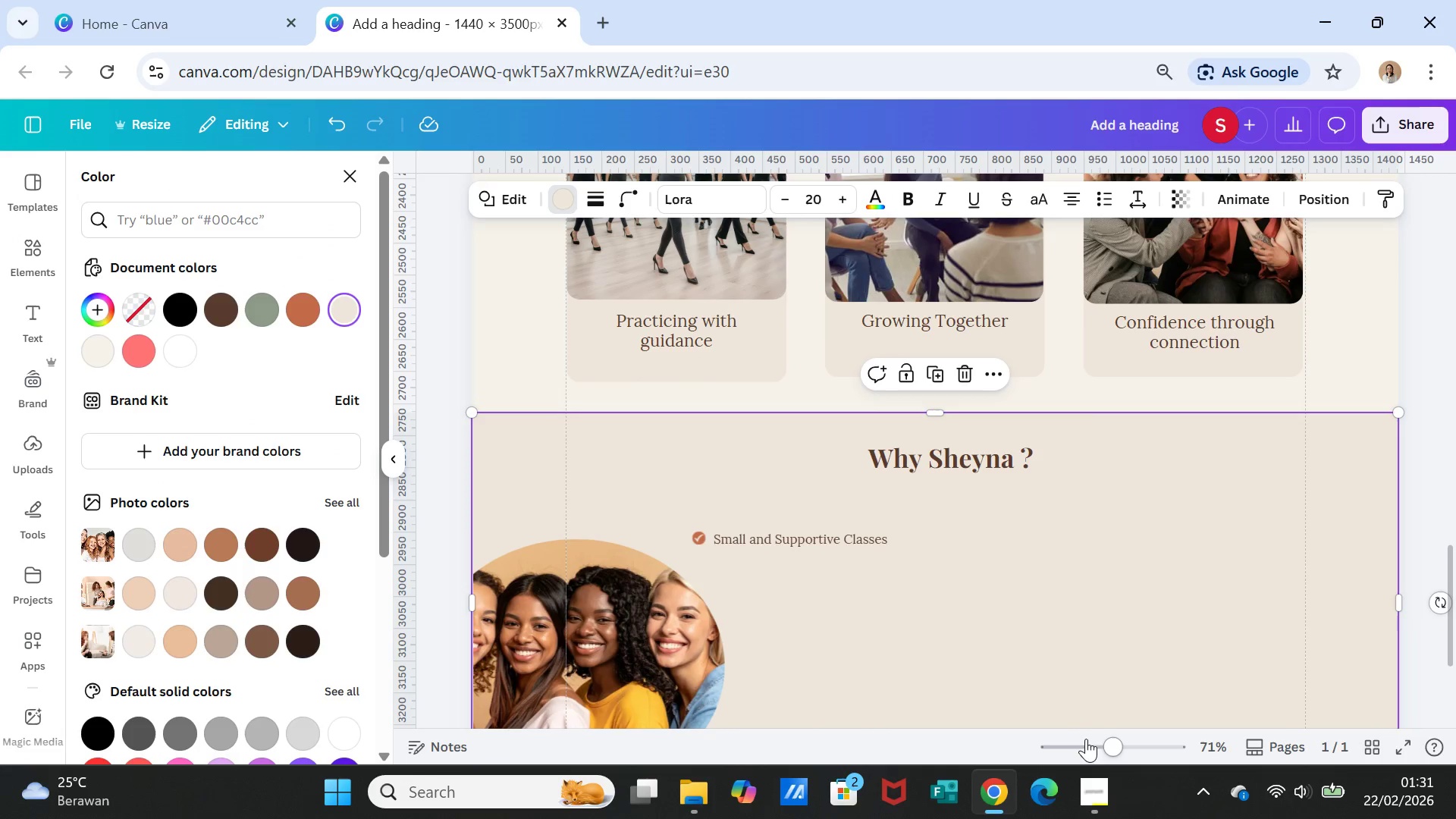 
left_click_drag(start_coordinate=[1118, 746], to_coordinate=[1113, 748])
 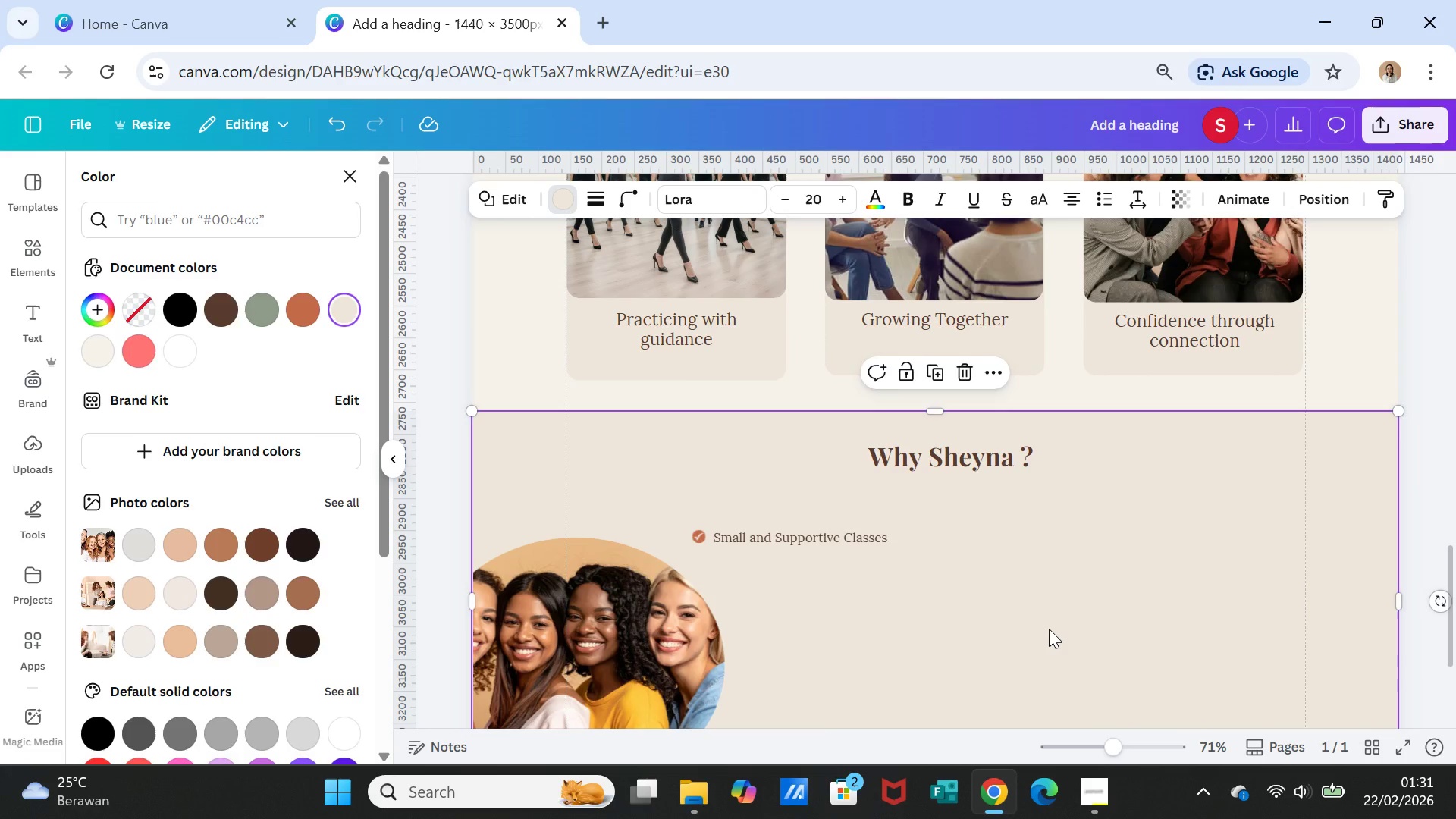 
left_click([1049, 629])
 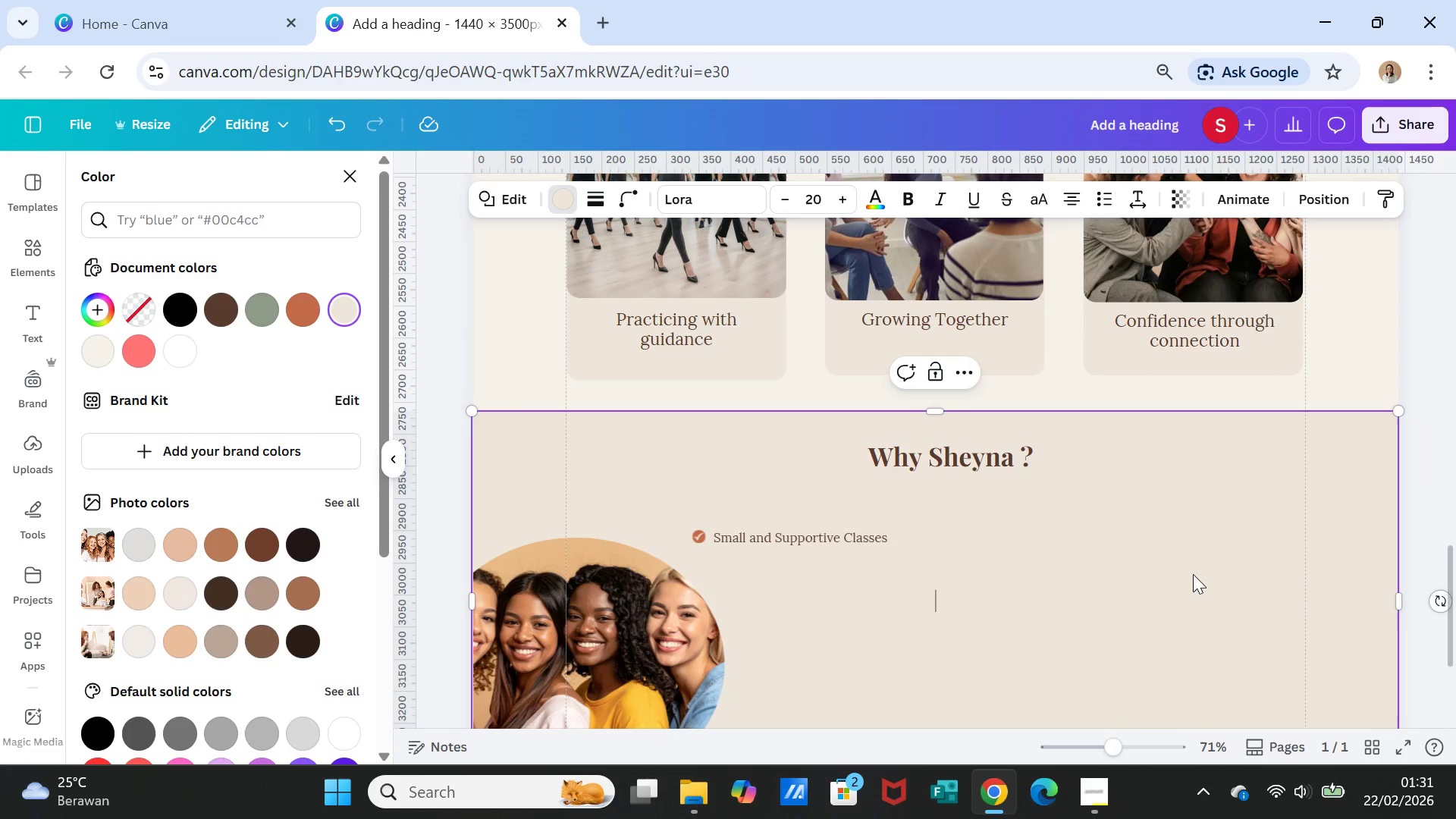 
wait(8.3)
 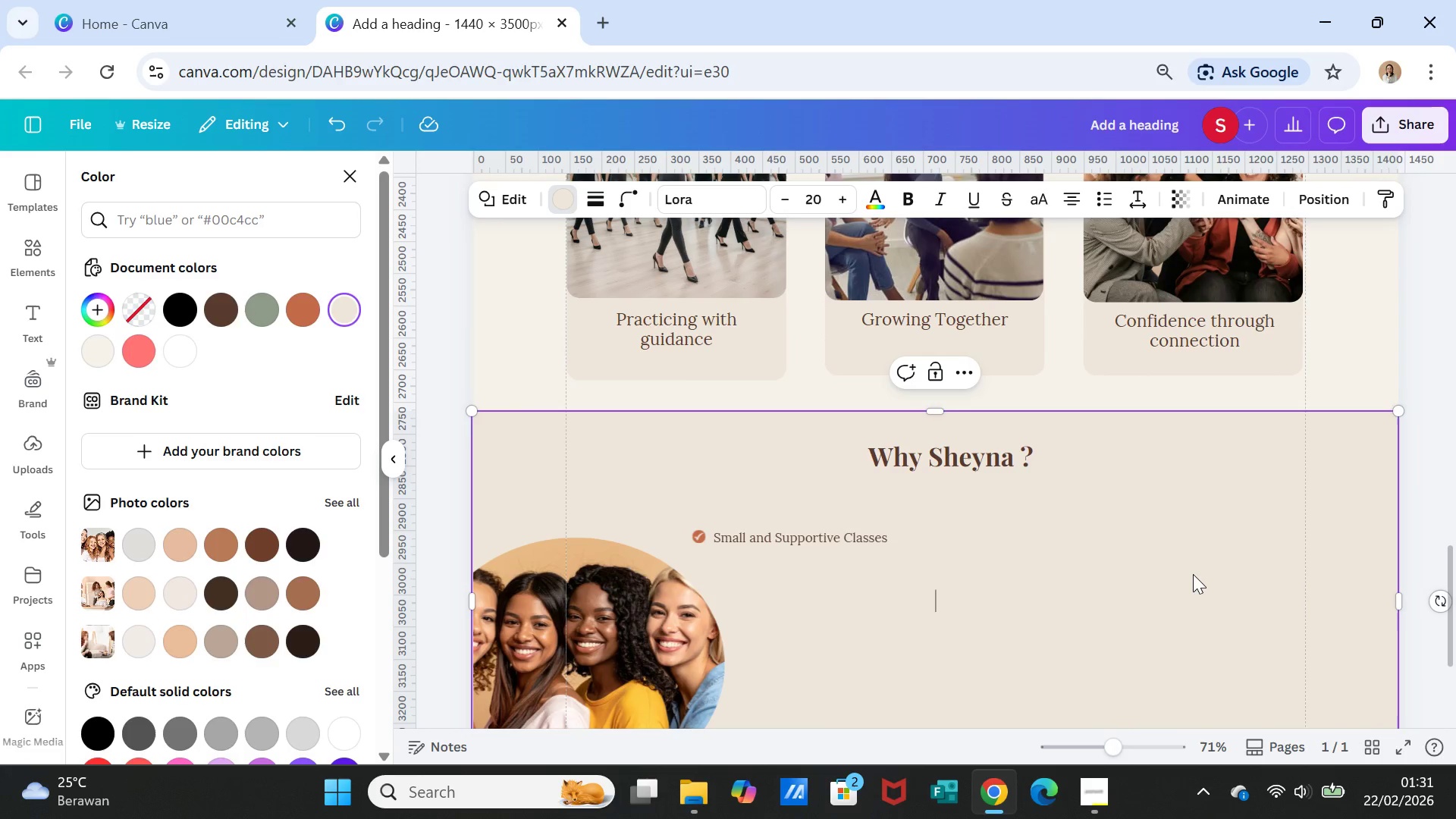 
scroll: coordinate [1138, 471], scroll_direction: down, amount: 2.0
 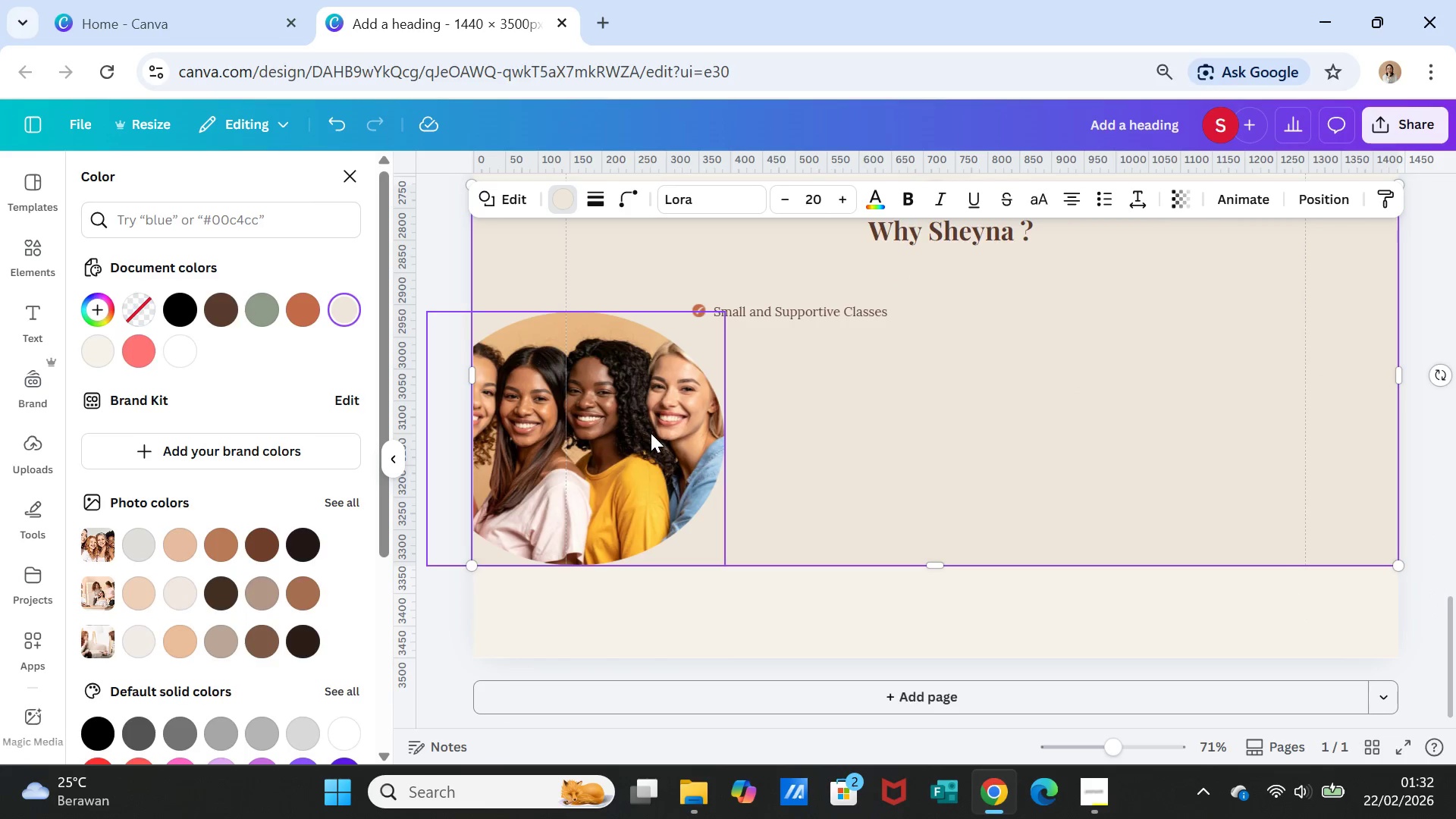 
left_click_drag(start_coordinate=[651, 433], to_coordinate=[632, 447])
 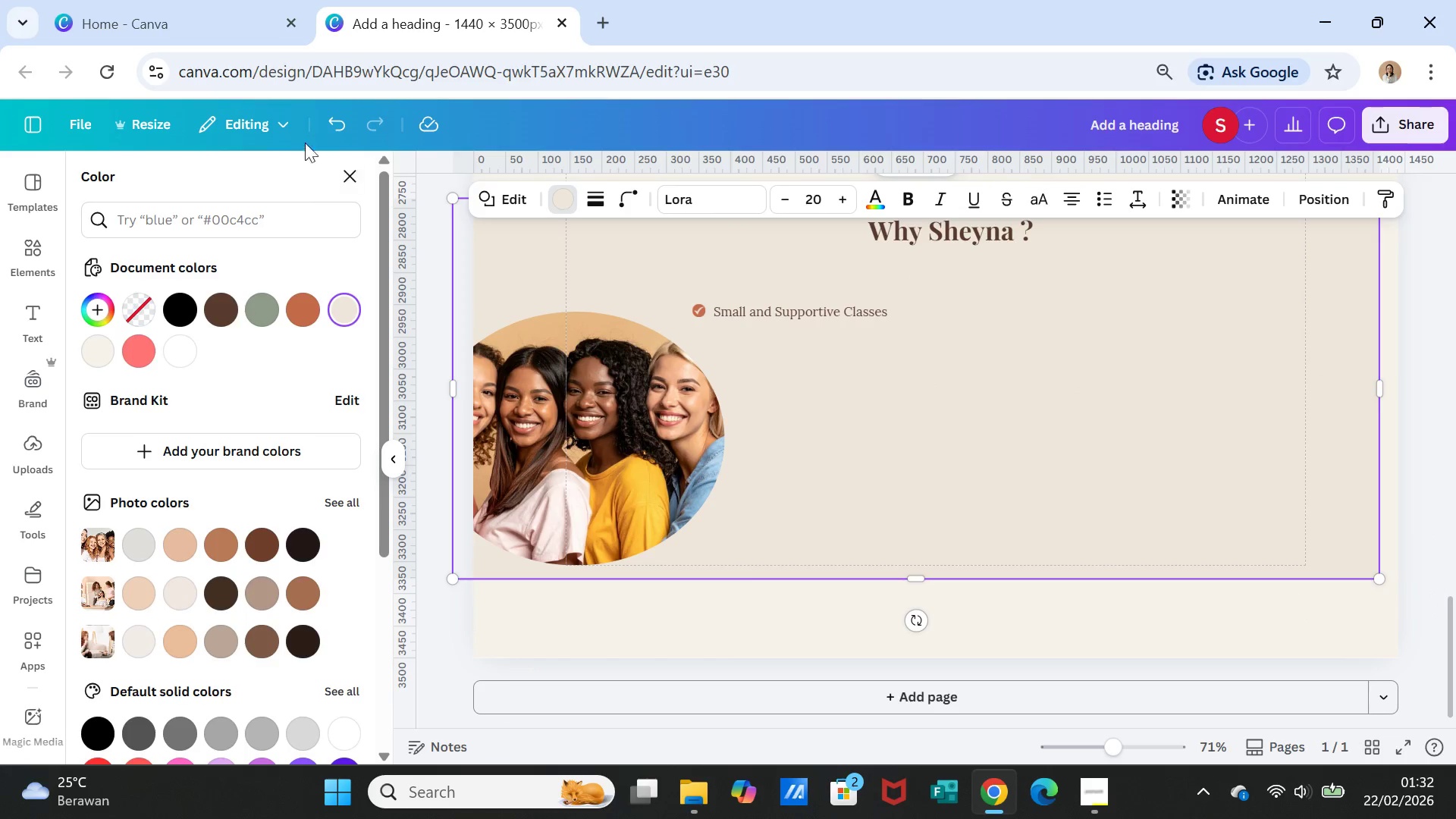 
left_click([328, 124])
 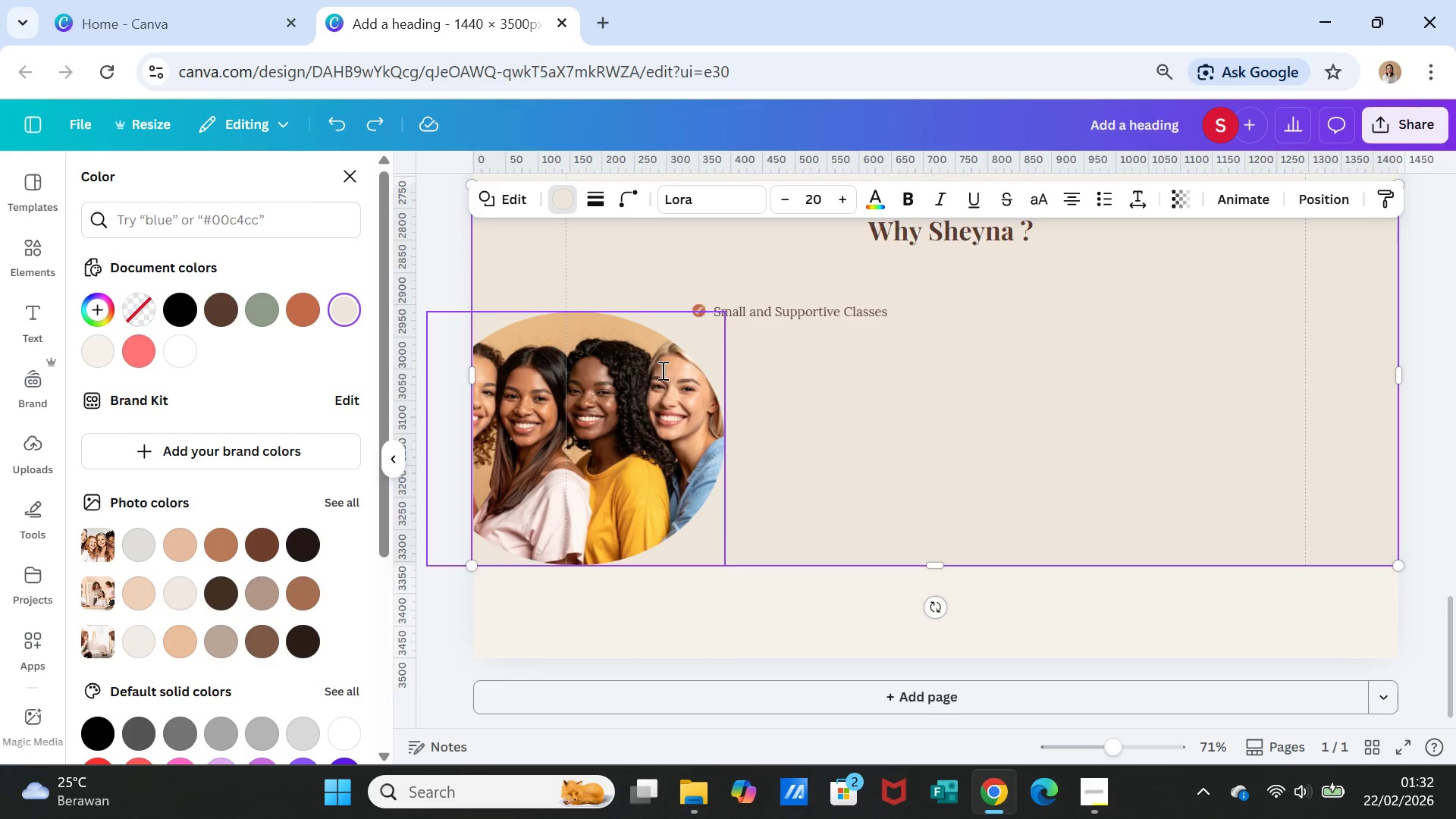 
left_click([649, 397])
 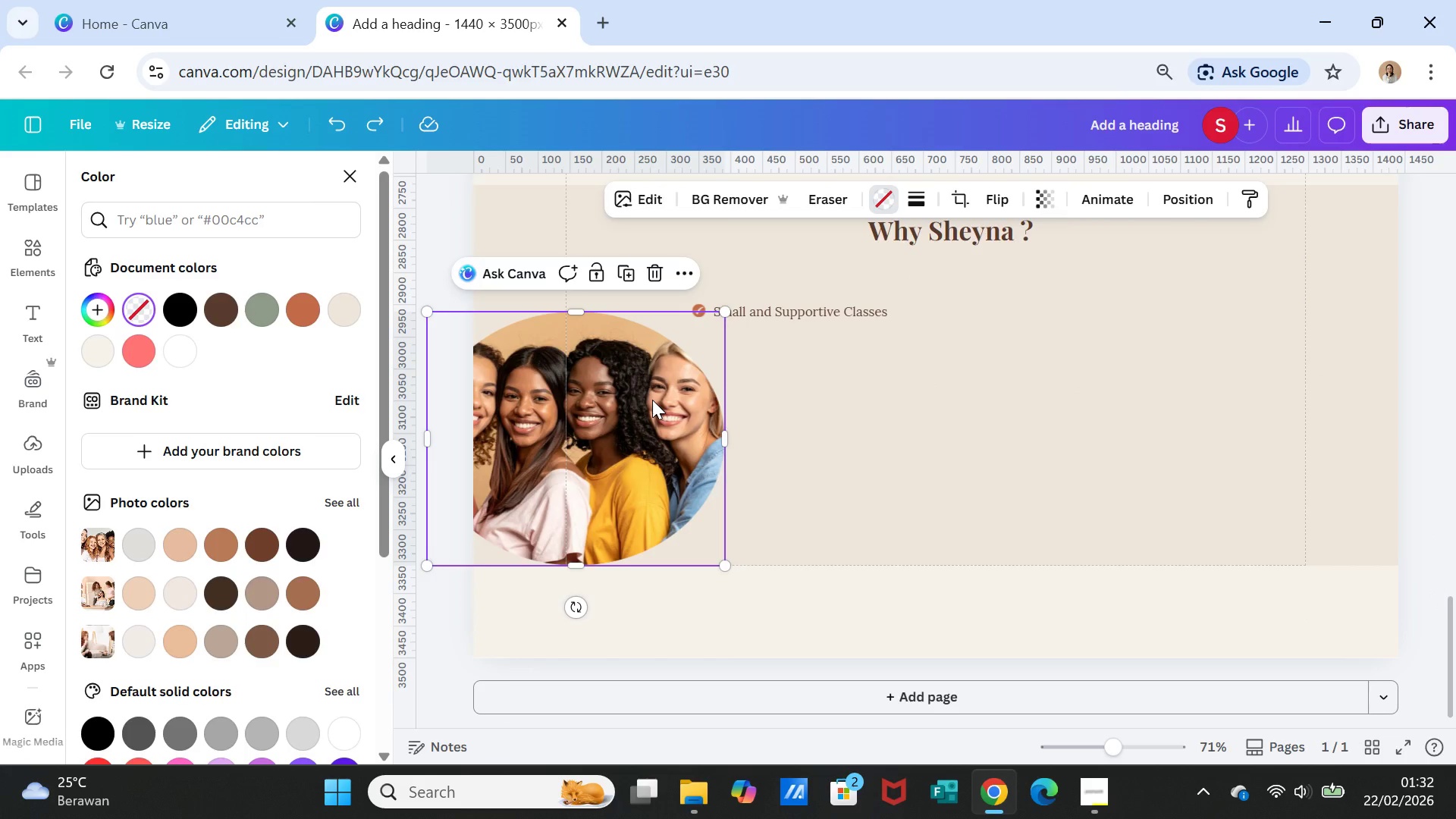 
left_click_drag(start_coordinate=[652, 400], to_coordinate=[647, 406])
 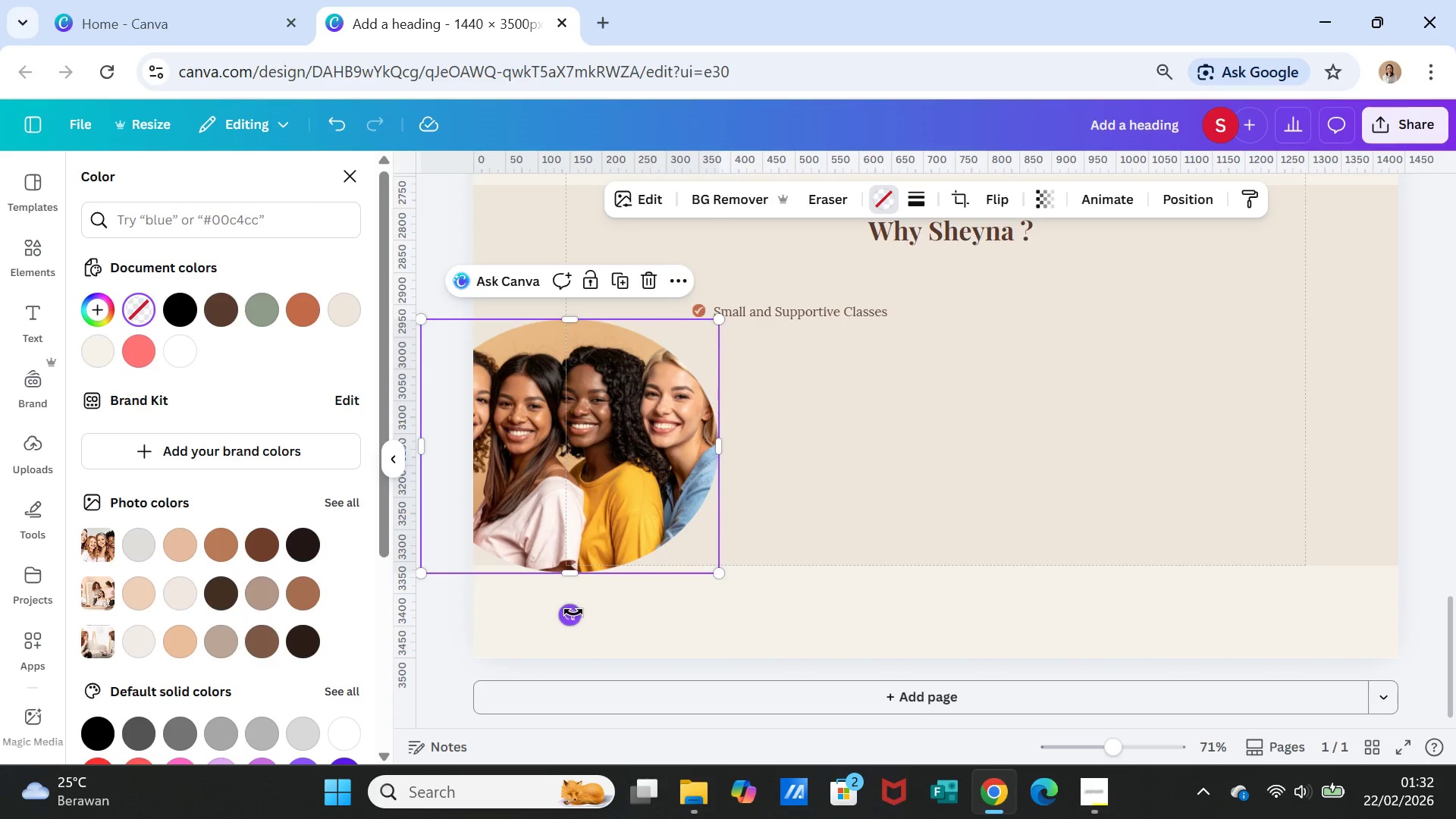 
left_click_drag(start_coordinate=[570, 613], to_coordinate=[534, 604])
 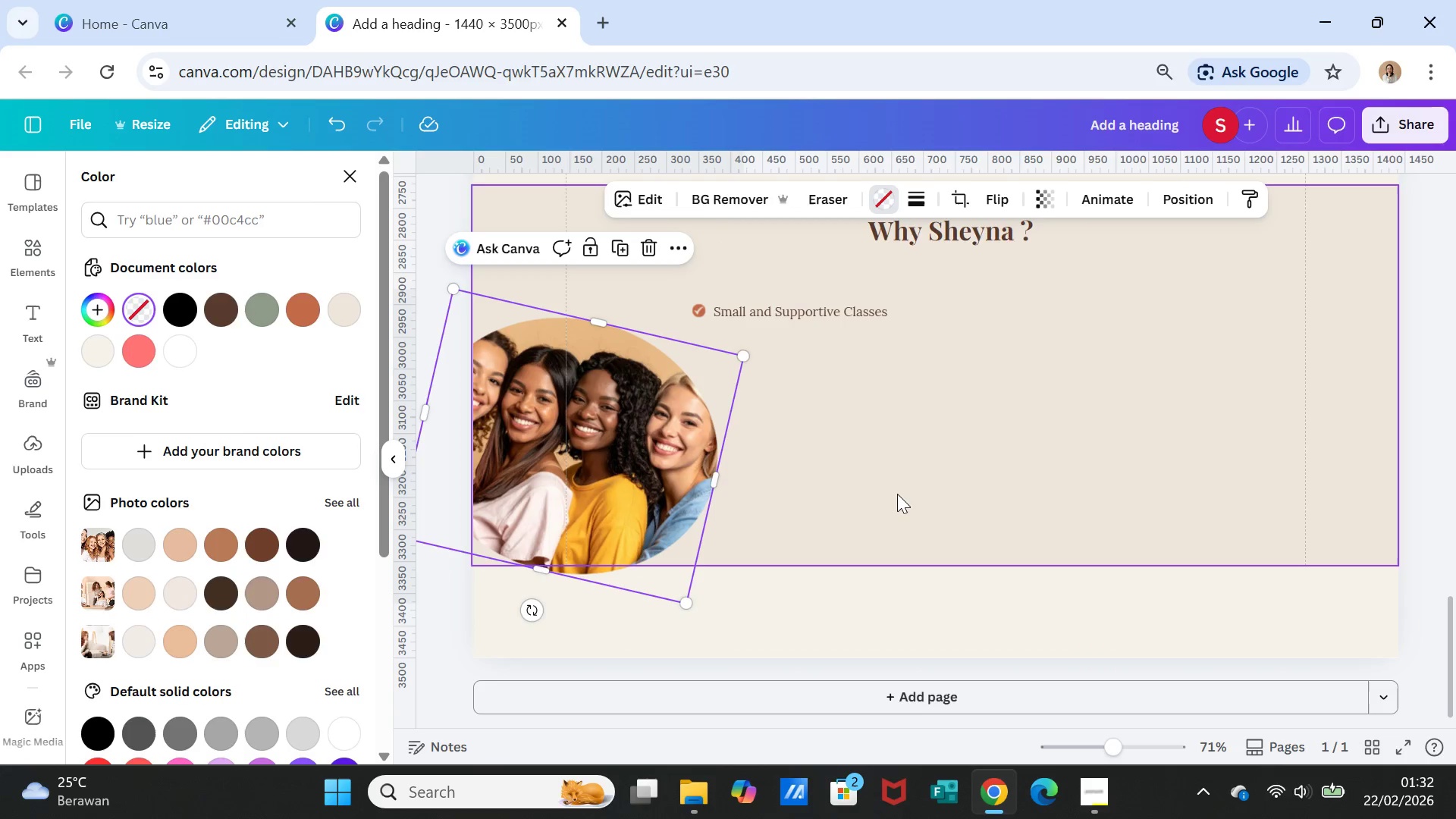 
mouse_move([875, 514])
 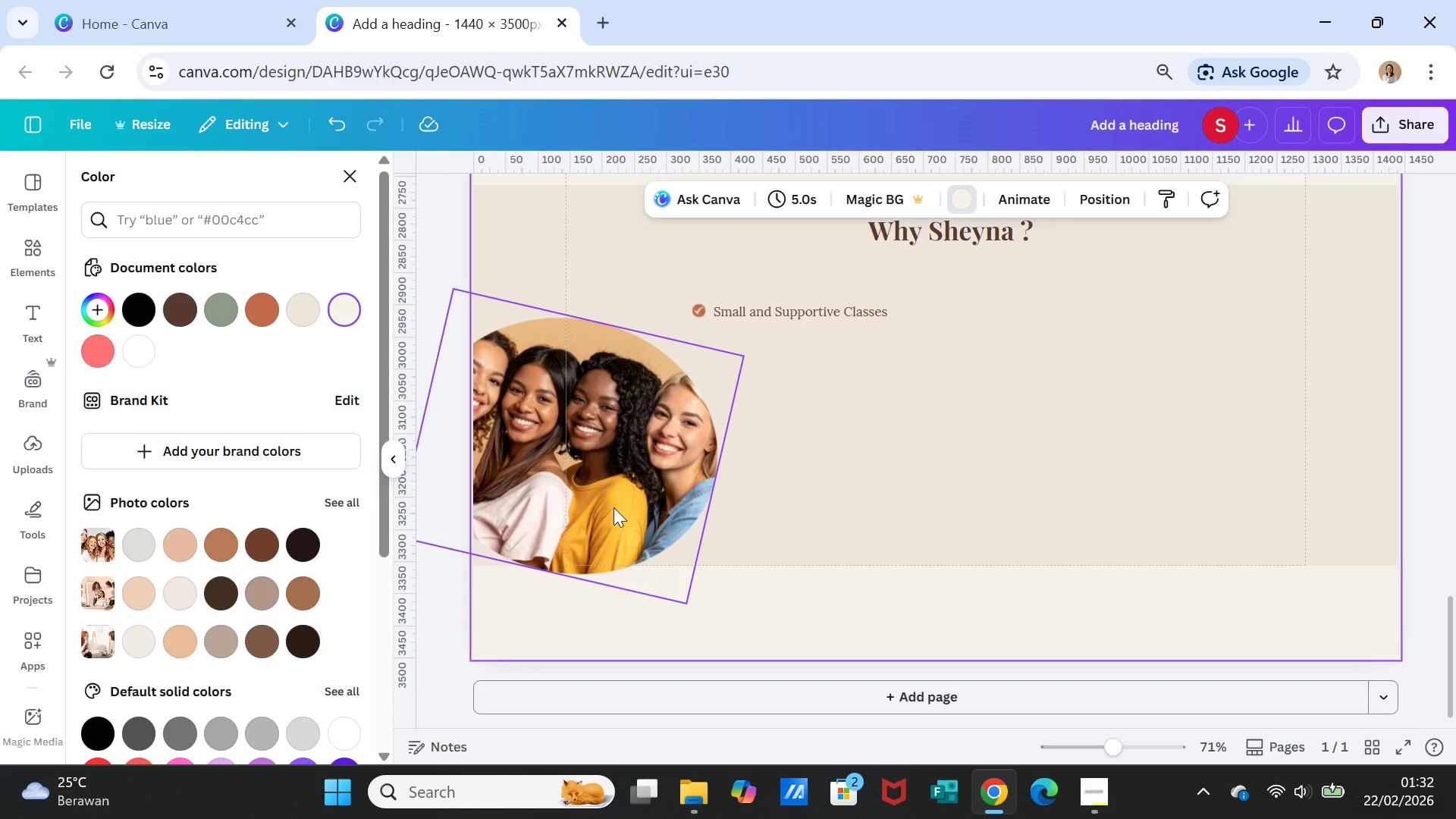 
left_click([613, 506])
 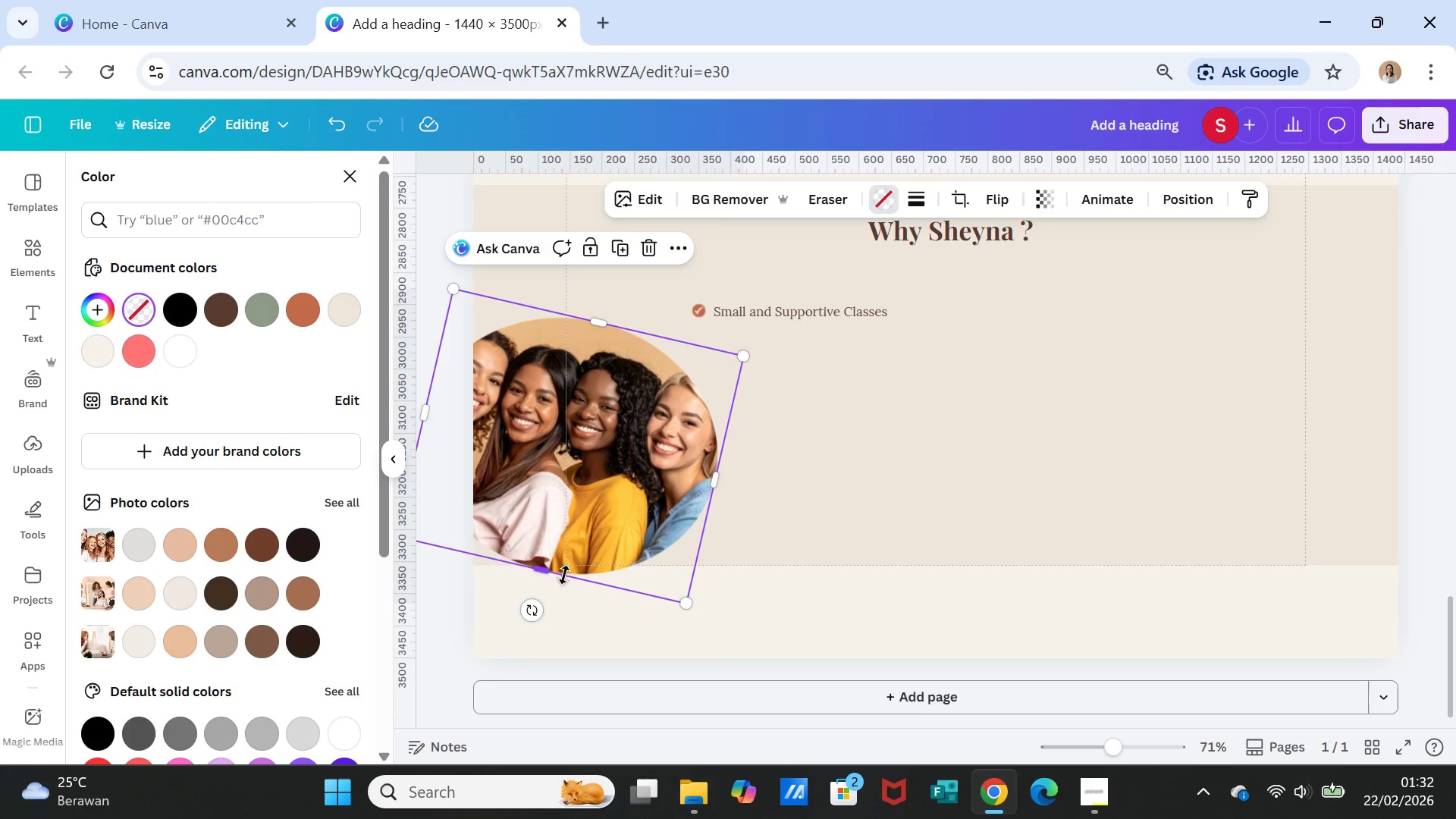 
left_click([811, 616])
 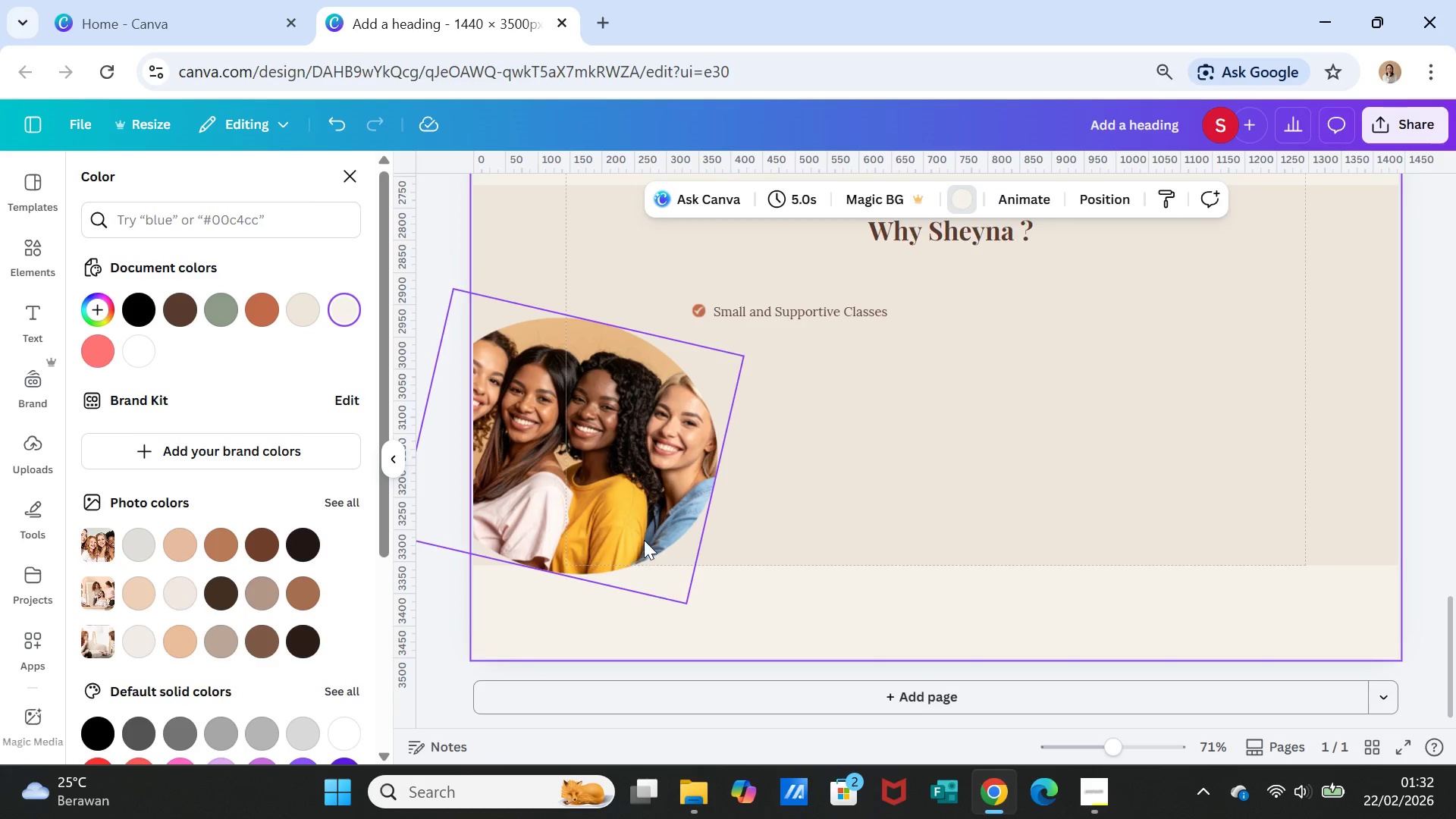 
left_click([642, 537])
 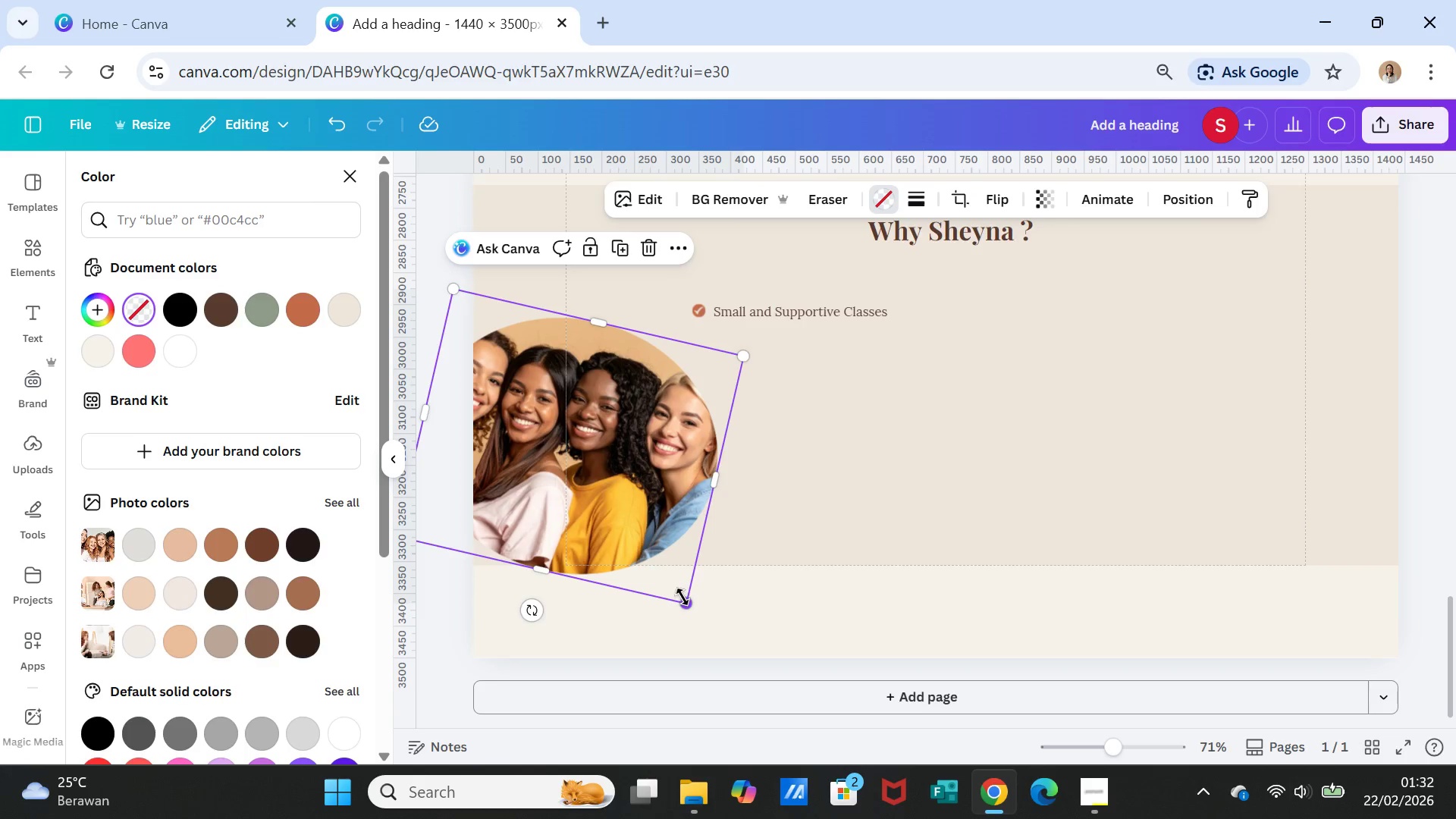 
left_click_drag(start_coordinate=[682, 597], to_coordinate=[686, 577])
 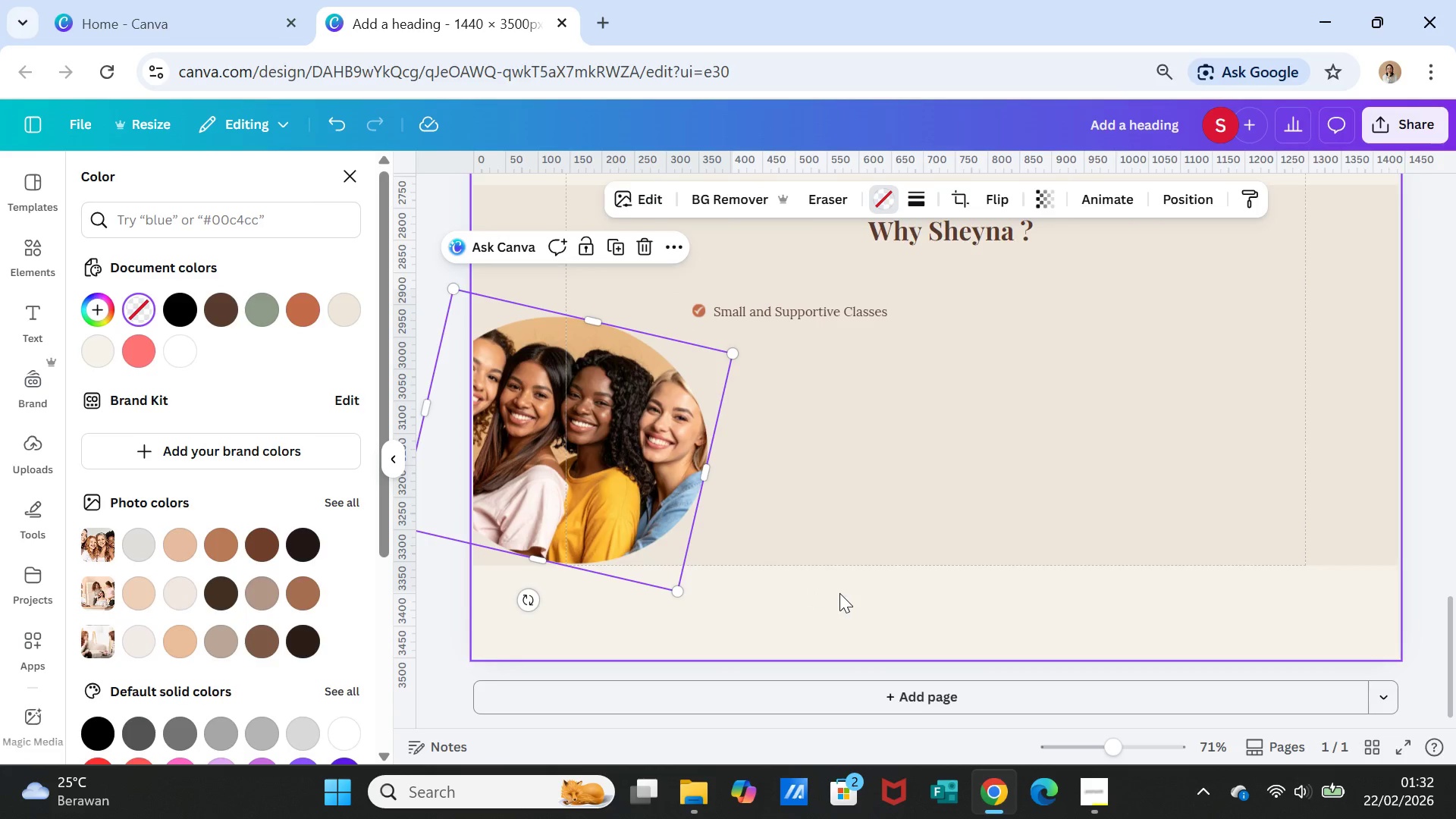 
left_click([839, 593])
 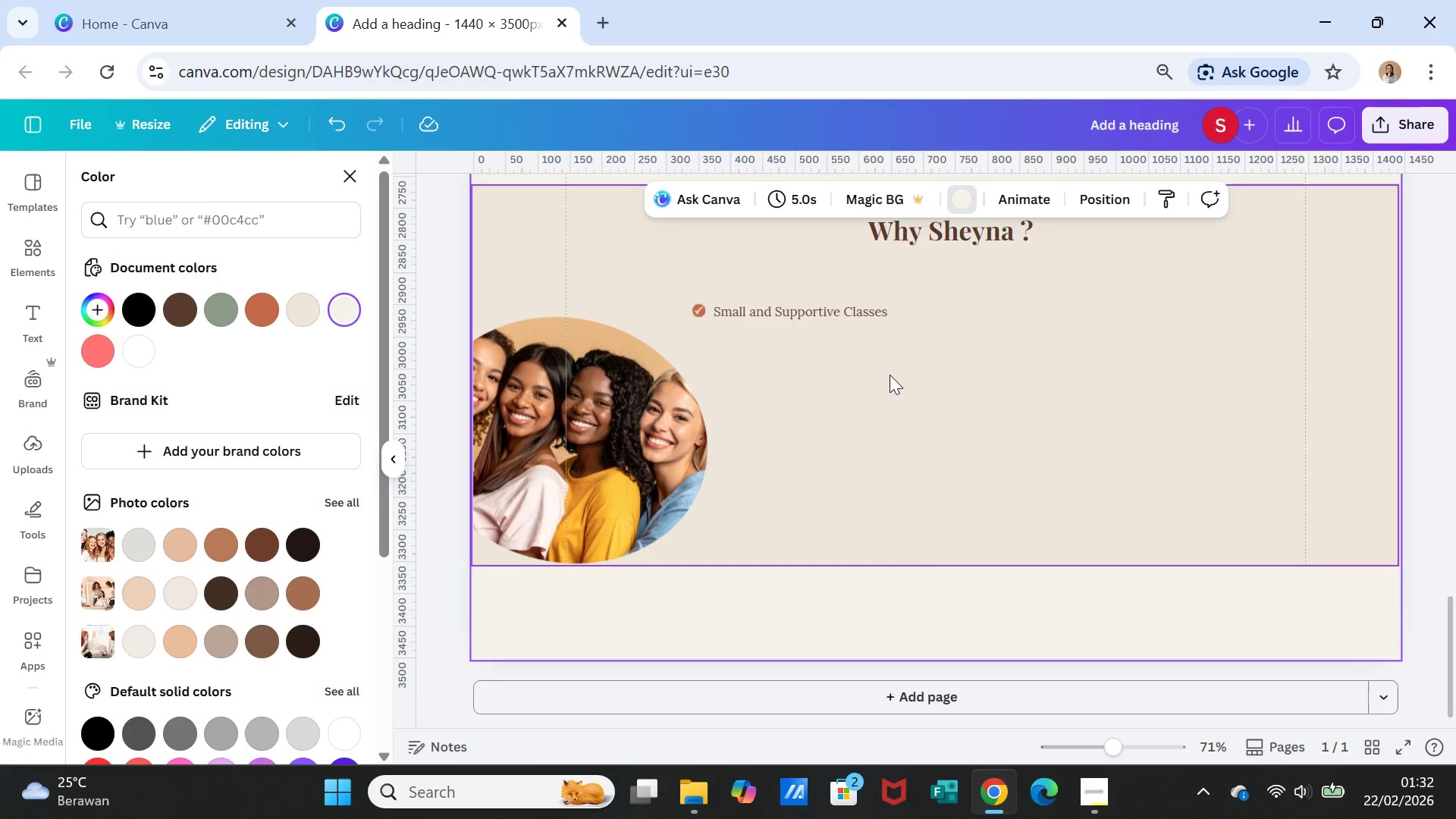 
left_click([839, 312])
 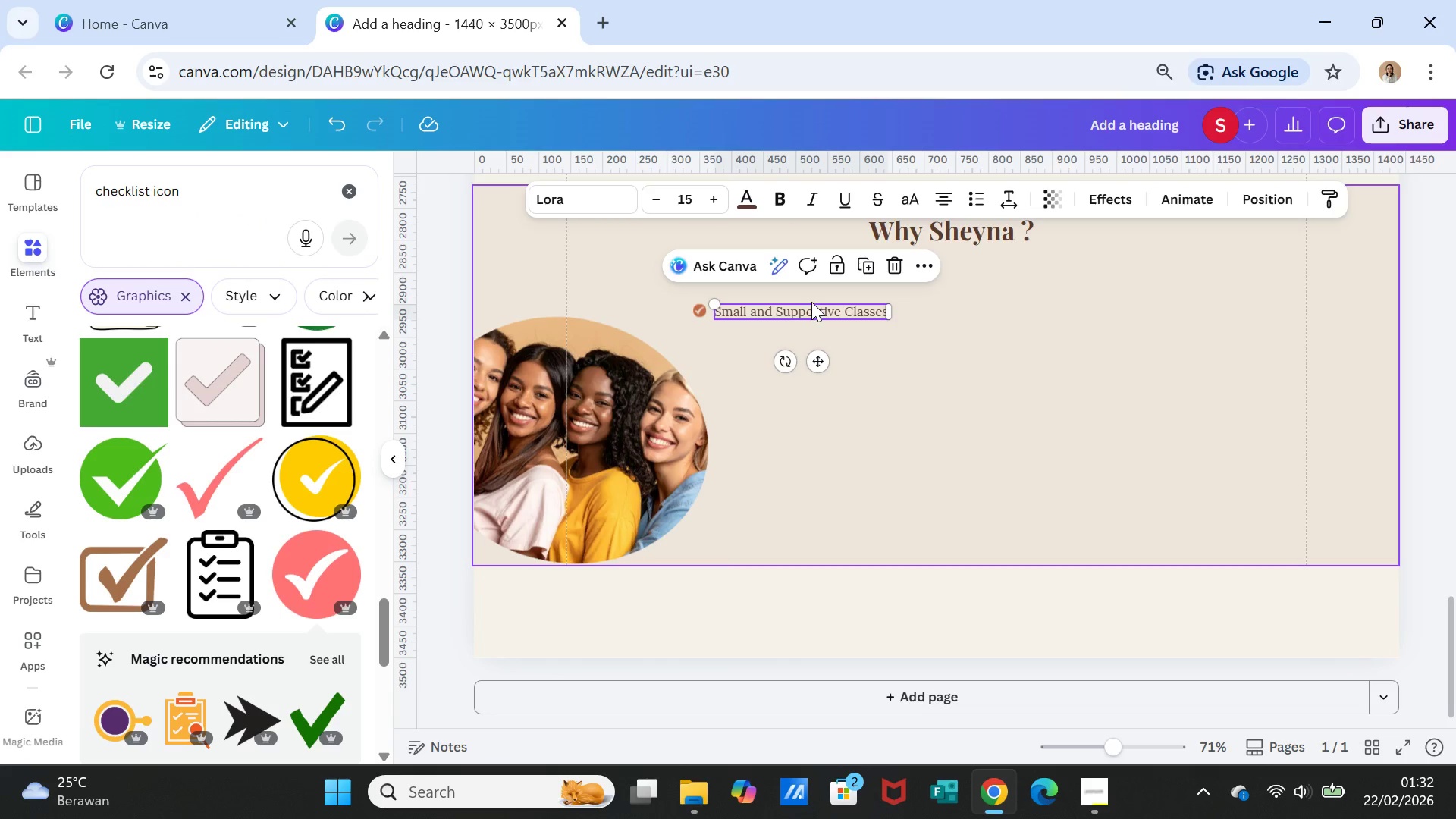 
hold_key(key=ShiftLeft, duration=1.44)
left_click([700, 307])
 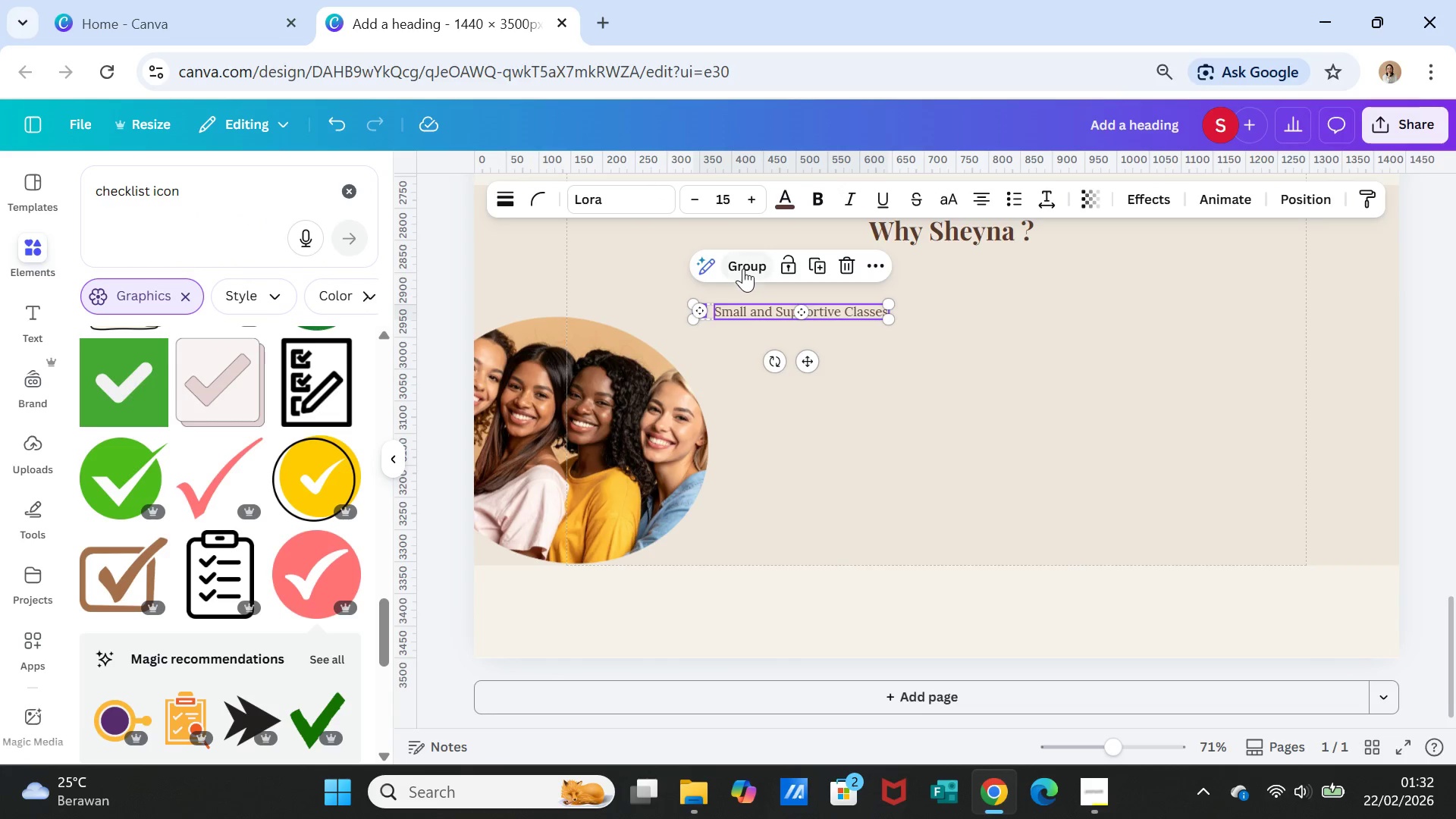 
left_click([743, 267])
 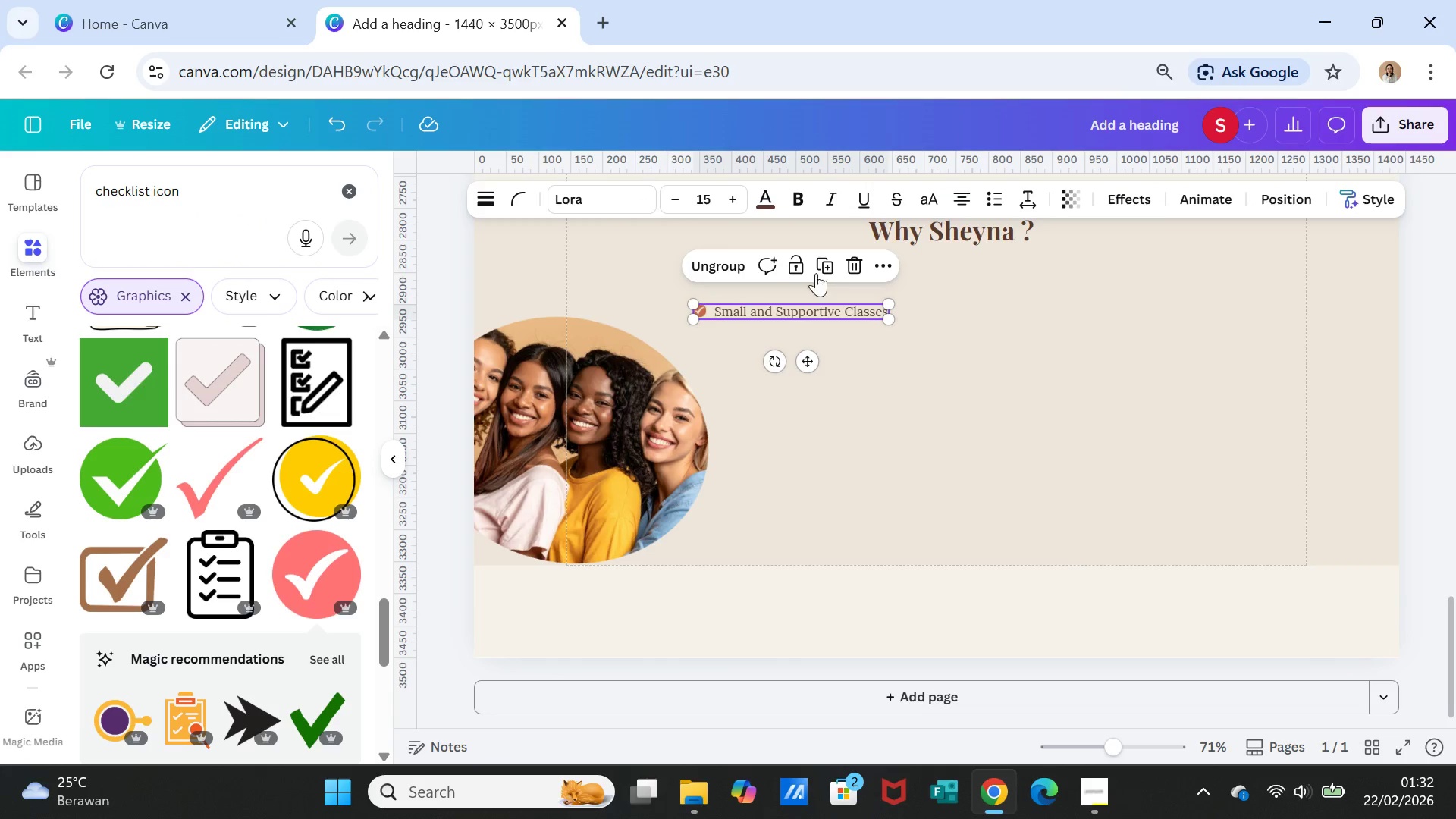 
left_click([824, 268])
 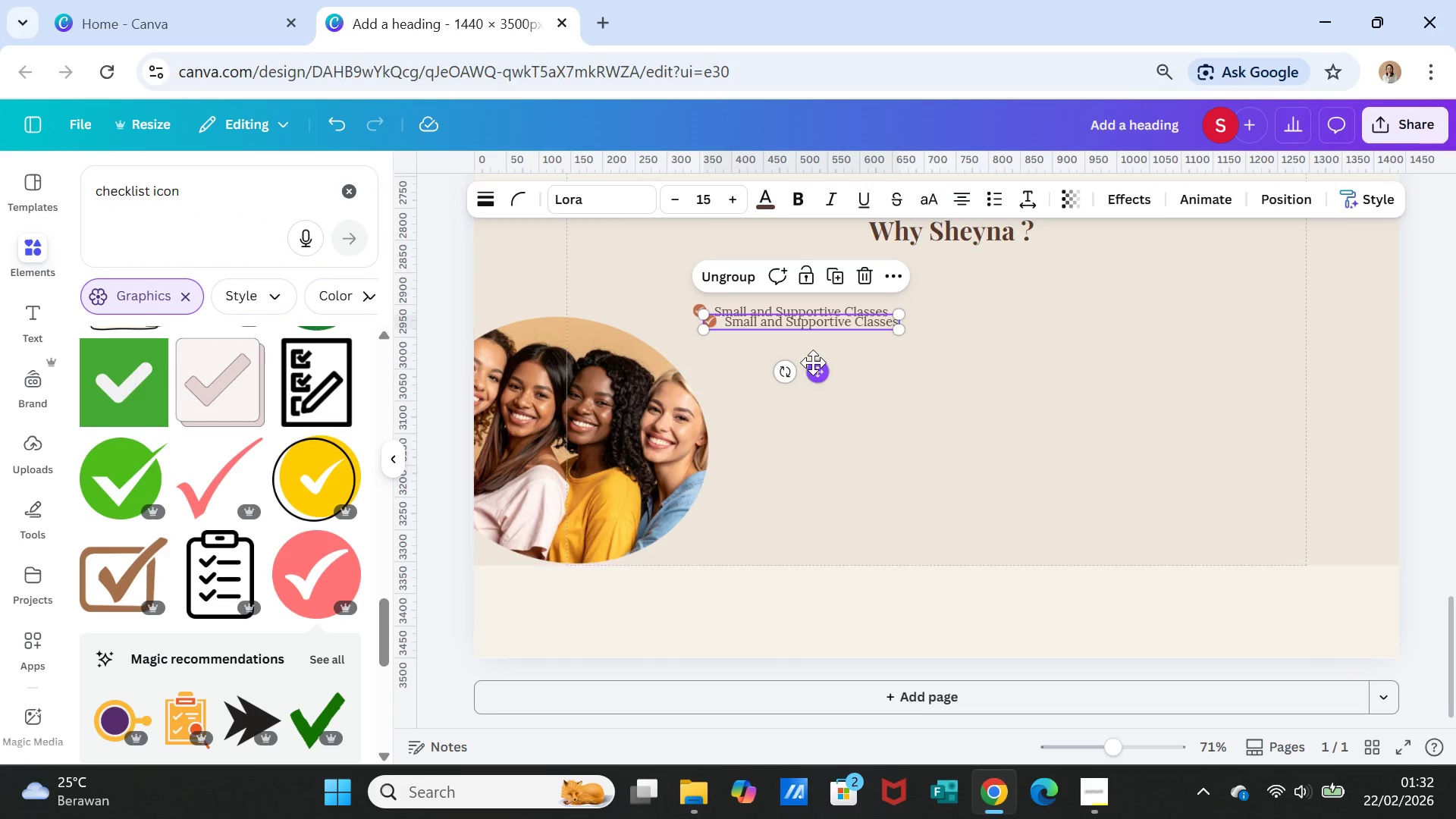 
left_click_drag(start_coordinate=[813, 362], to_coordinate=[805, 395])
 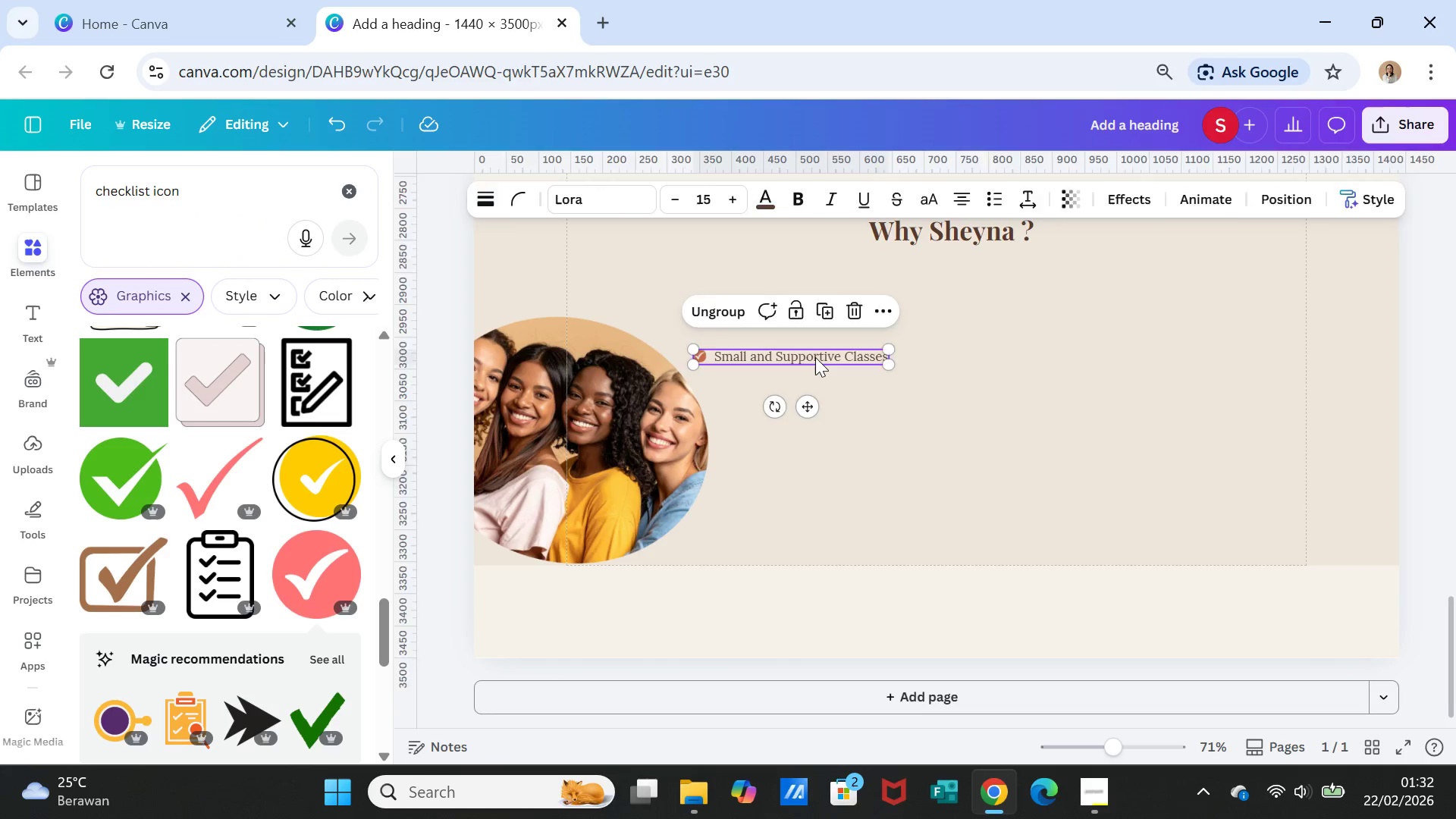 
double_click([815, 357])
 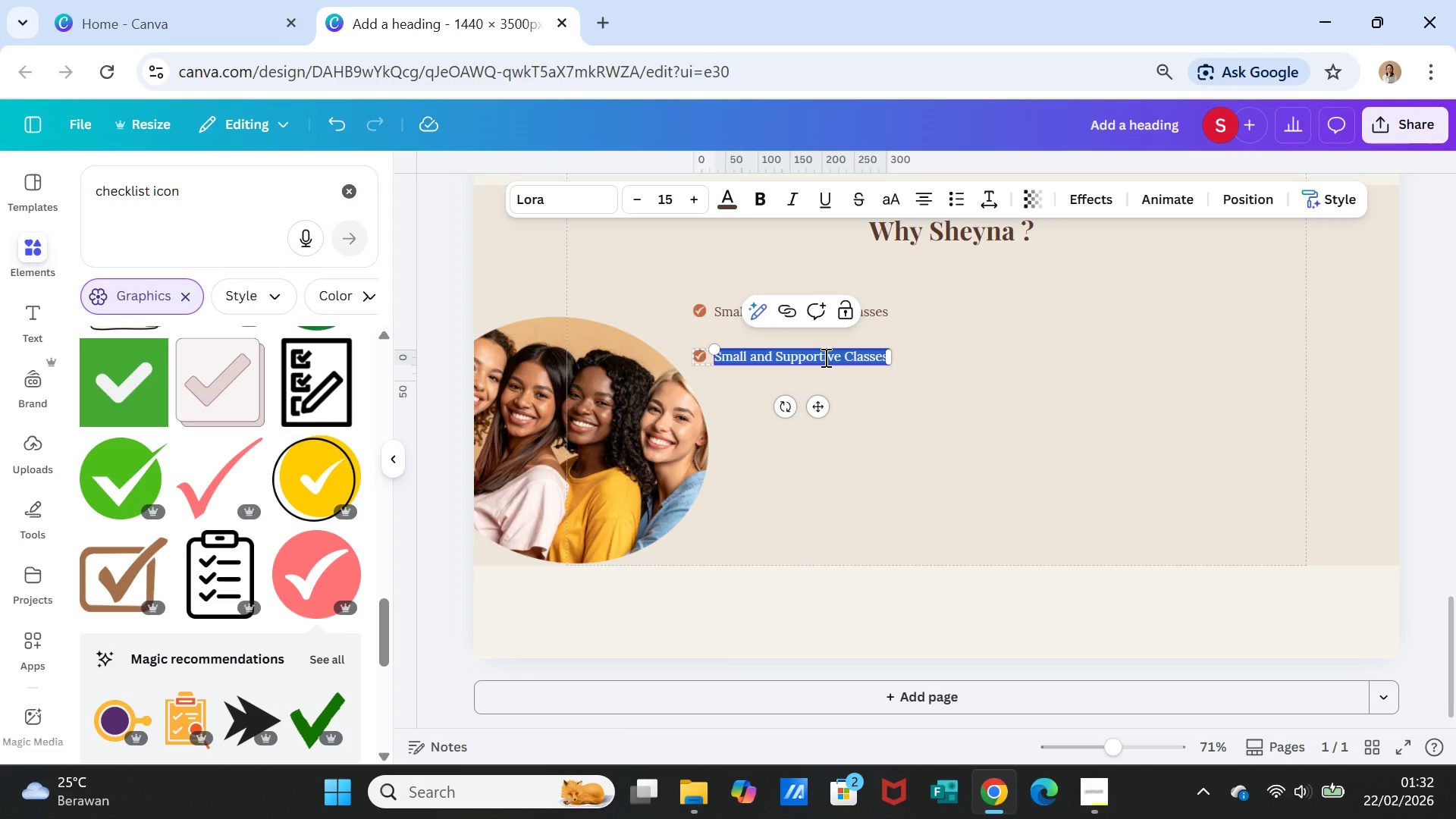 
type(Inclusive )
 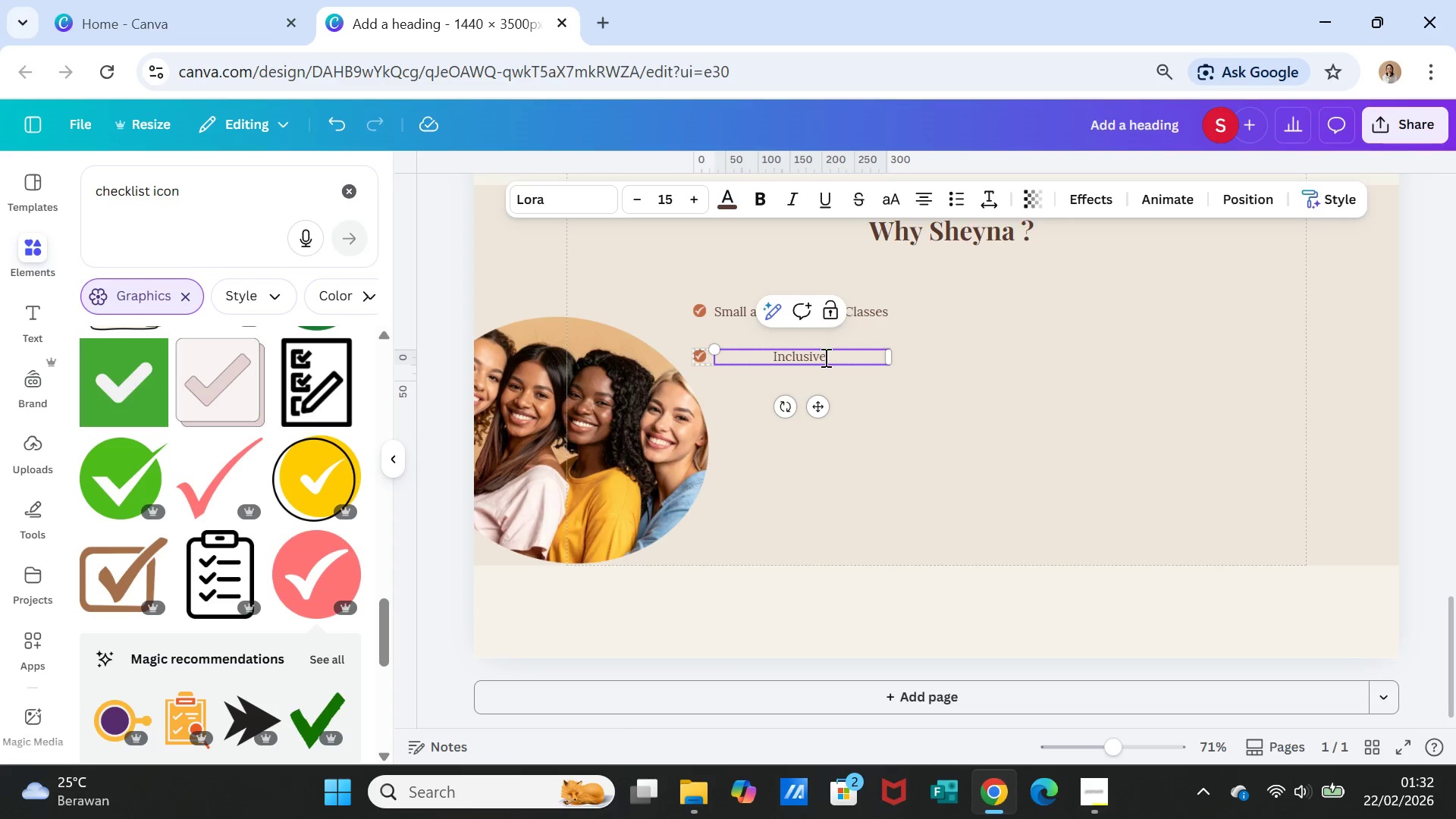 
wait(6.03)
 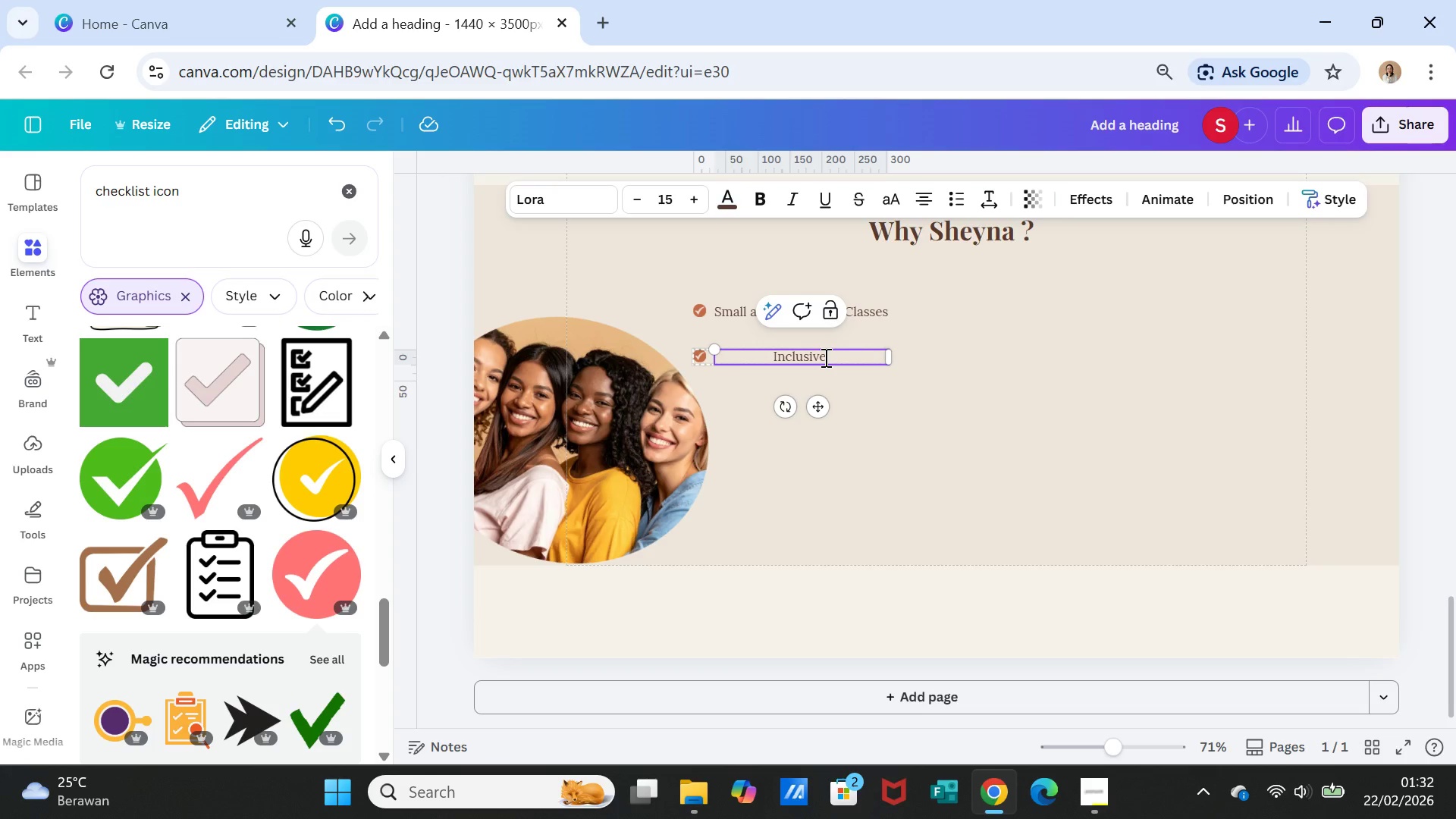 
type(& Safe I)
key(Backspace)
type(Environment)
 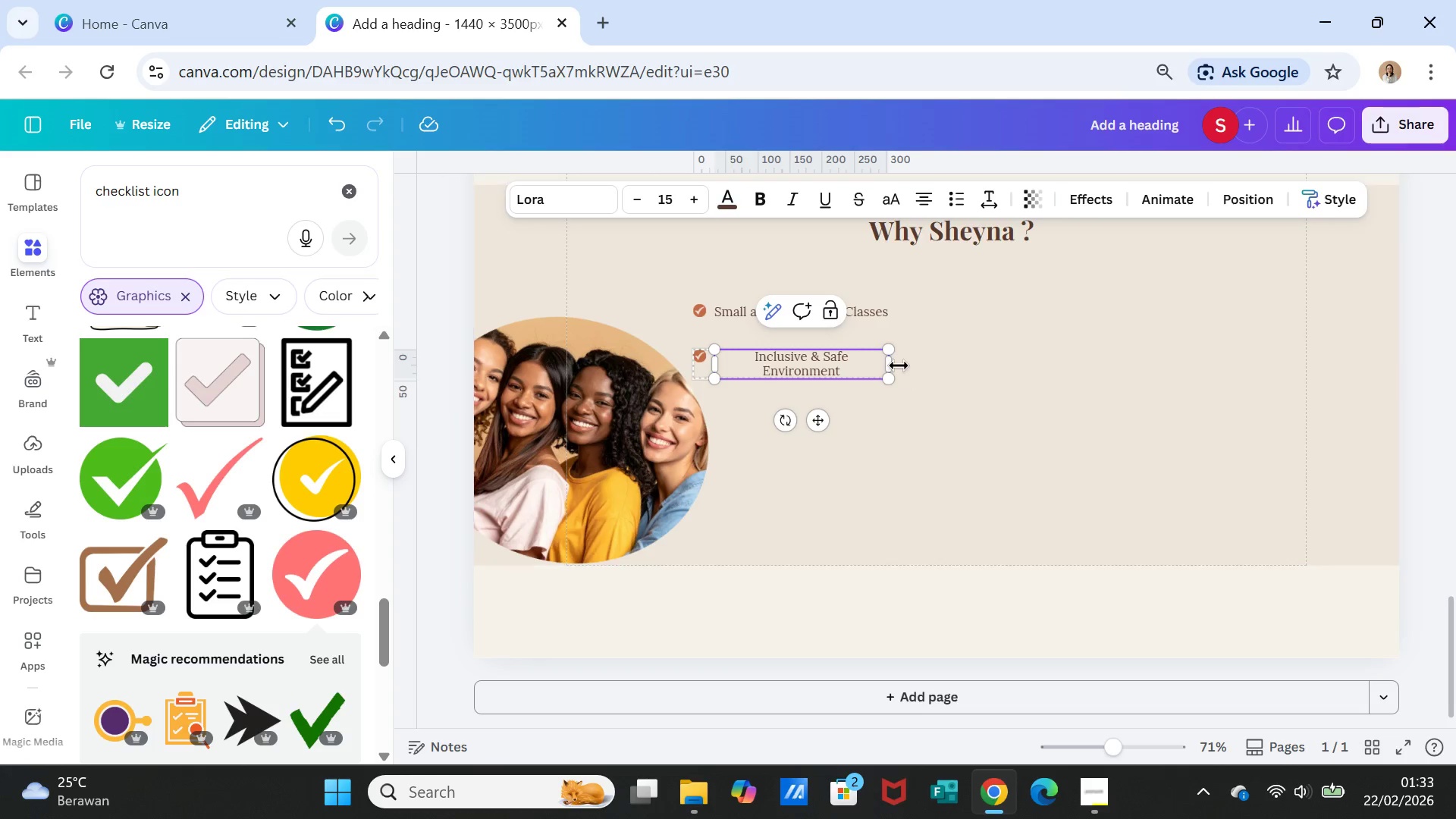 
left_click_drag(start_coordinate=[894, 363], to_coordinate=[905, 359])
 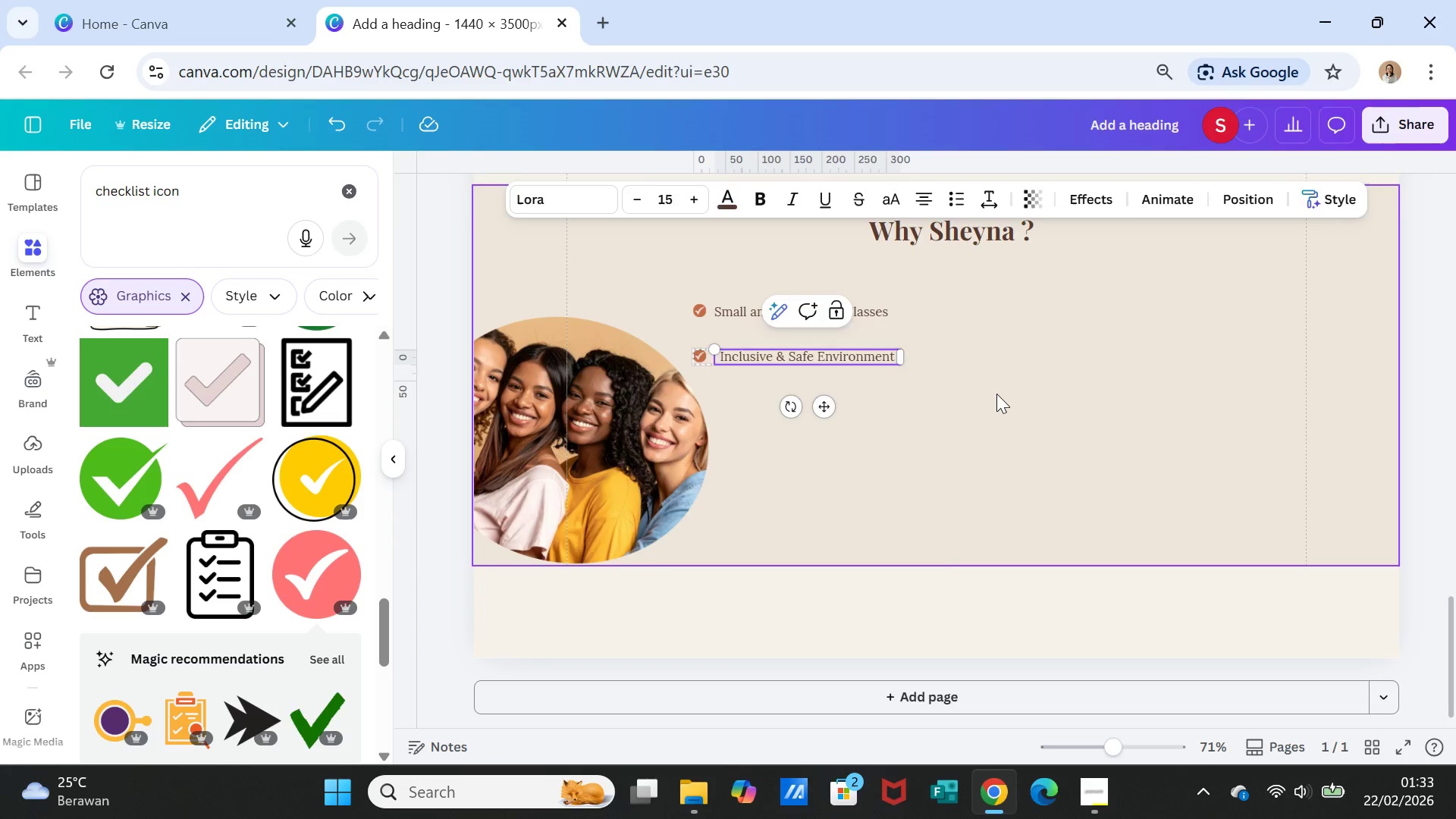 
left_click([996, 394])
 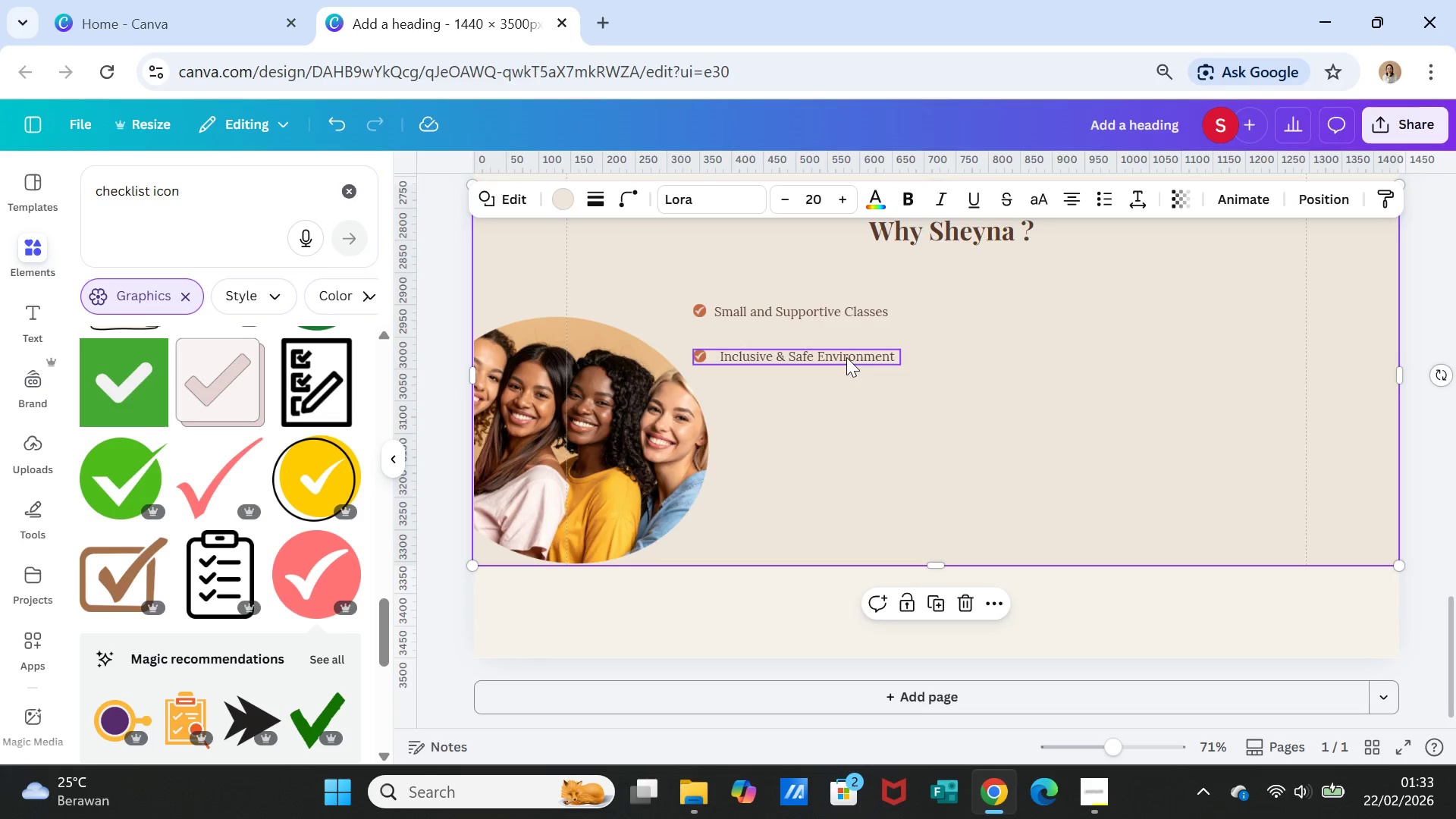 
left_click([846, 357])
 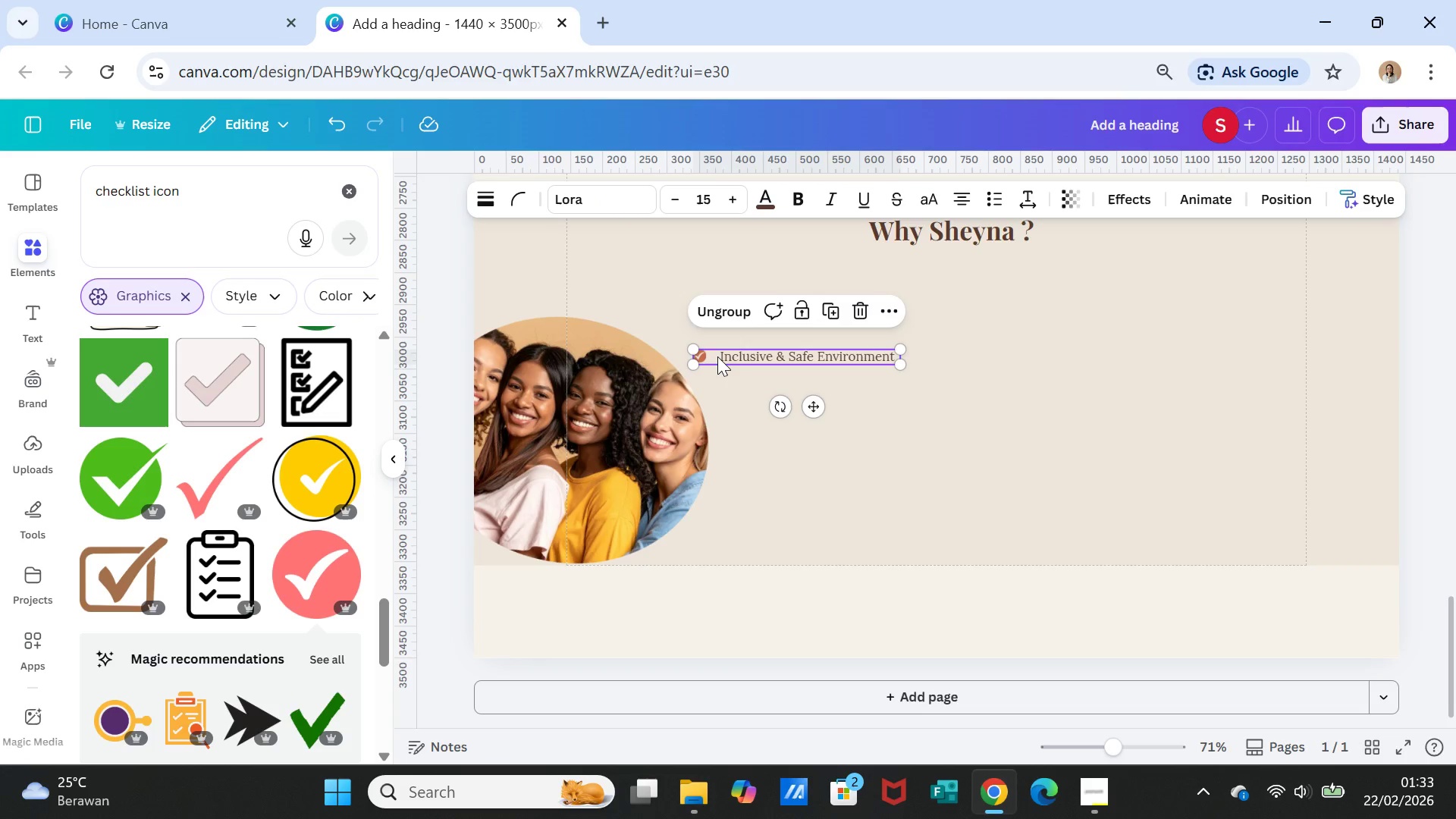 
left_click([718, 356])
 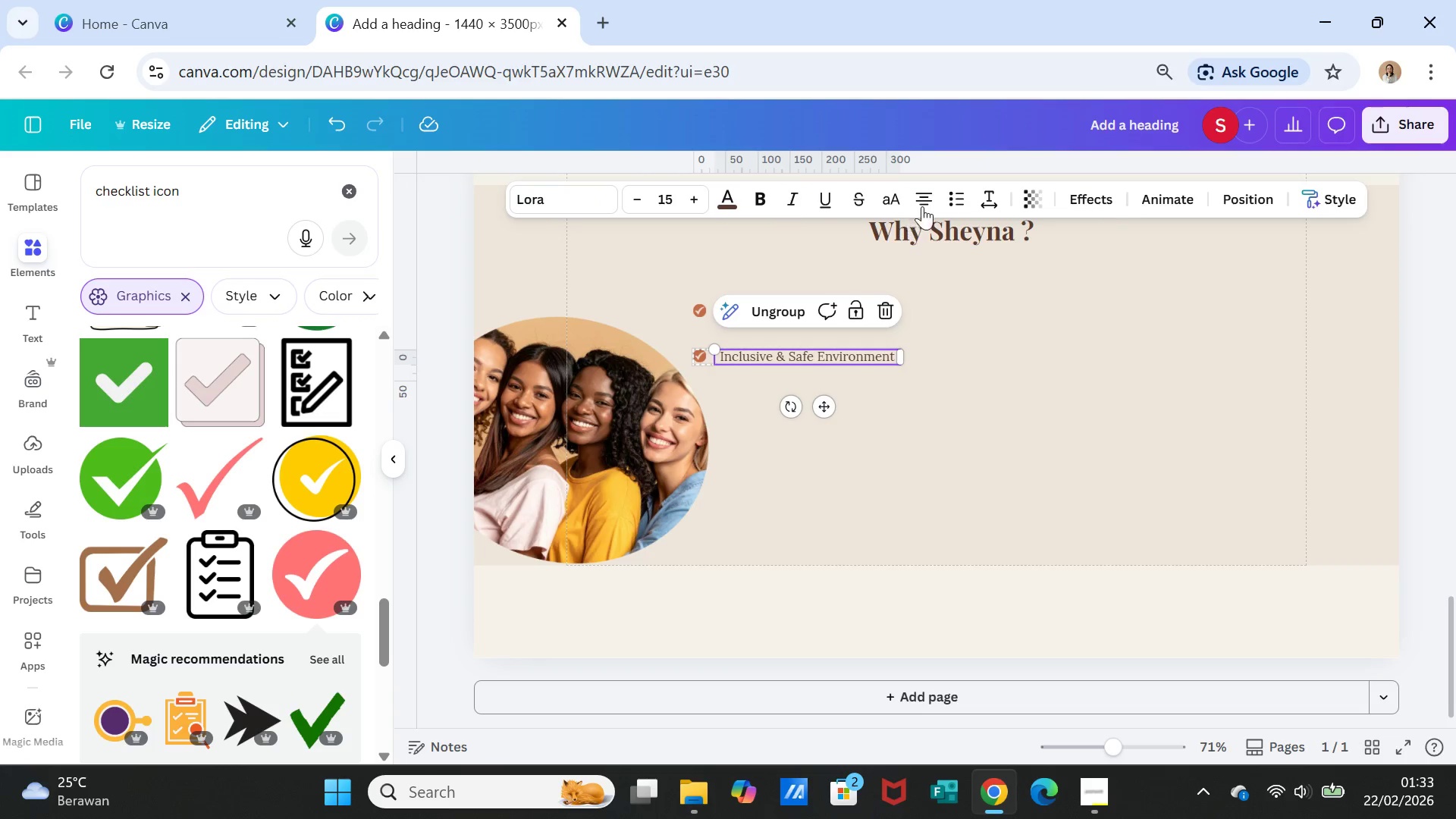 
left_click([931, 196])
 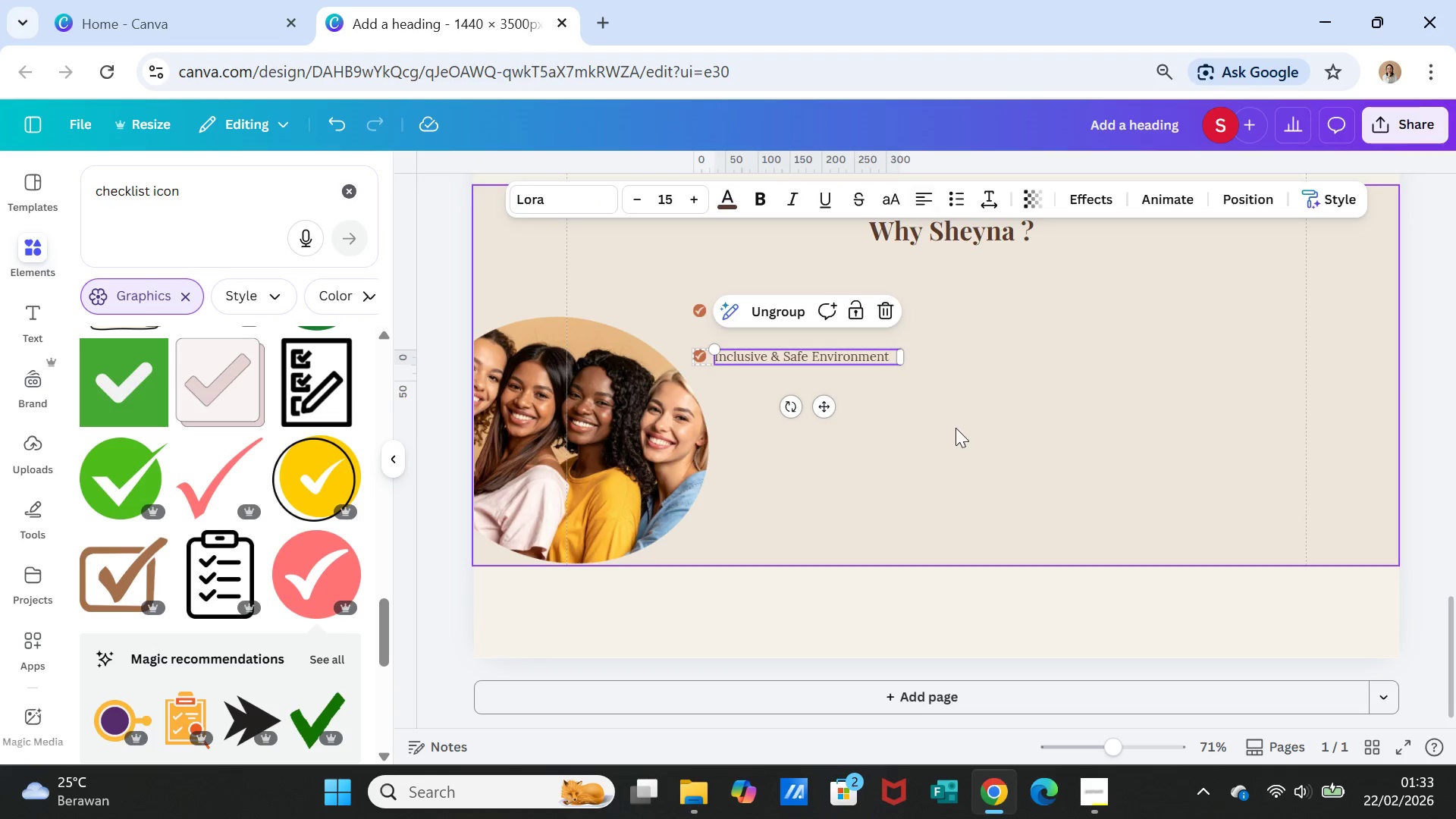 
left_click([956, 428])
 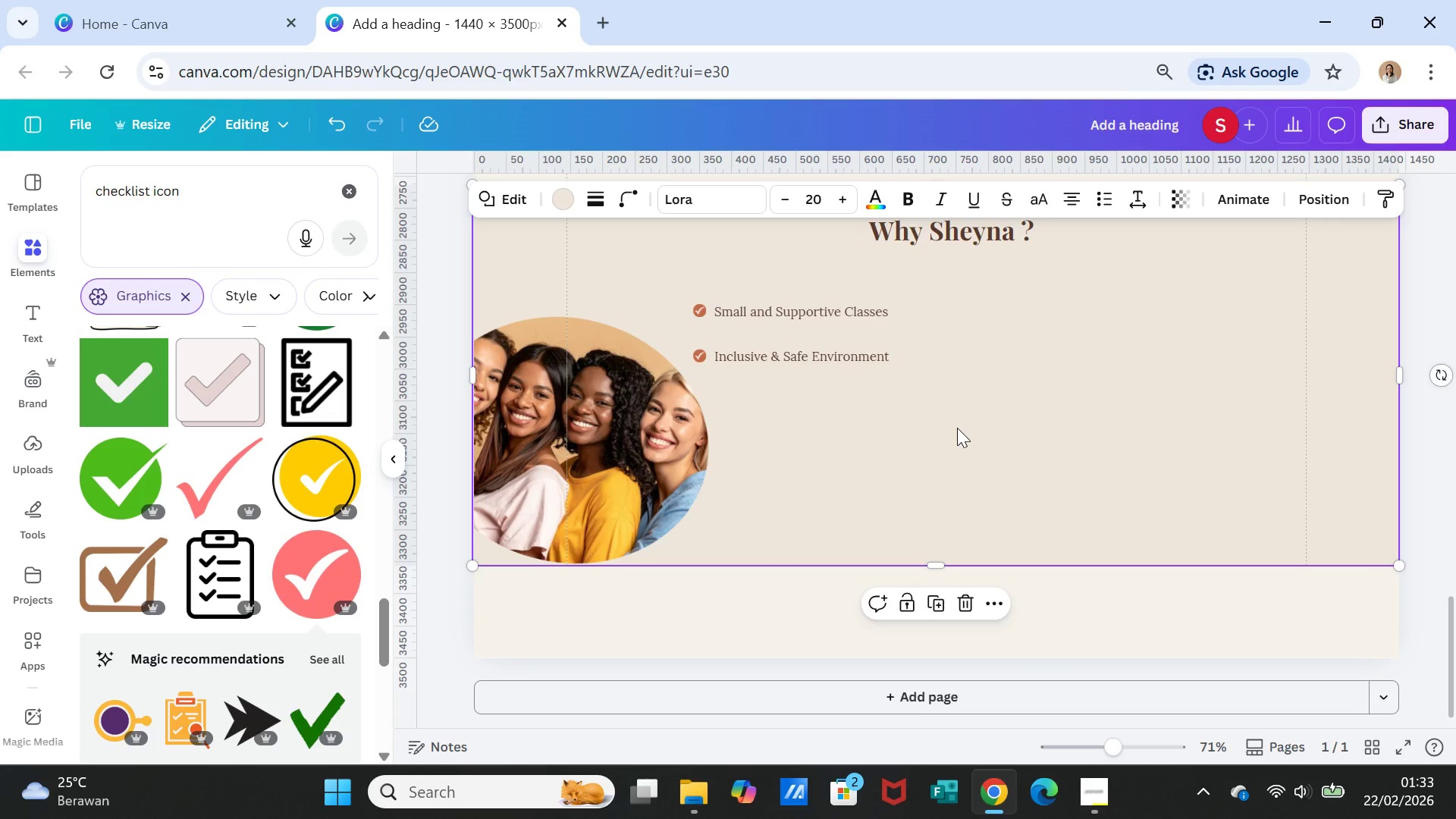 
scroll: coordinate [957, 428], scroll_direction: up, amount: 1.0
 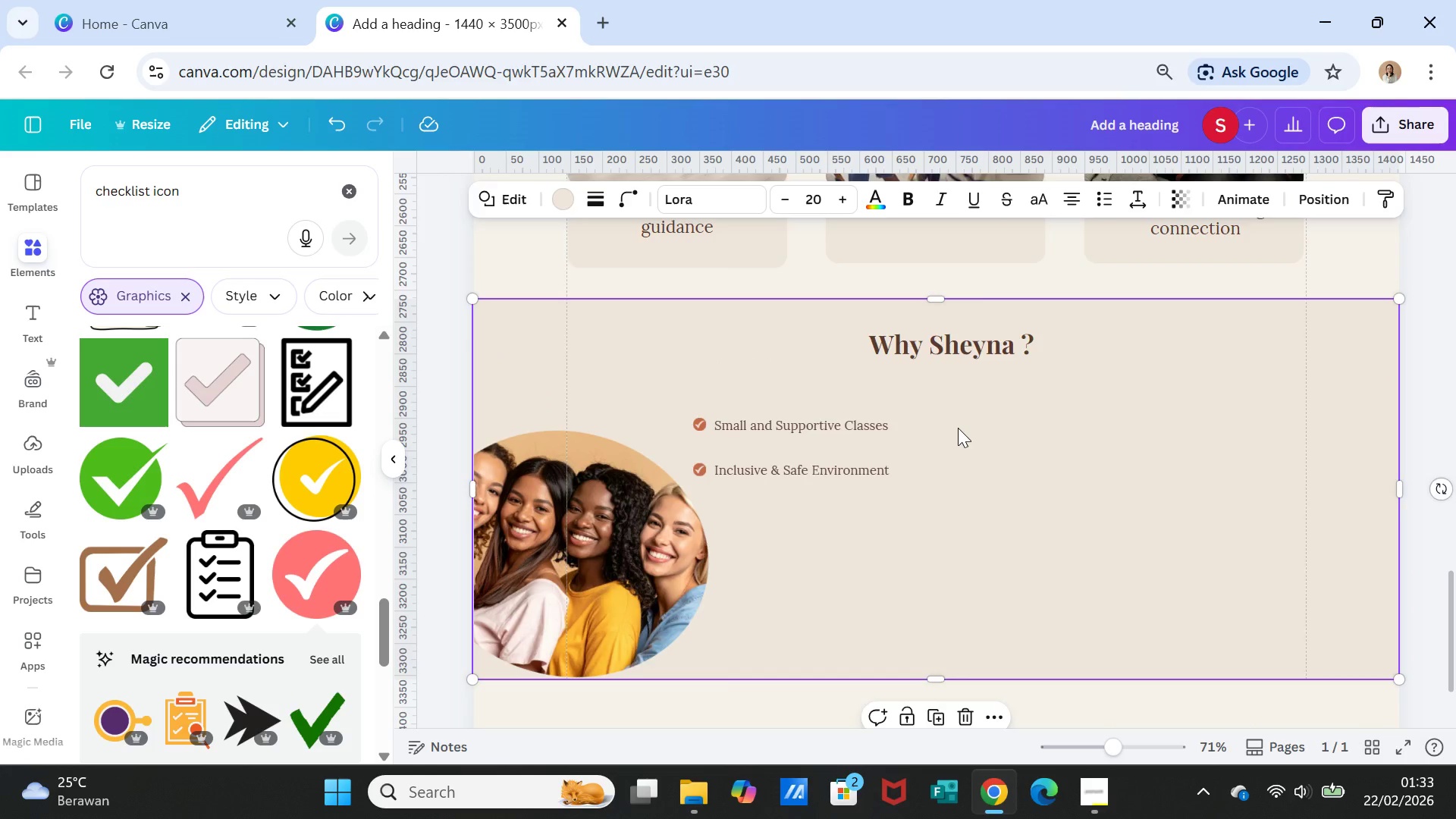 
scroll: coordinate [958, 428], scroll_direction: down, amount: 1.0
 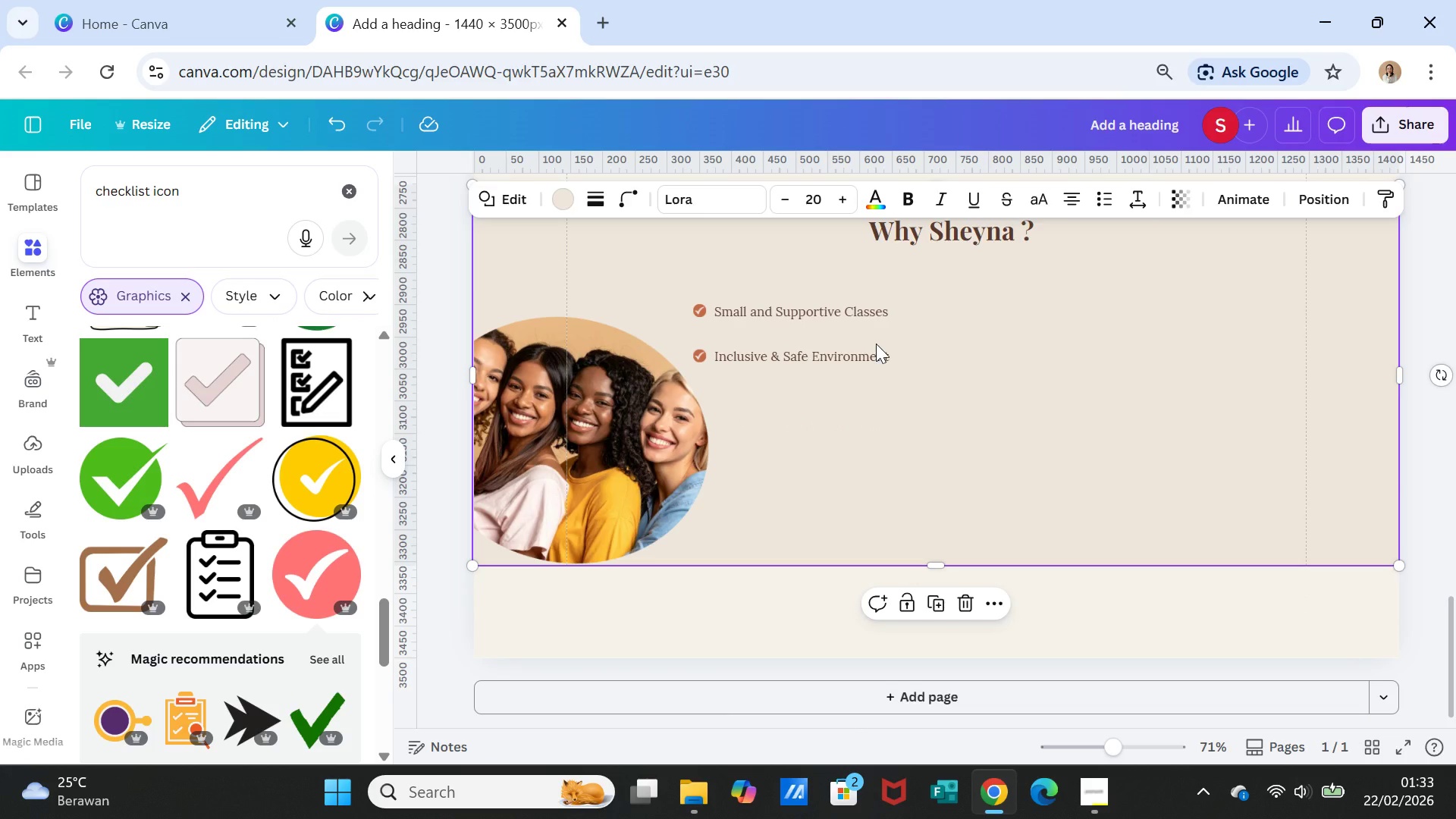 
wait(5.64)
 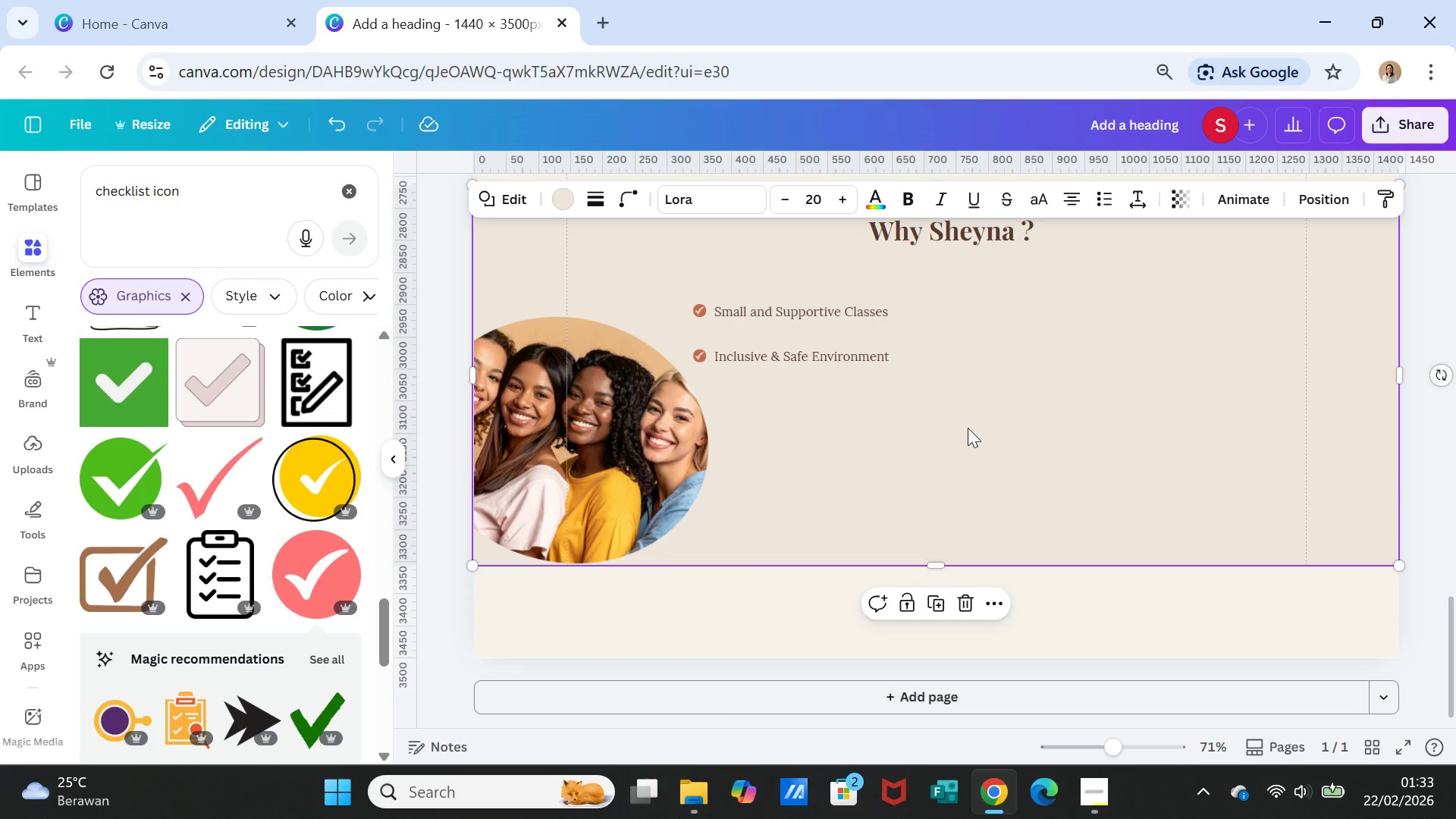 
left_click([1091, 474])
 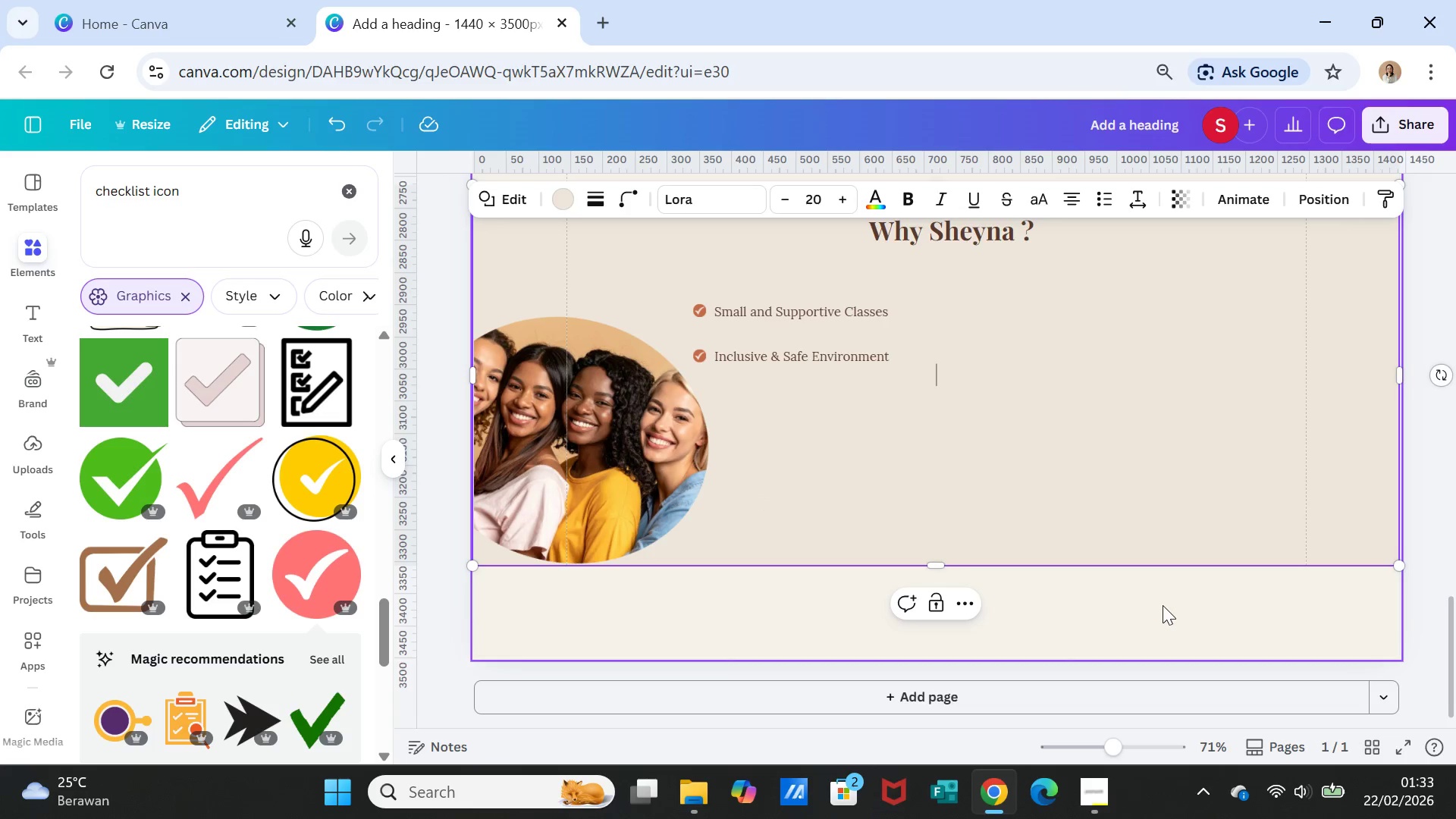 
left_click([1163, 605])
 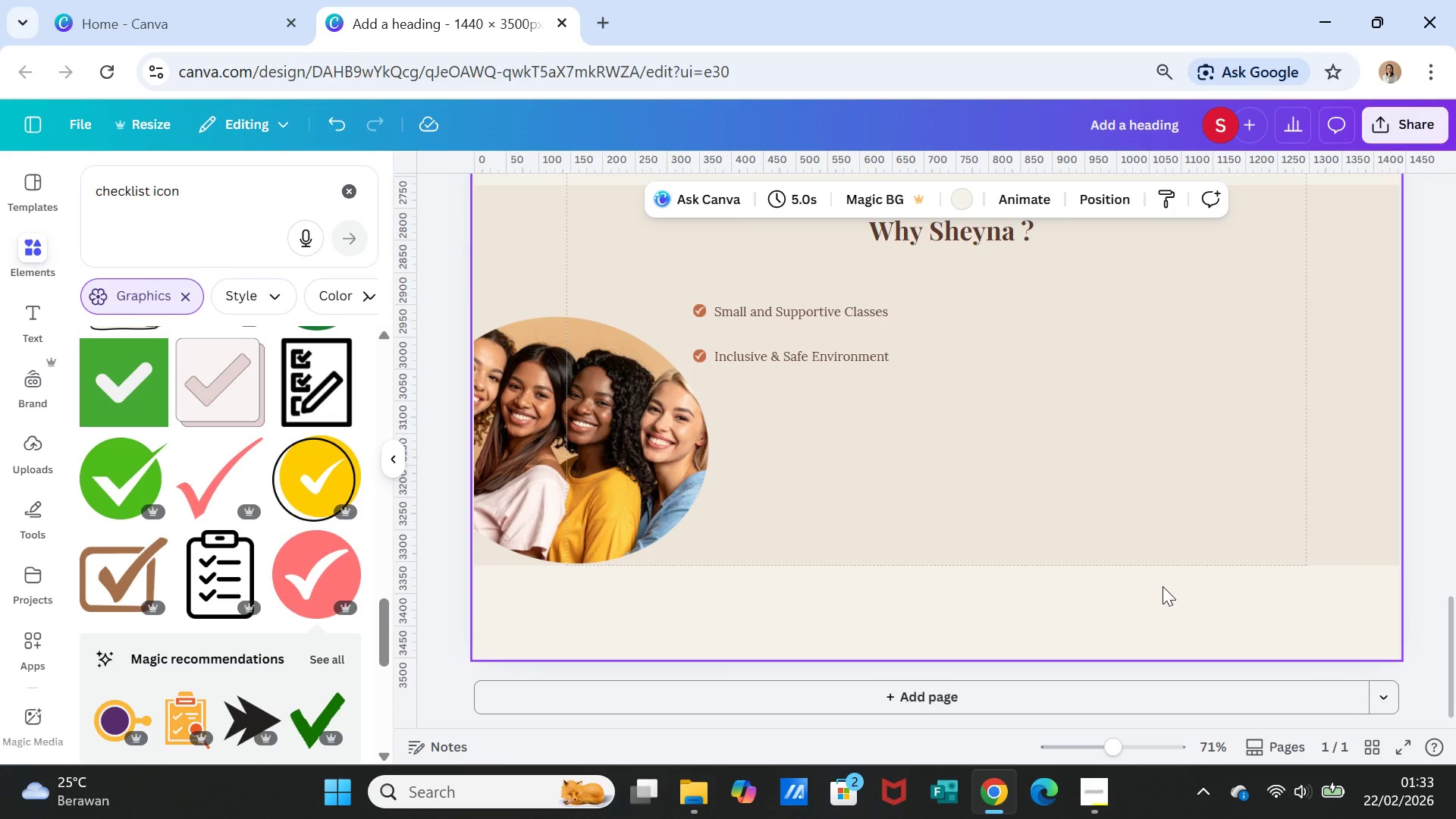 
scroll: coordinate [1159, 522], scroll_direction: up, amount: 2.0
 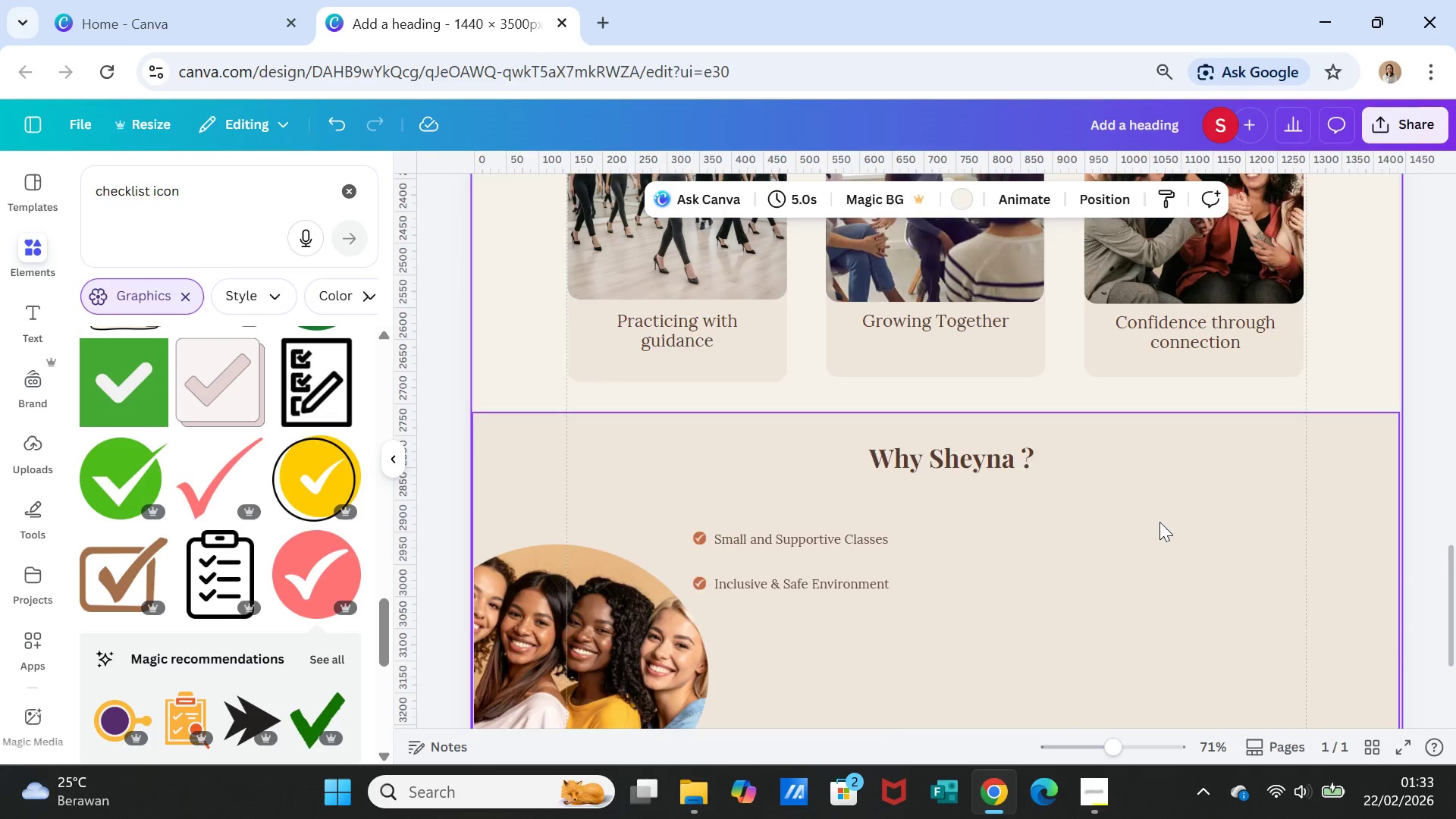 
scroll: coordinate [1159, 522], scroll_direction: down, amount: 2.0
 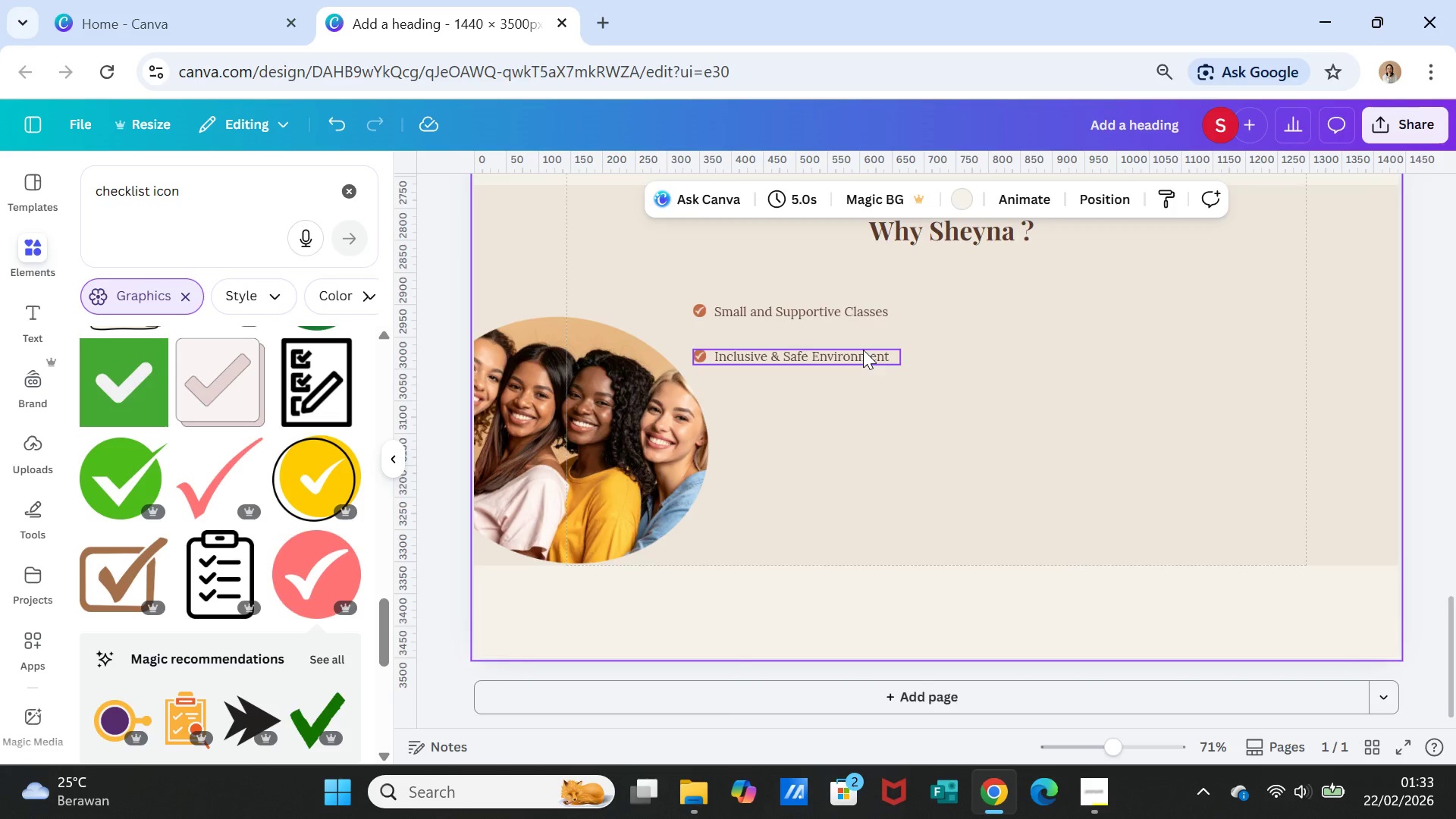 
left_click([863, 309])
 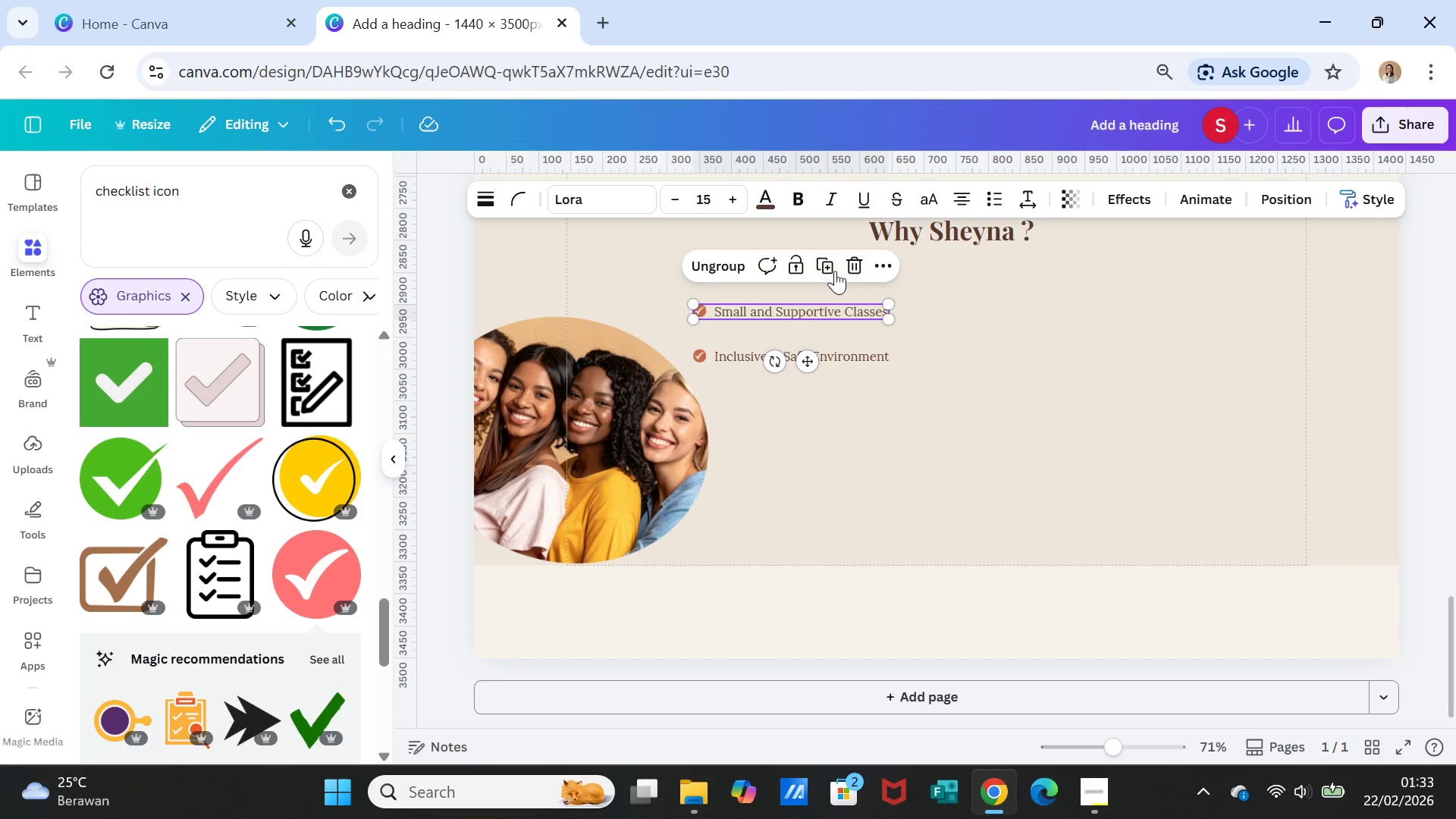 
left_click([828, 262])
 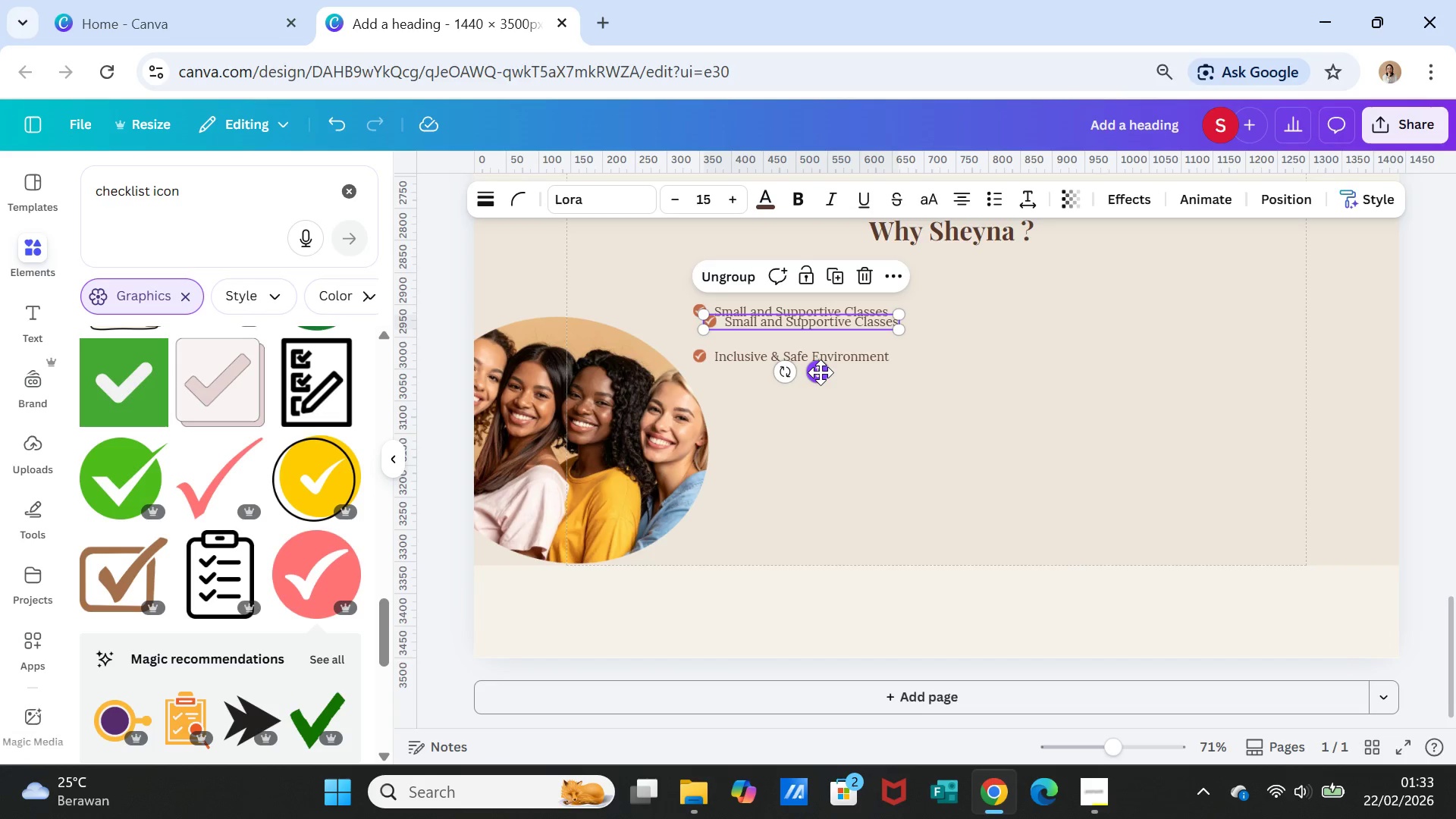 
left_click_drag(start_coordinate=[820, 373], to_coordinate=[1138, 360])
 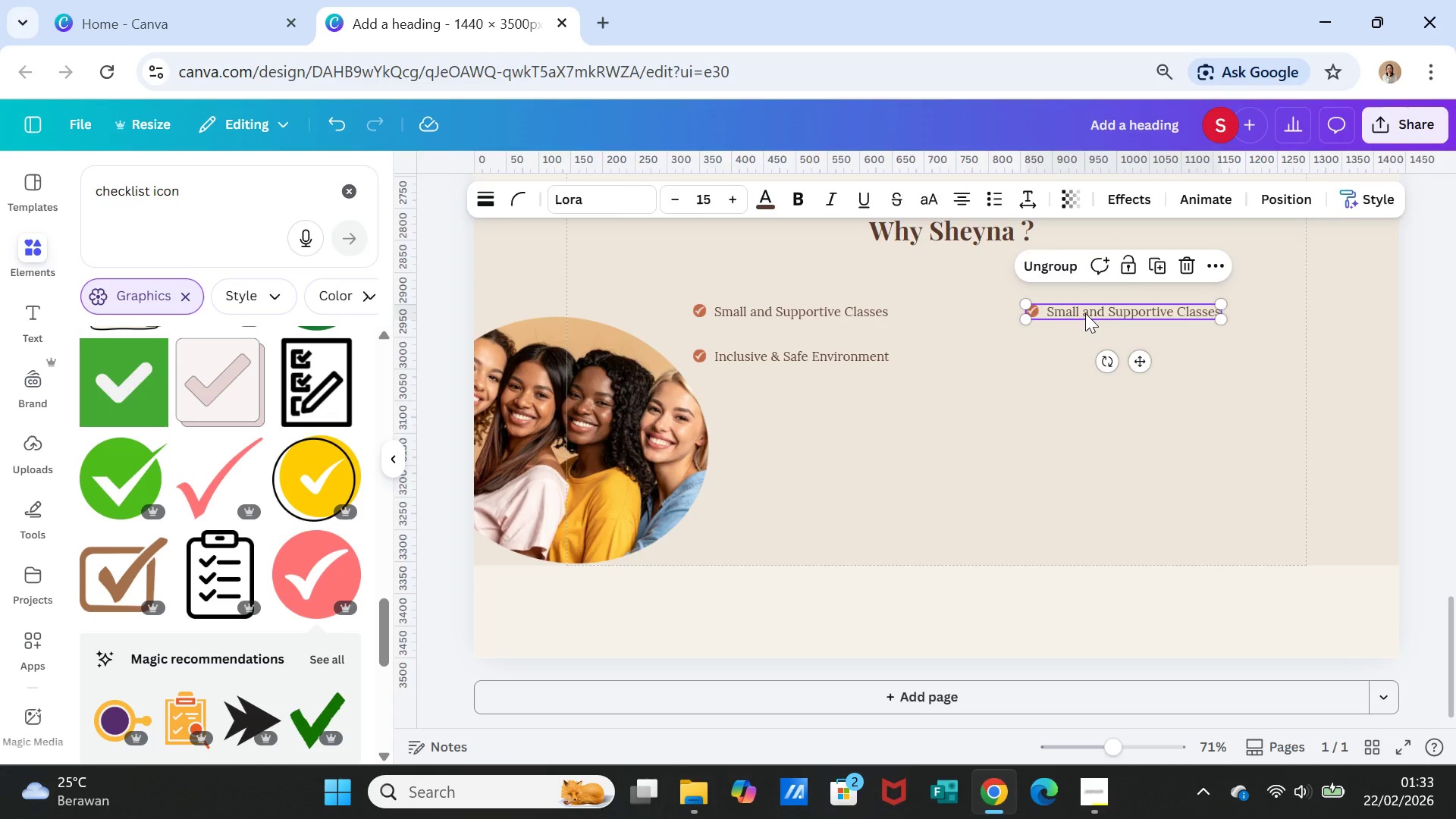 
double_click([1085, 313])
 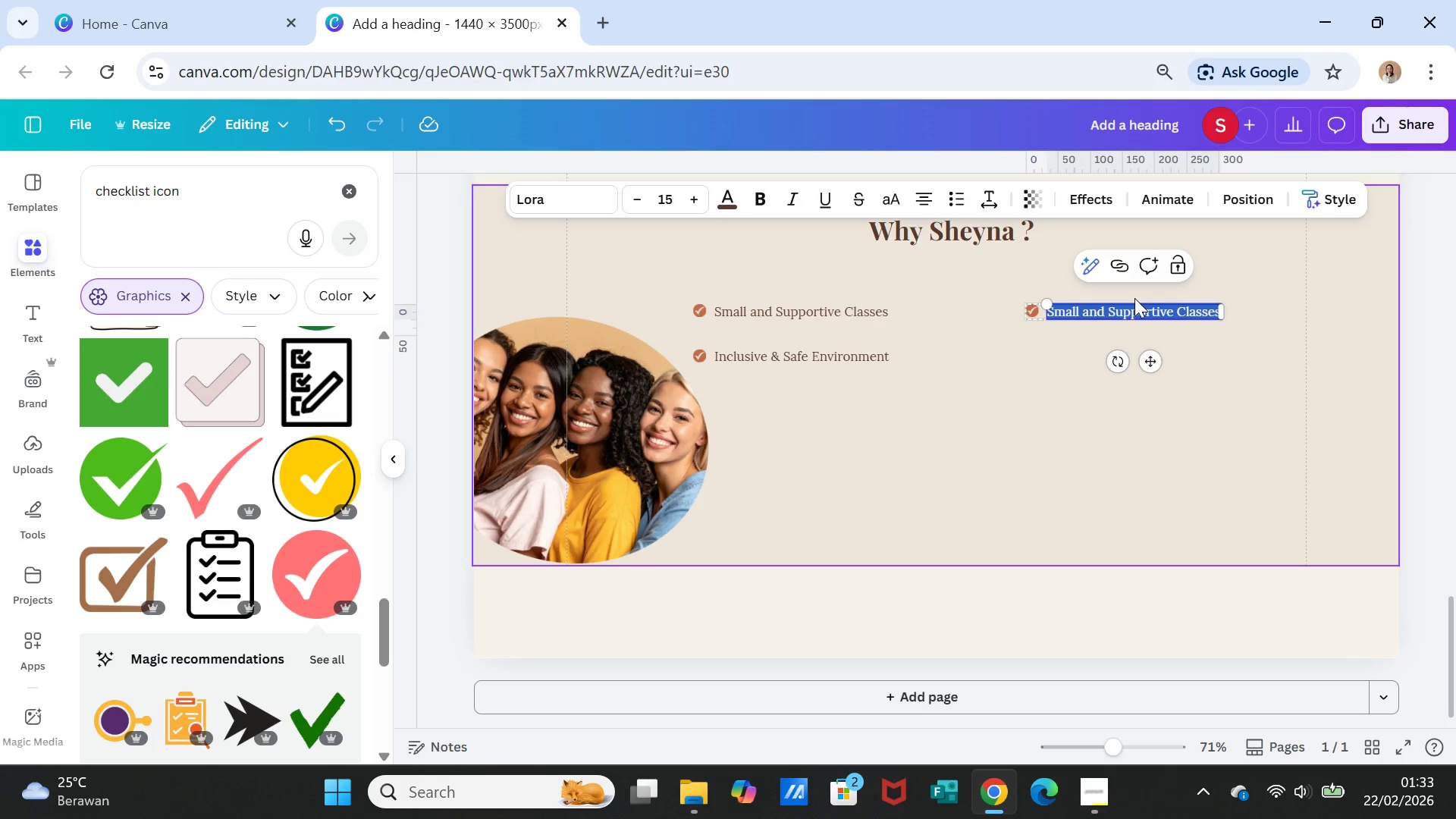 
type(Confident )
key(Backspace)
key(Backspace)
type(ce )
 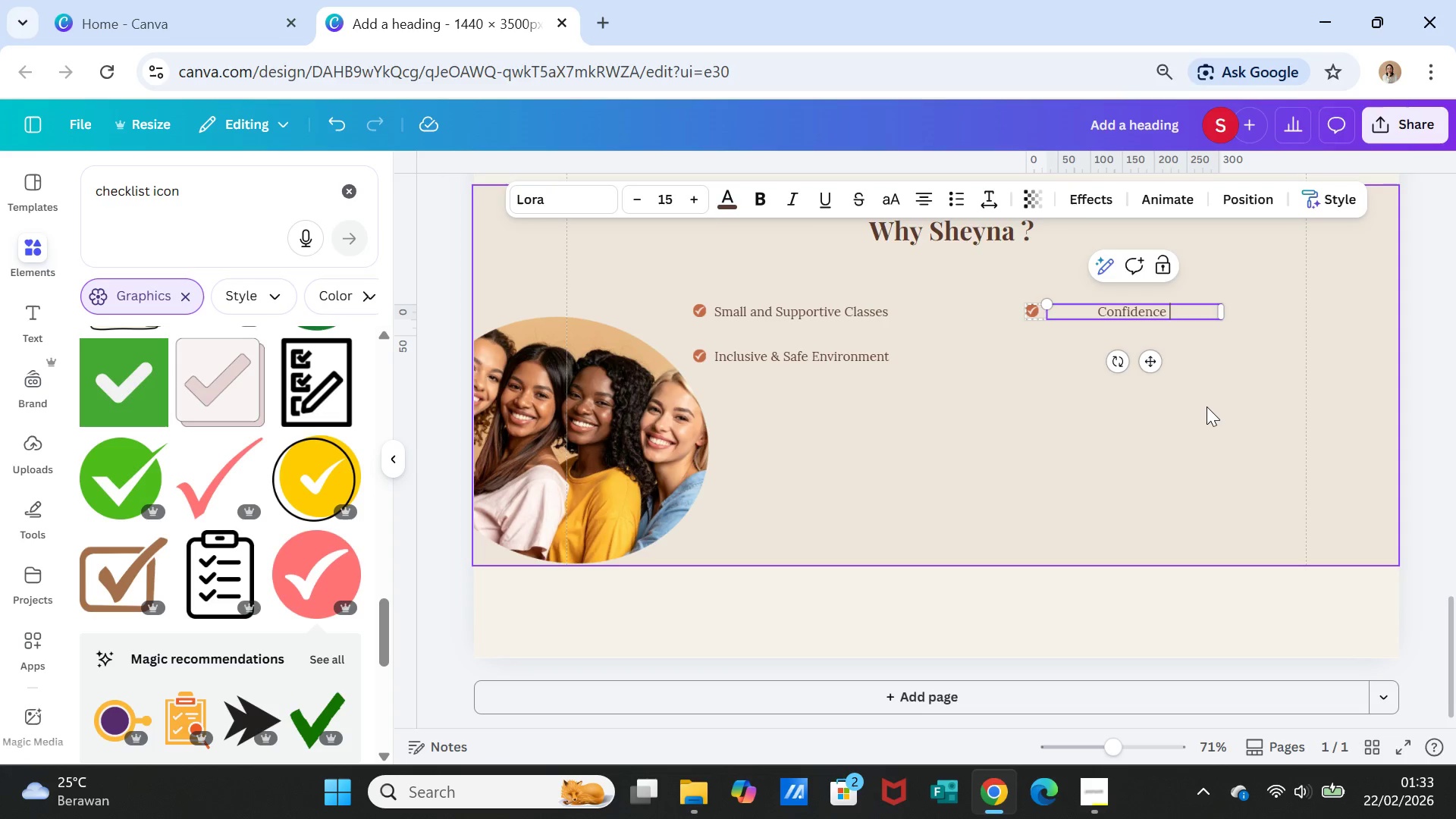 
type(Based Teaching)
 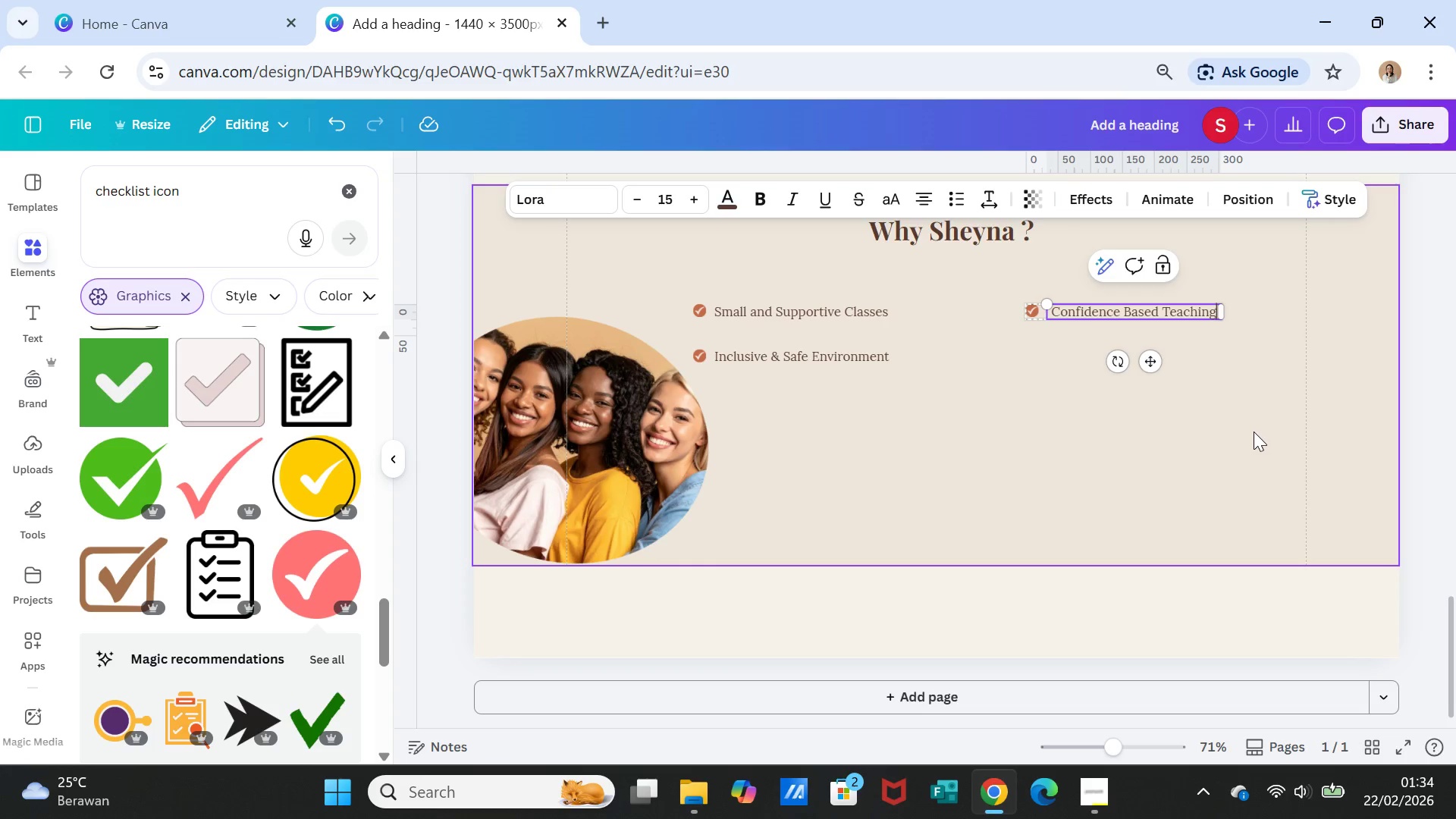 
left_click([1254, 431])
 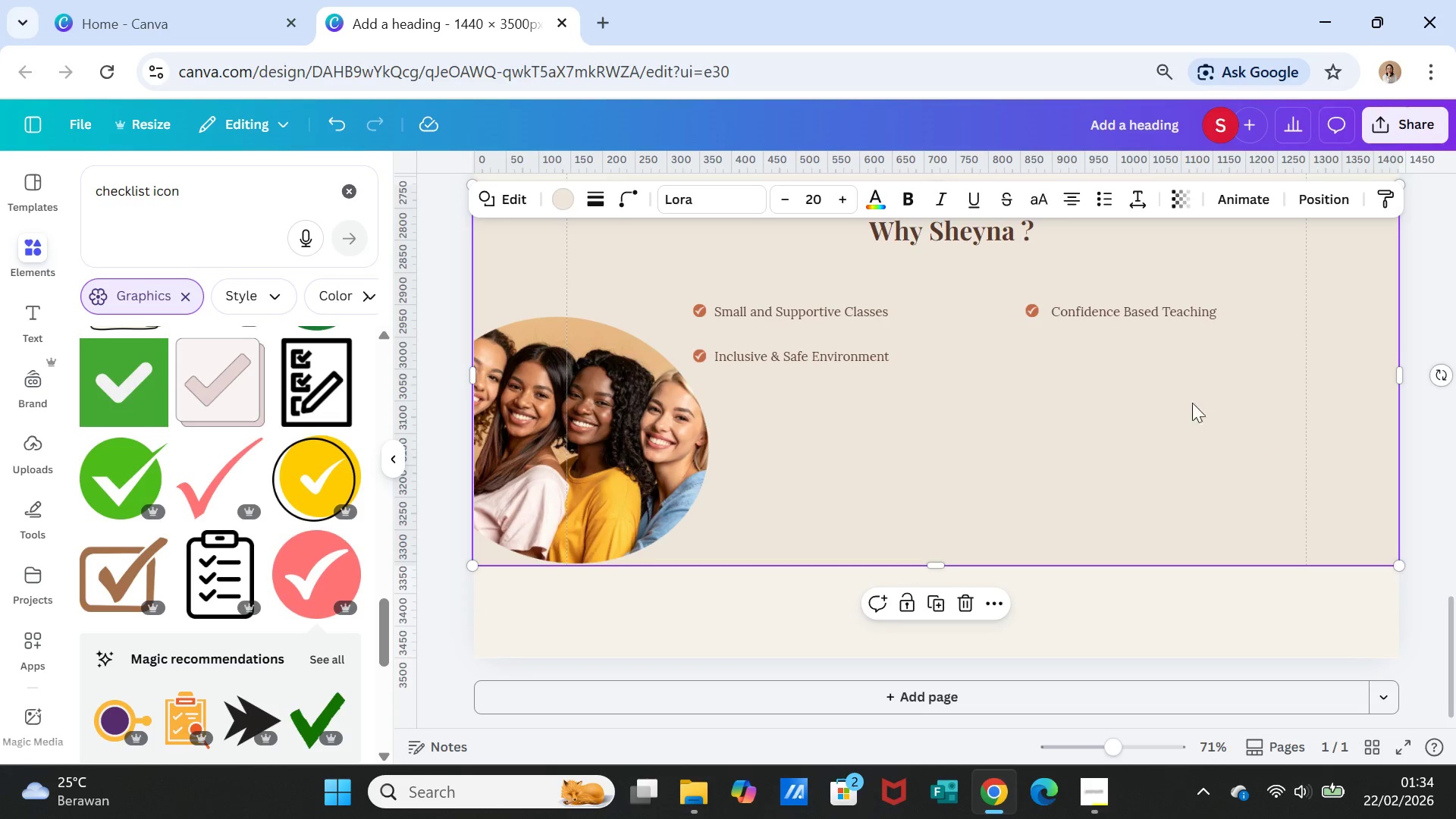 
left_click([1161, 315])
 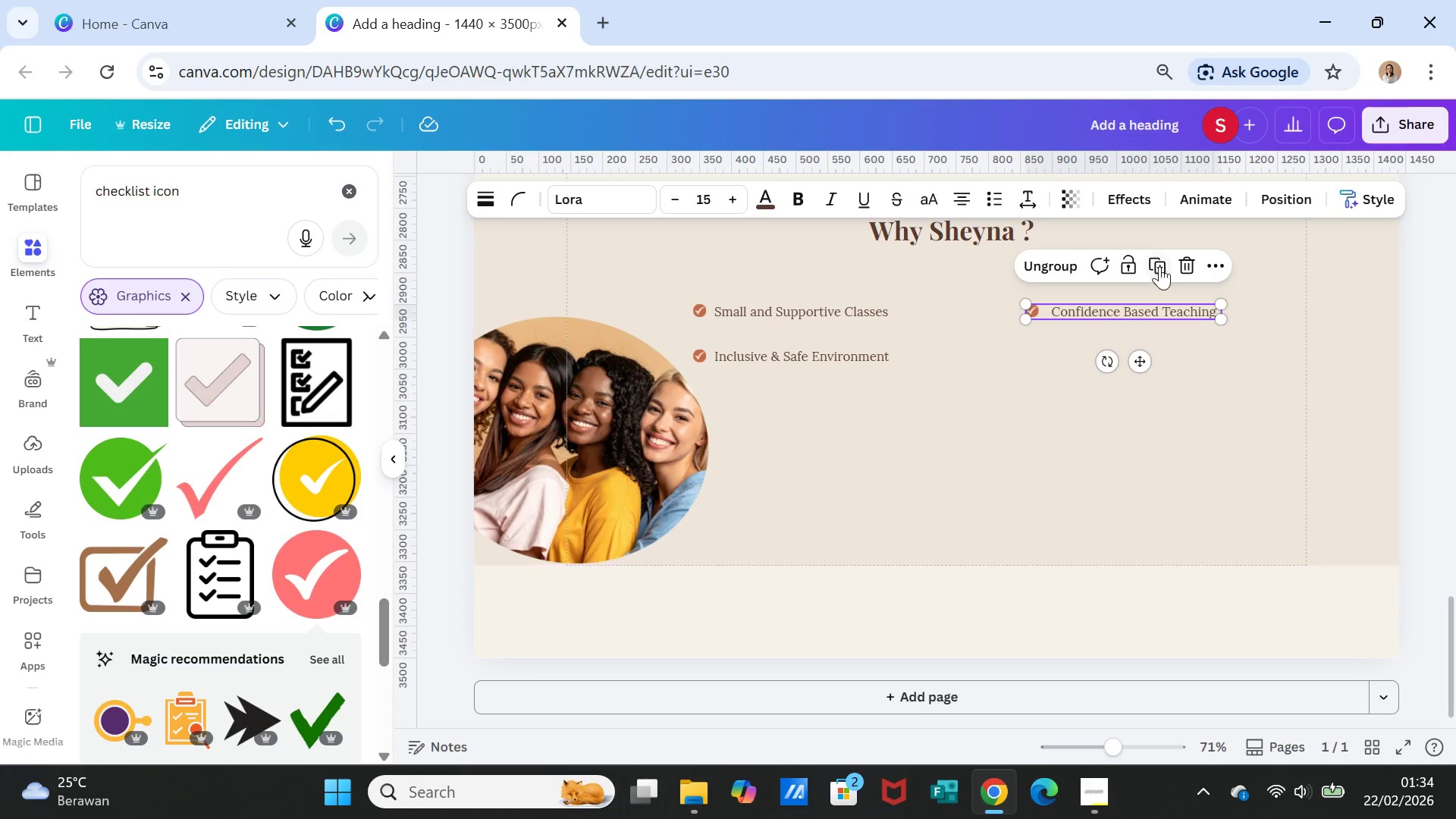 
left_click([1161, 262])
 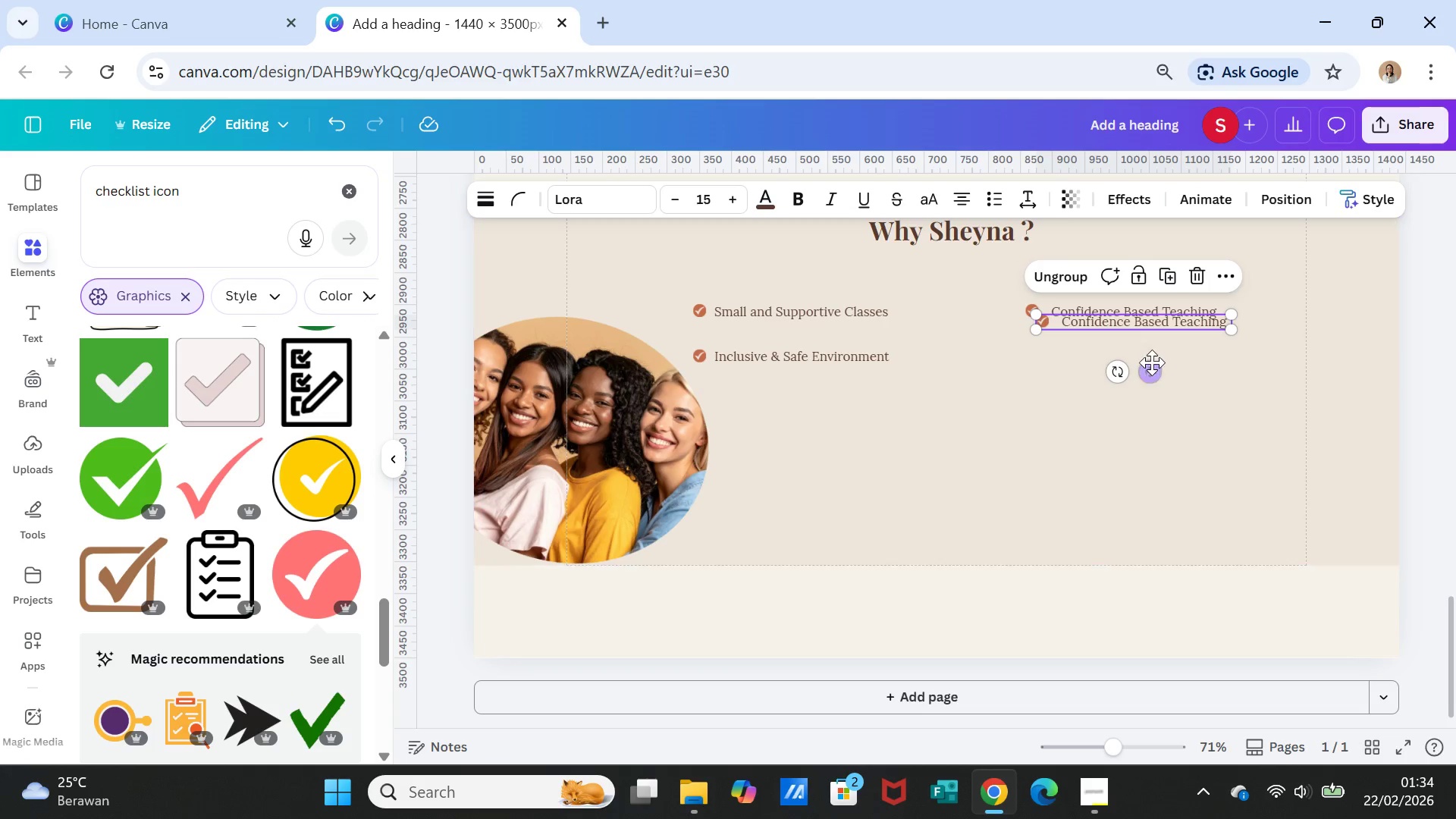 
left_click_drag(start_coordinate=[1152, 365], to_coordinate=[1144, 397])
 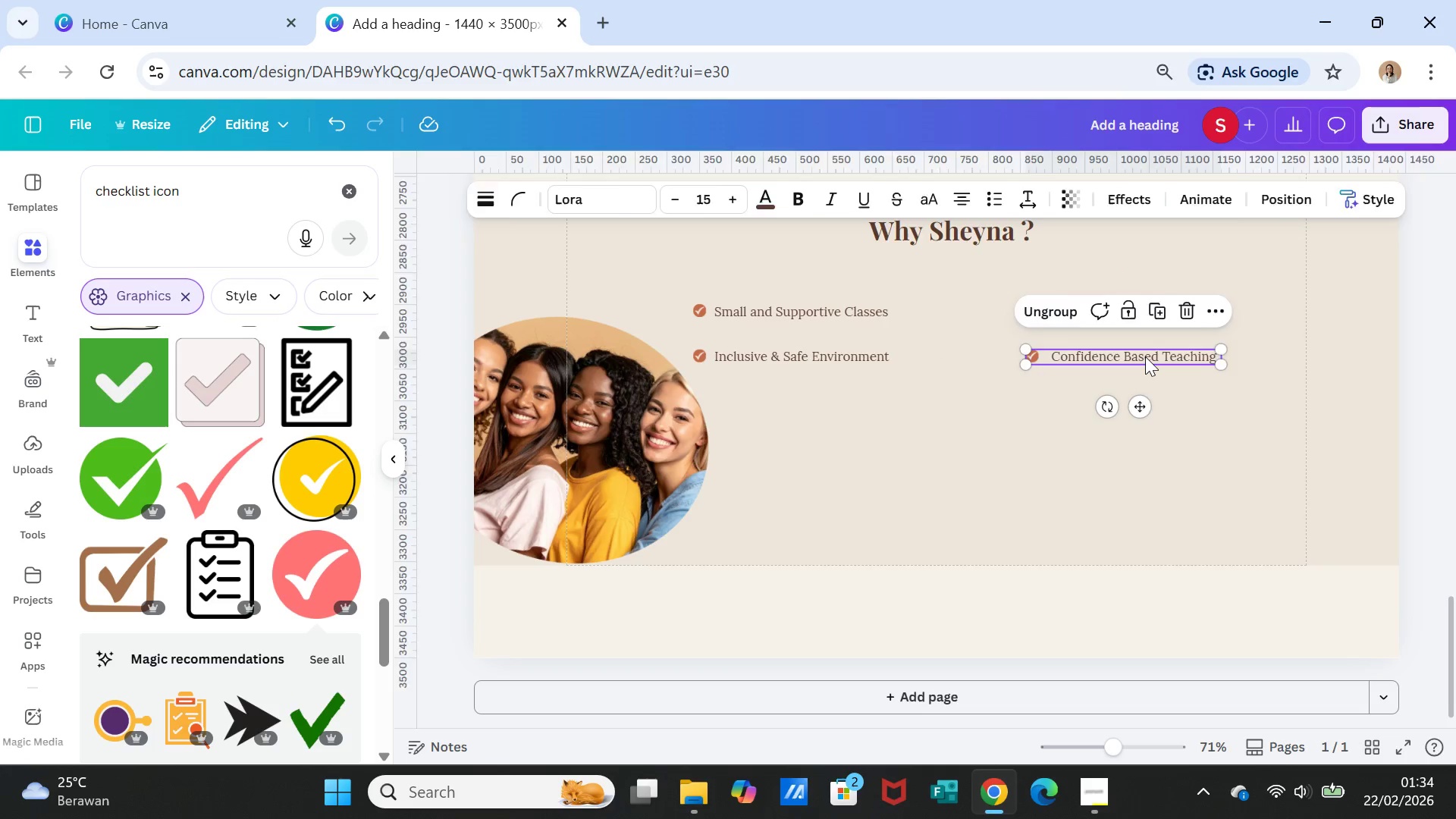 
double_click([1145, 356])
 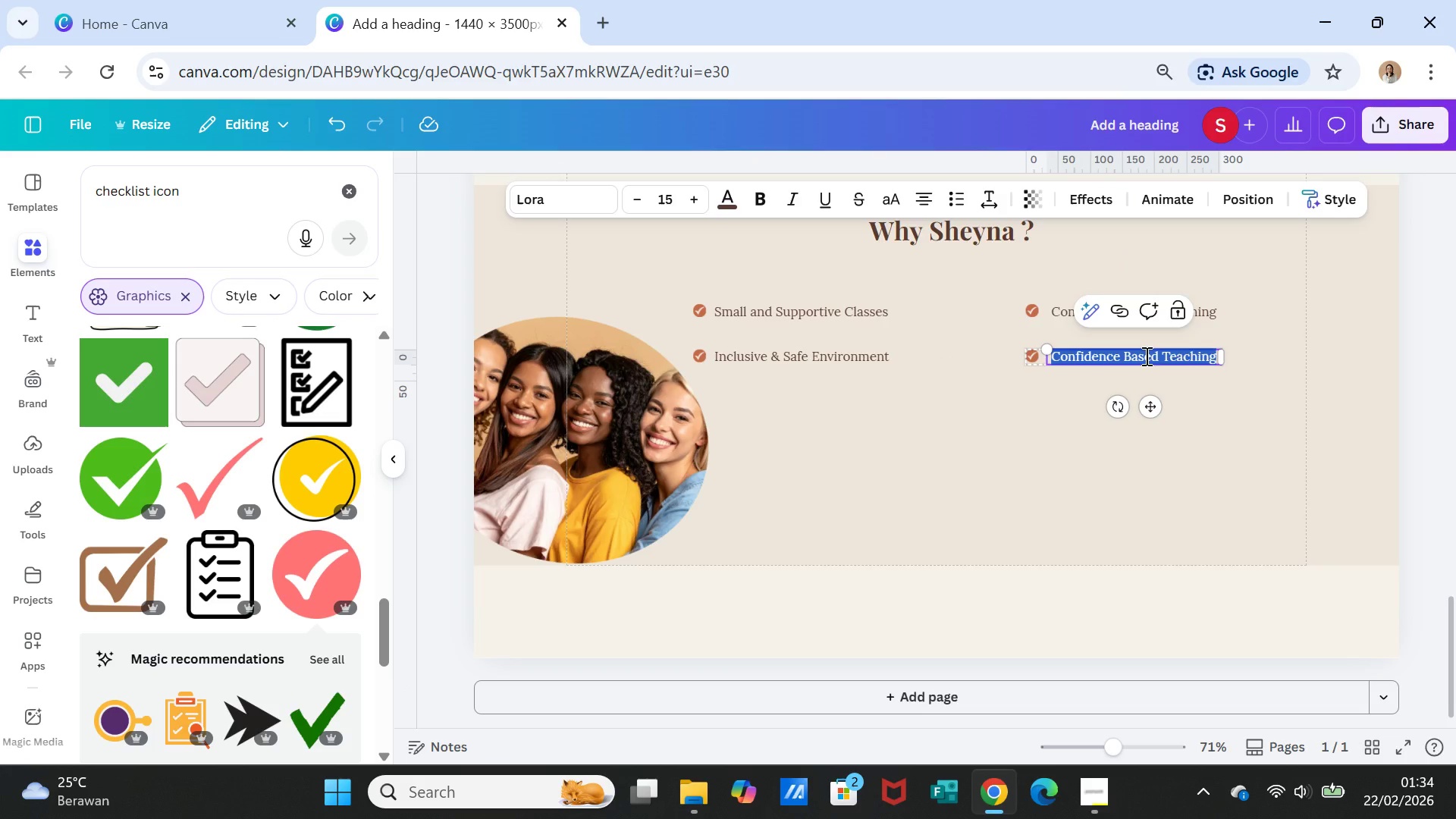 
type(Life Skills)
 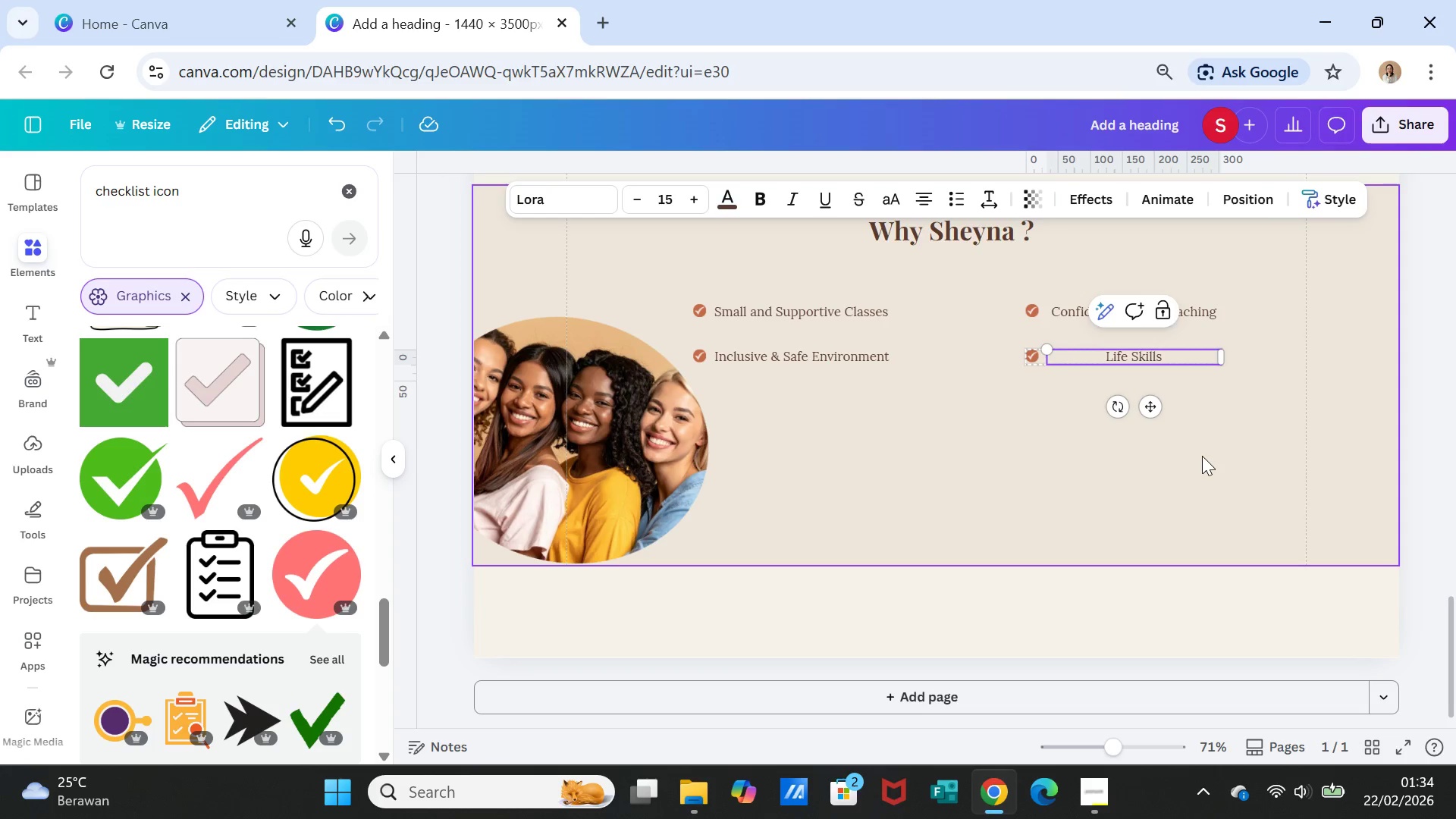 
wait(6.38)
 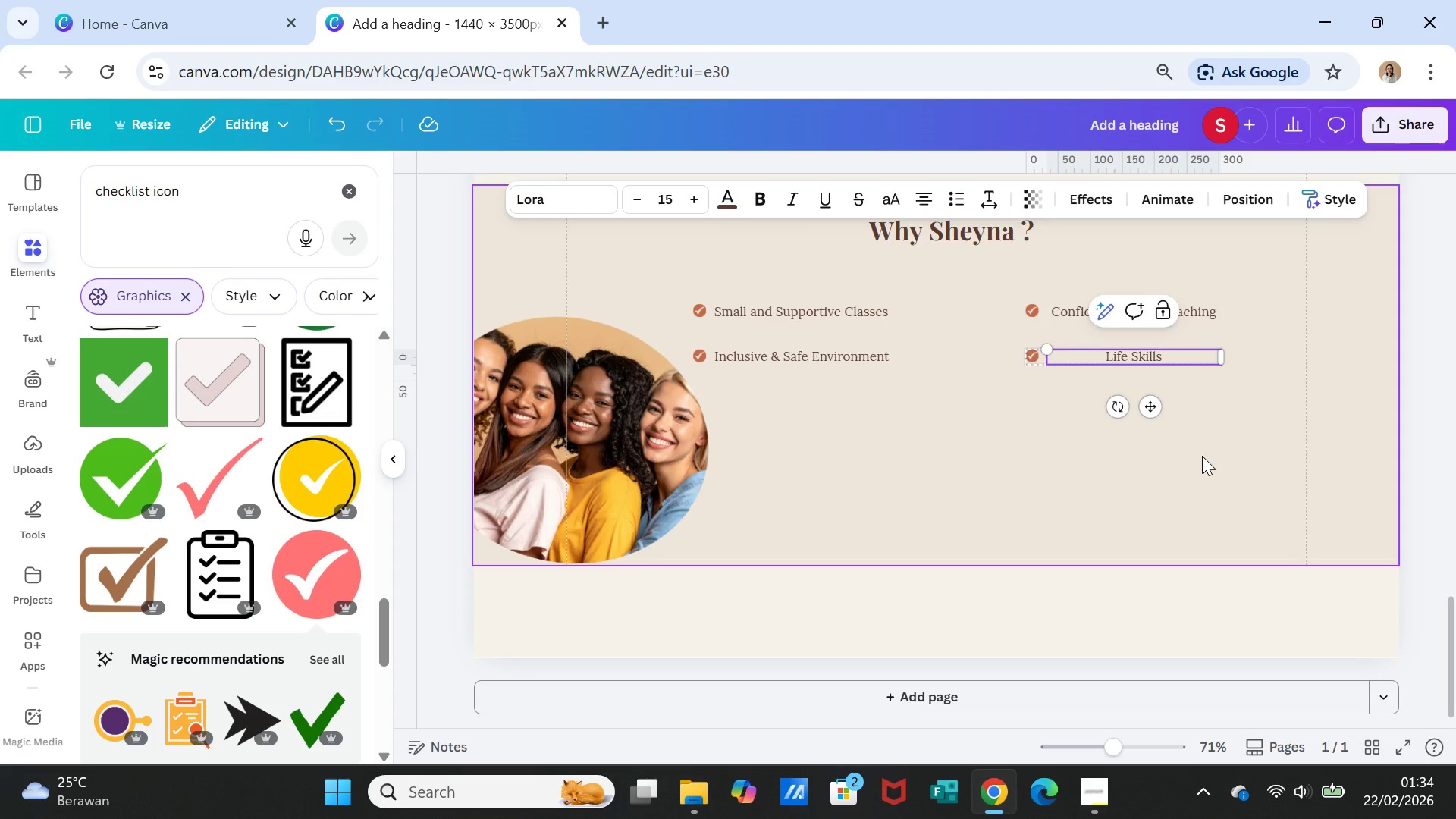 
type( Beyond Modelling)
 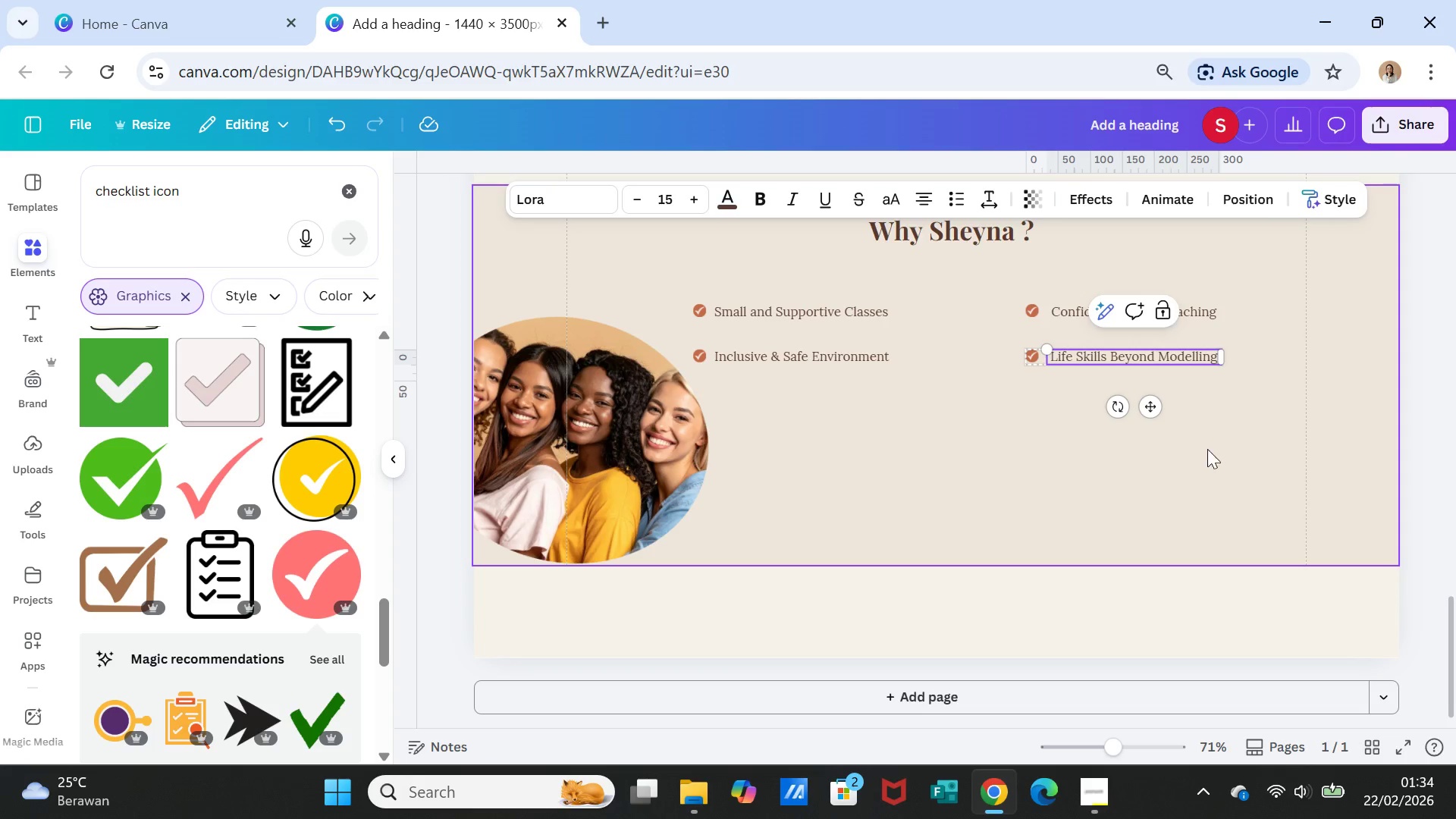 
left_click([1250, 467])
 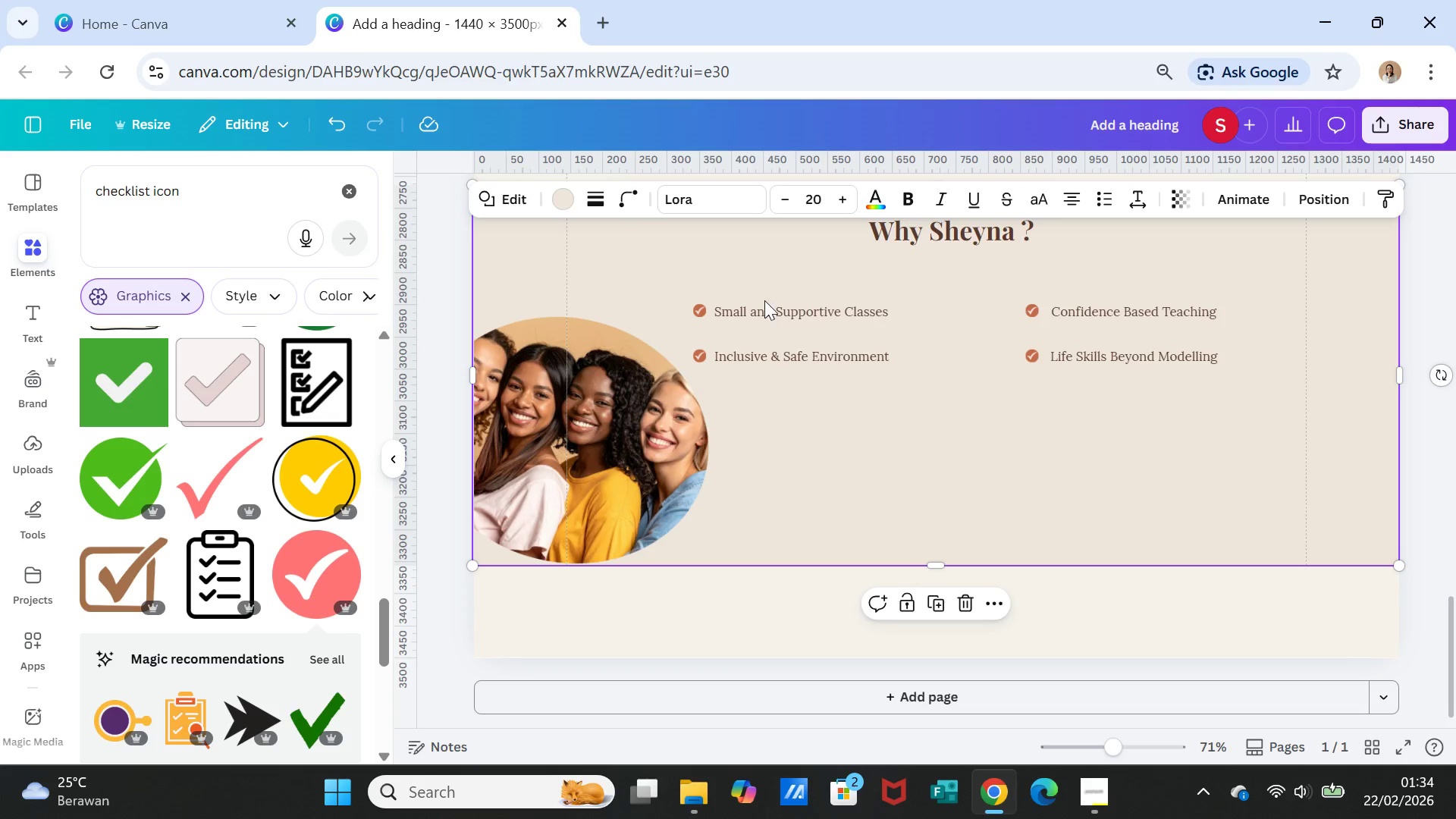 
double_click([766, 307])
 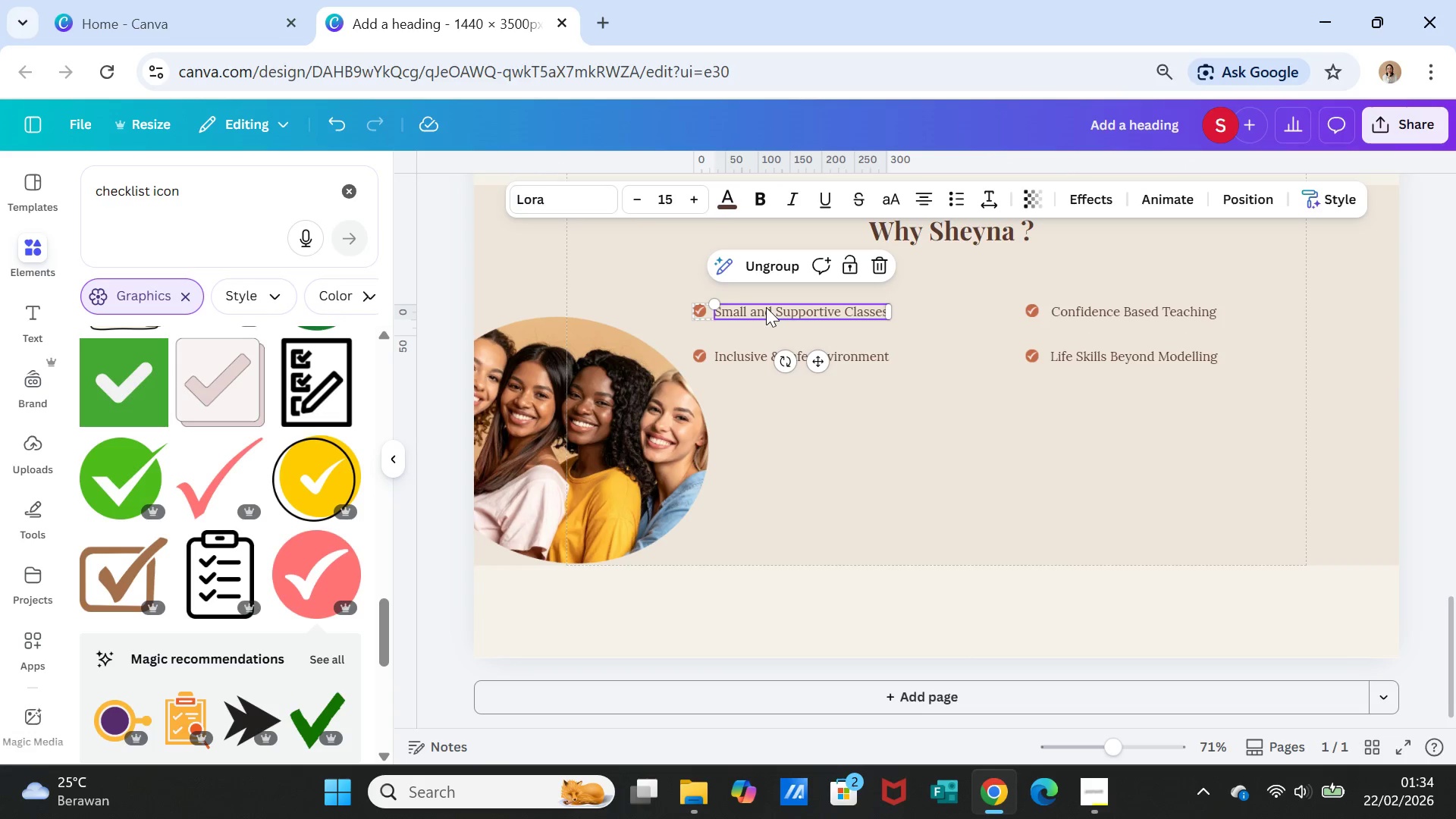 
triple_click([766, 307])
 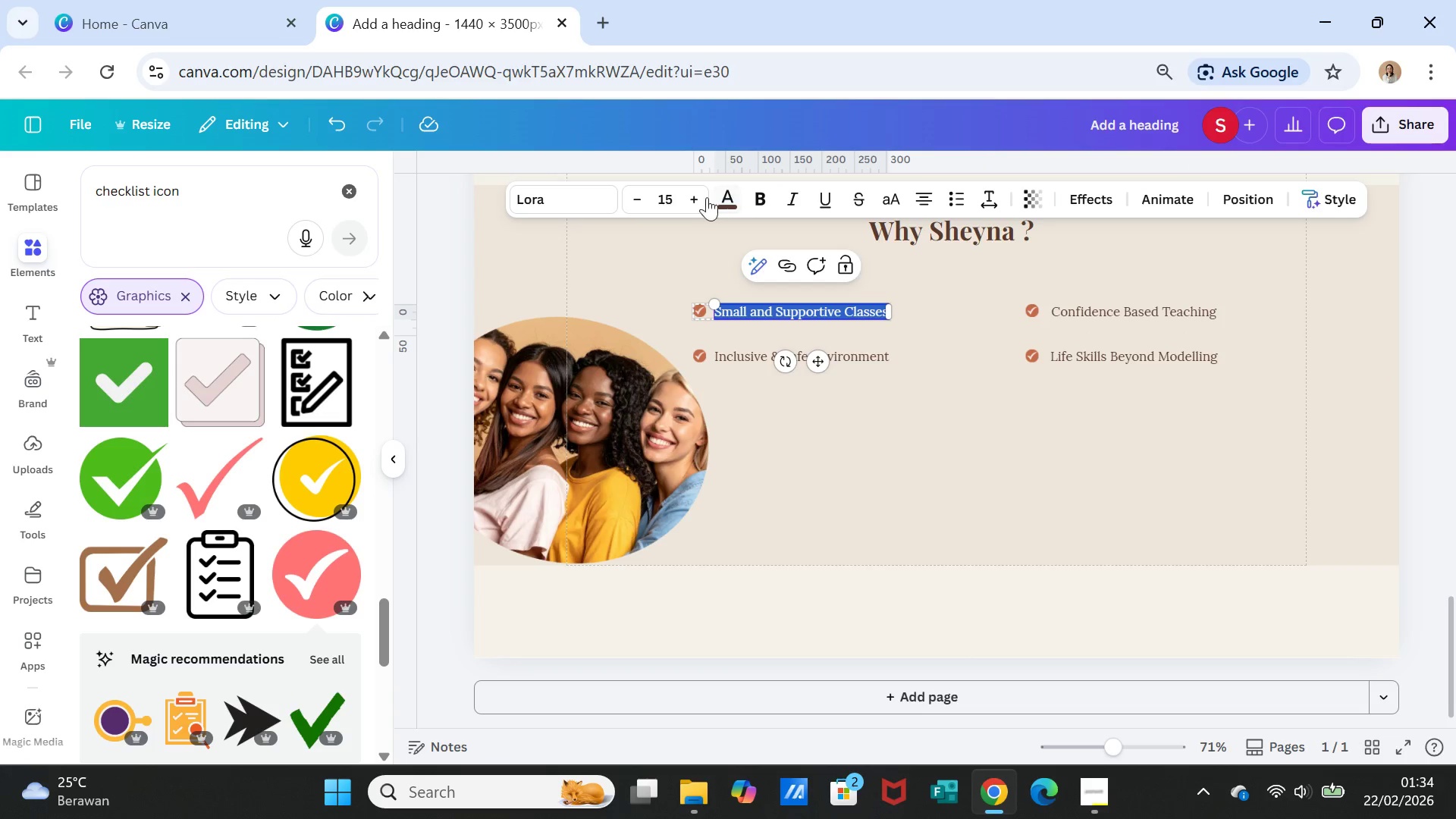 
left_click([697, 196])
 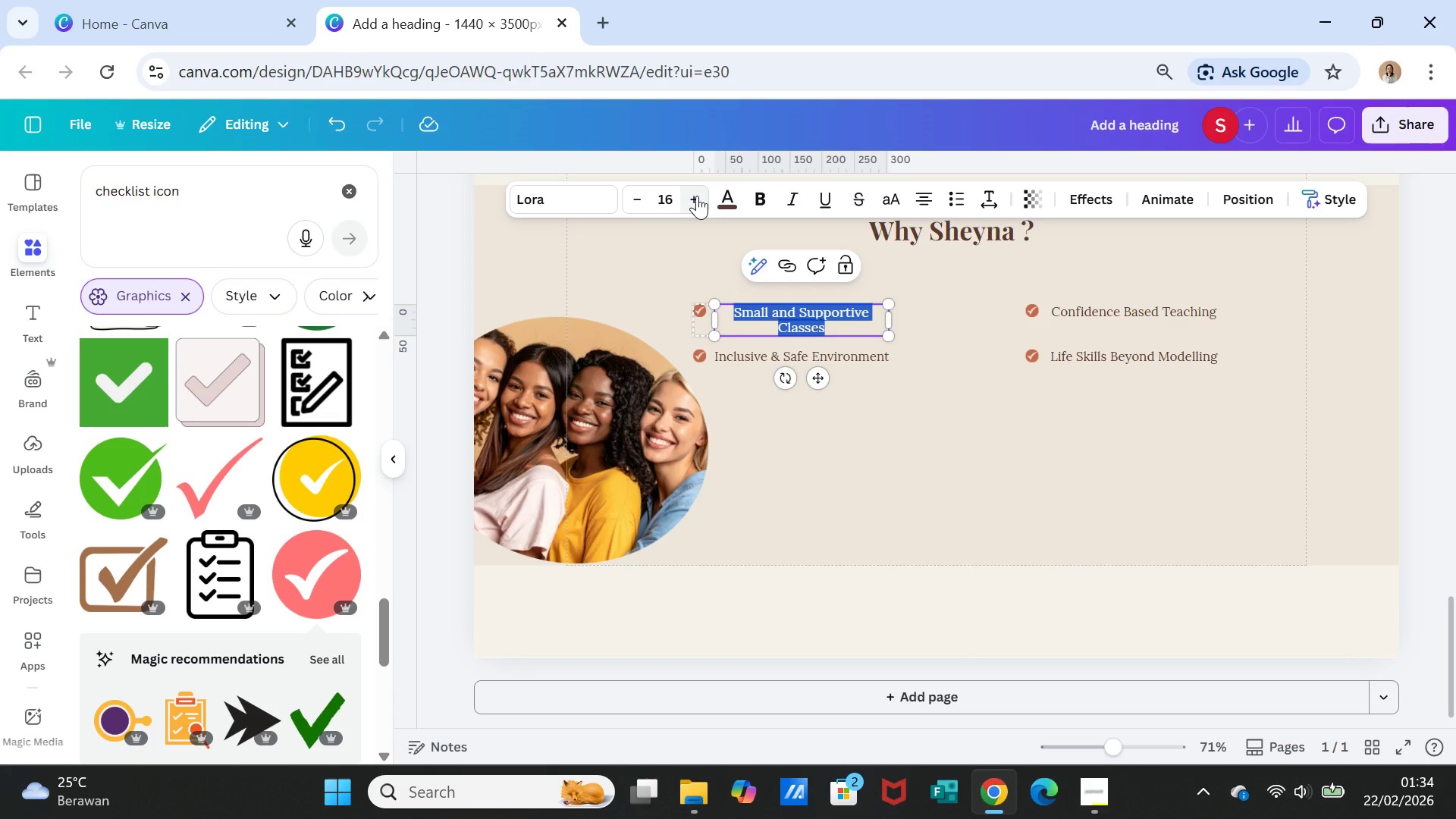 
left_click([697, 196])
 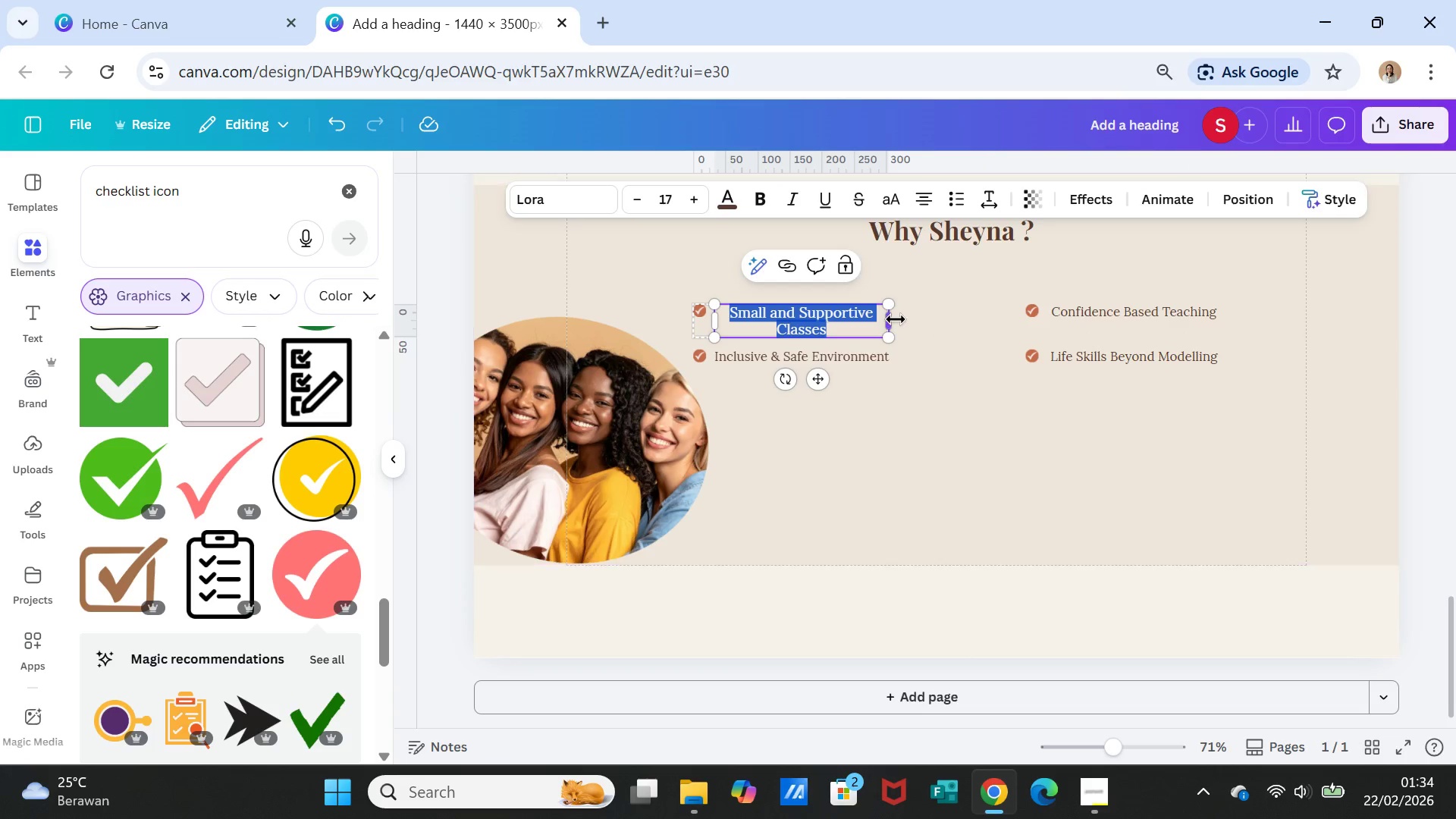 
left_click_drag(start_coordinate=[896, 319], to_coordinate=[923, 312])
 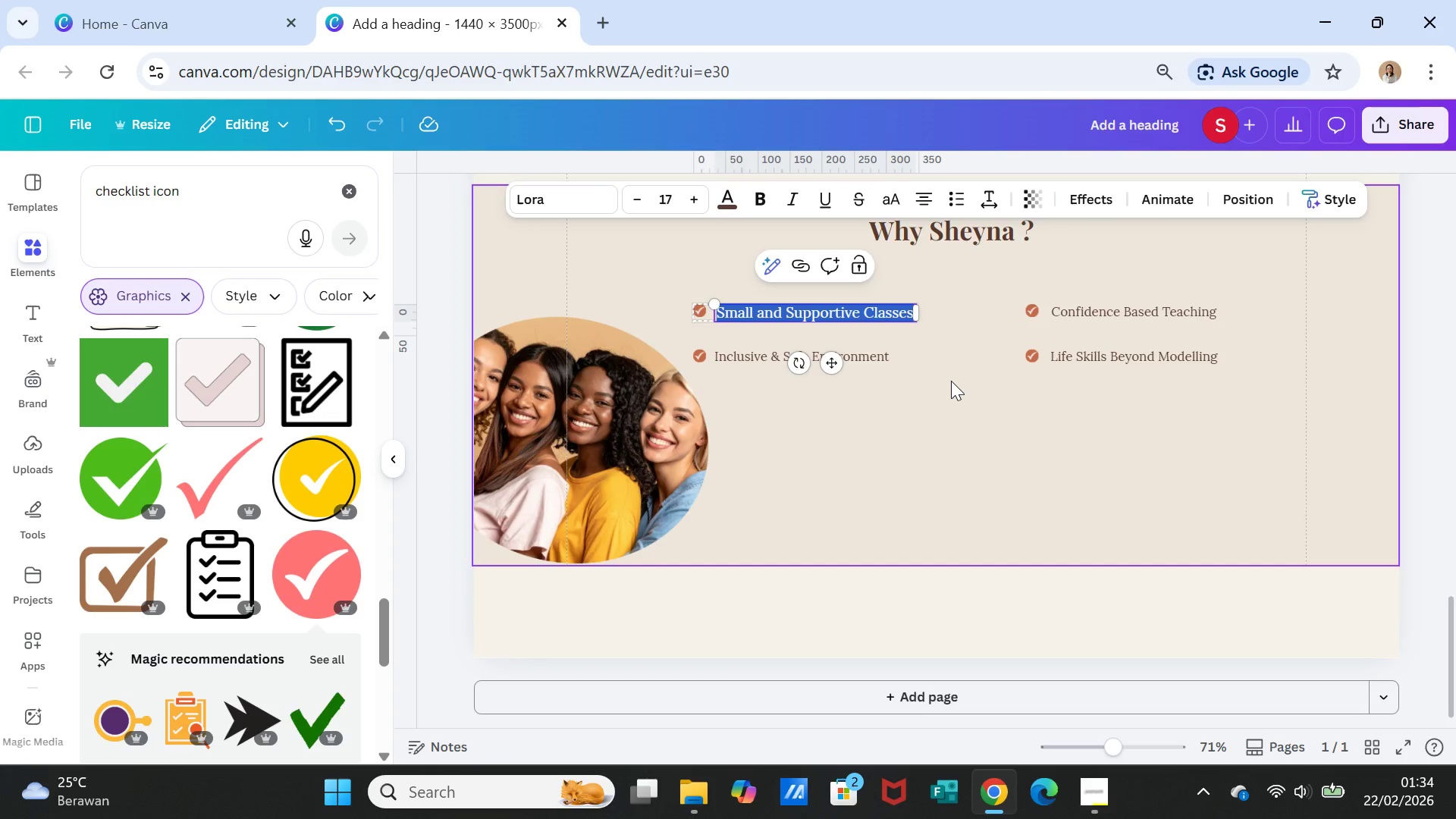 
left_click([951, 381])
 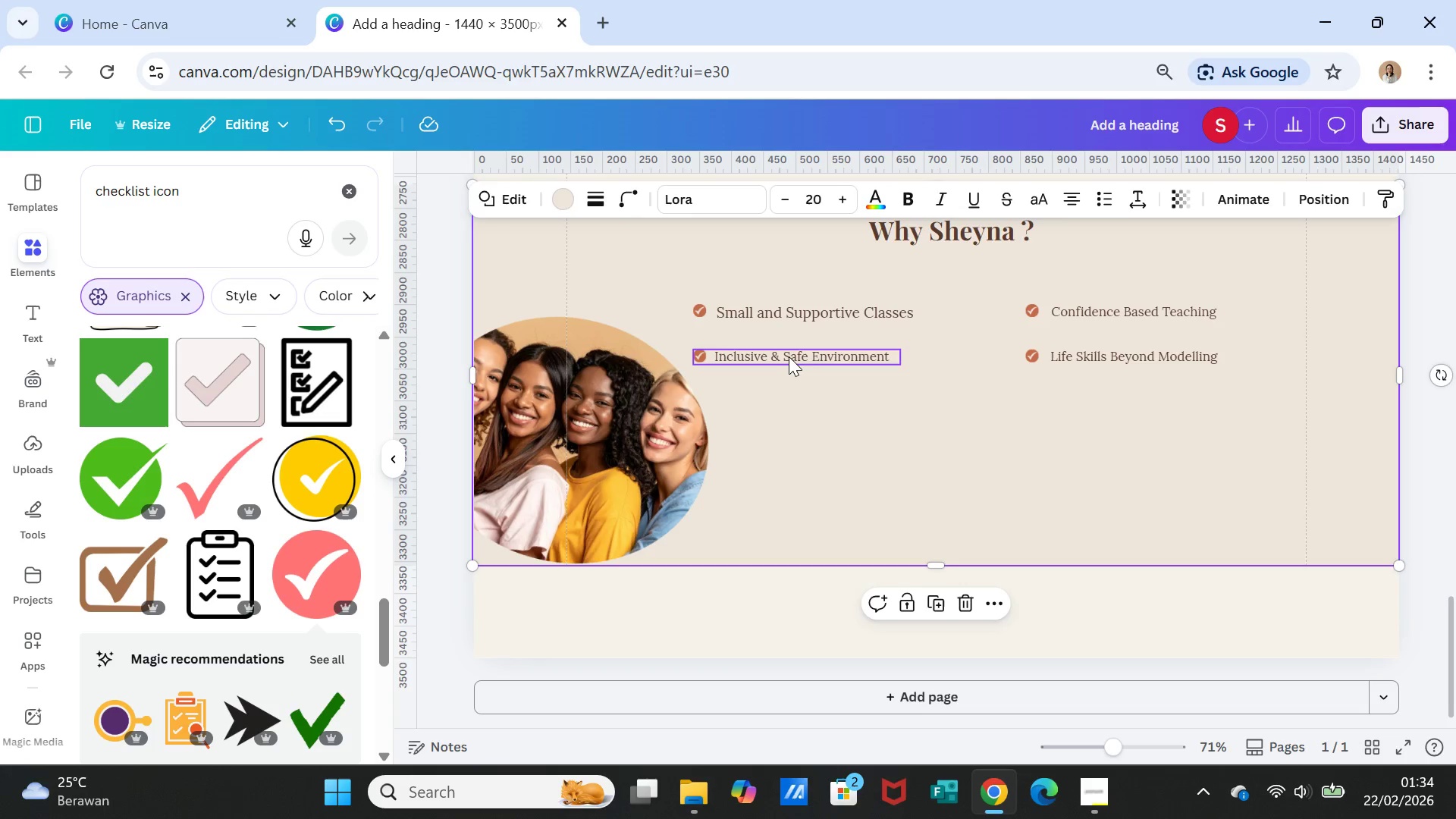 
double_click([789, 355])
 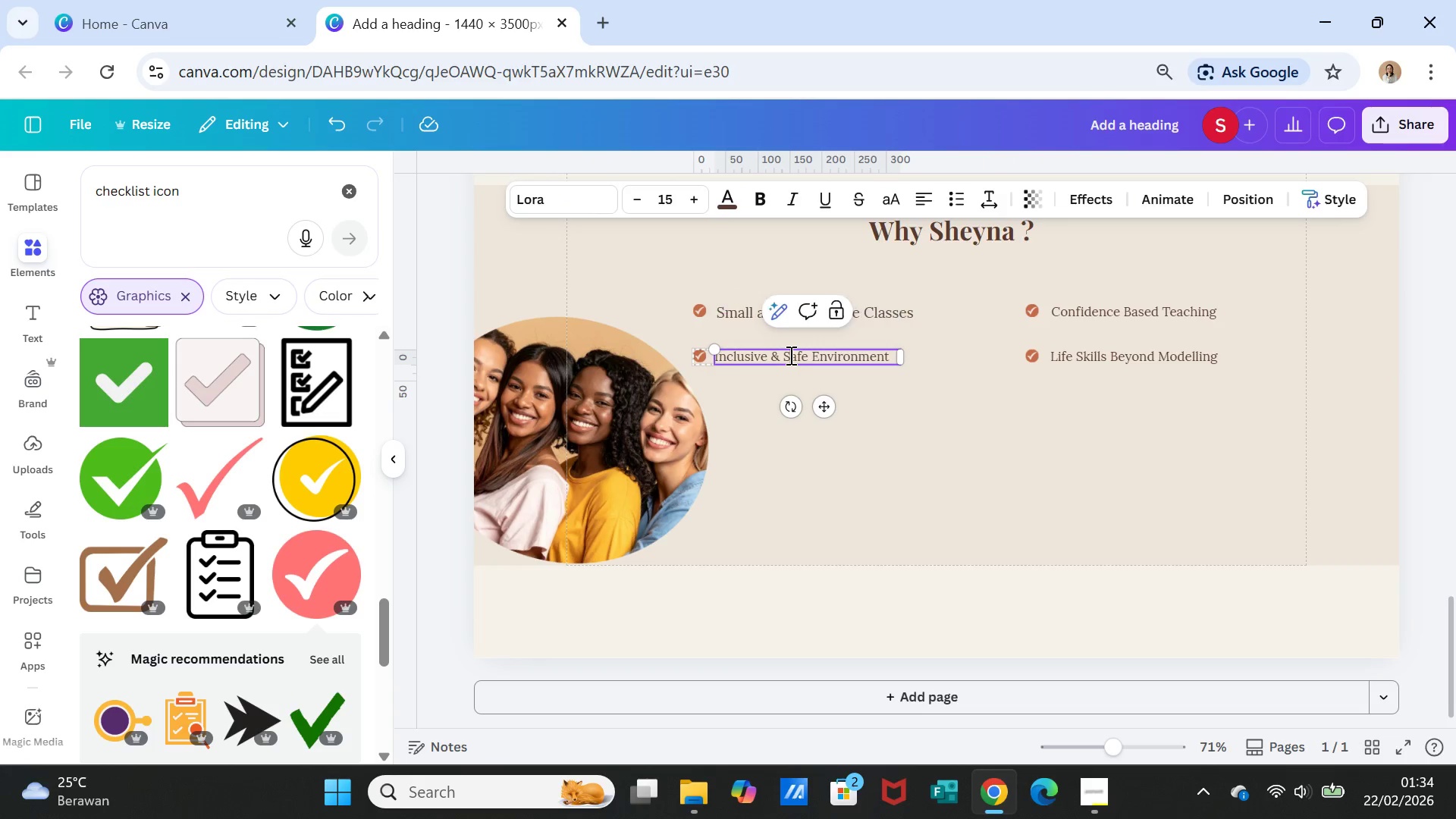 
double_click([789, 355])
 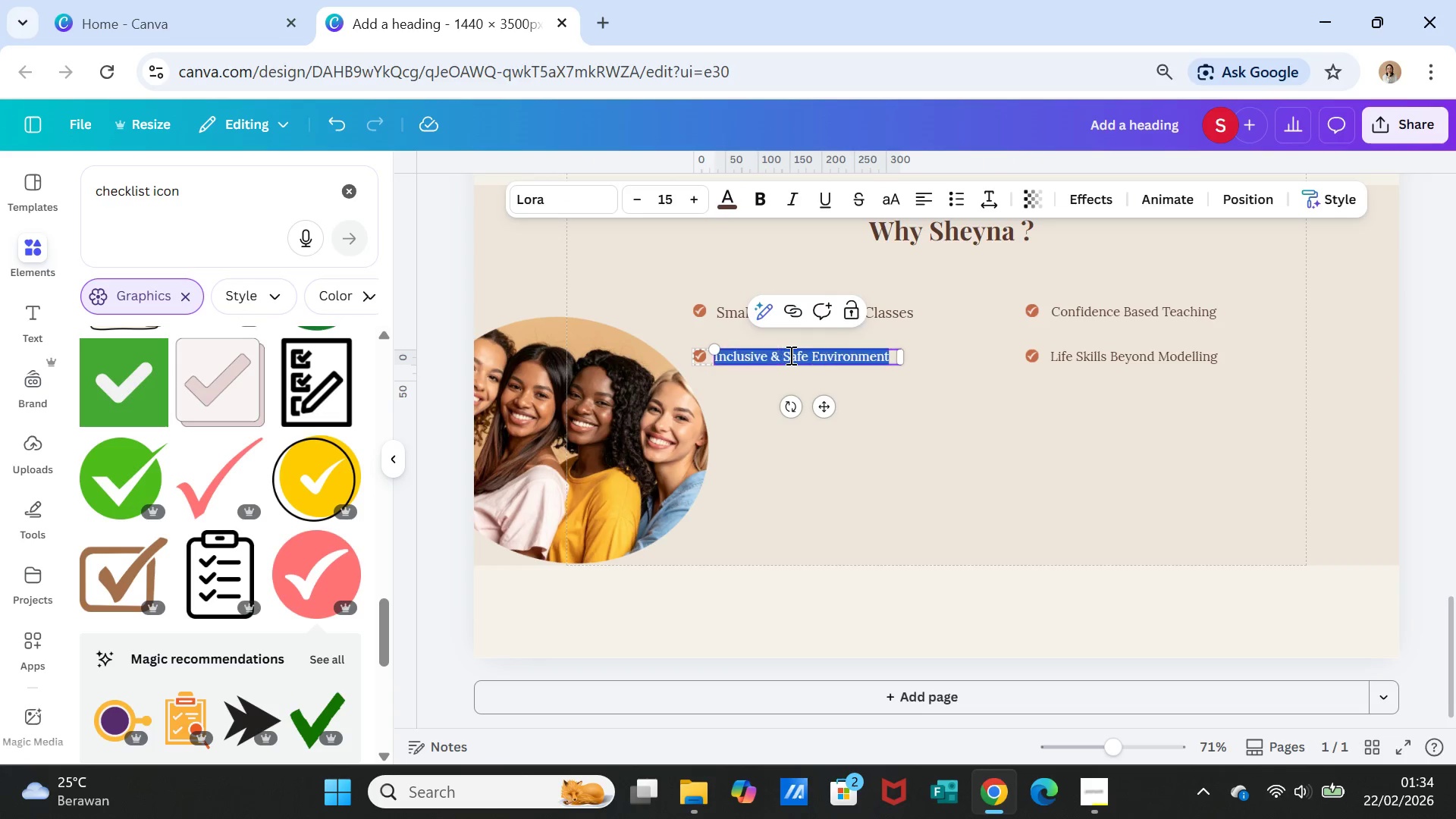 
triple_click([789, 355])
 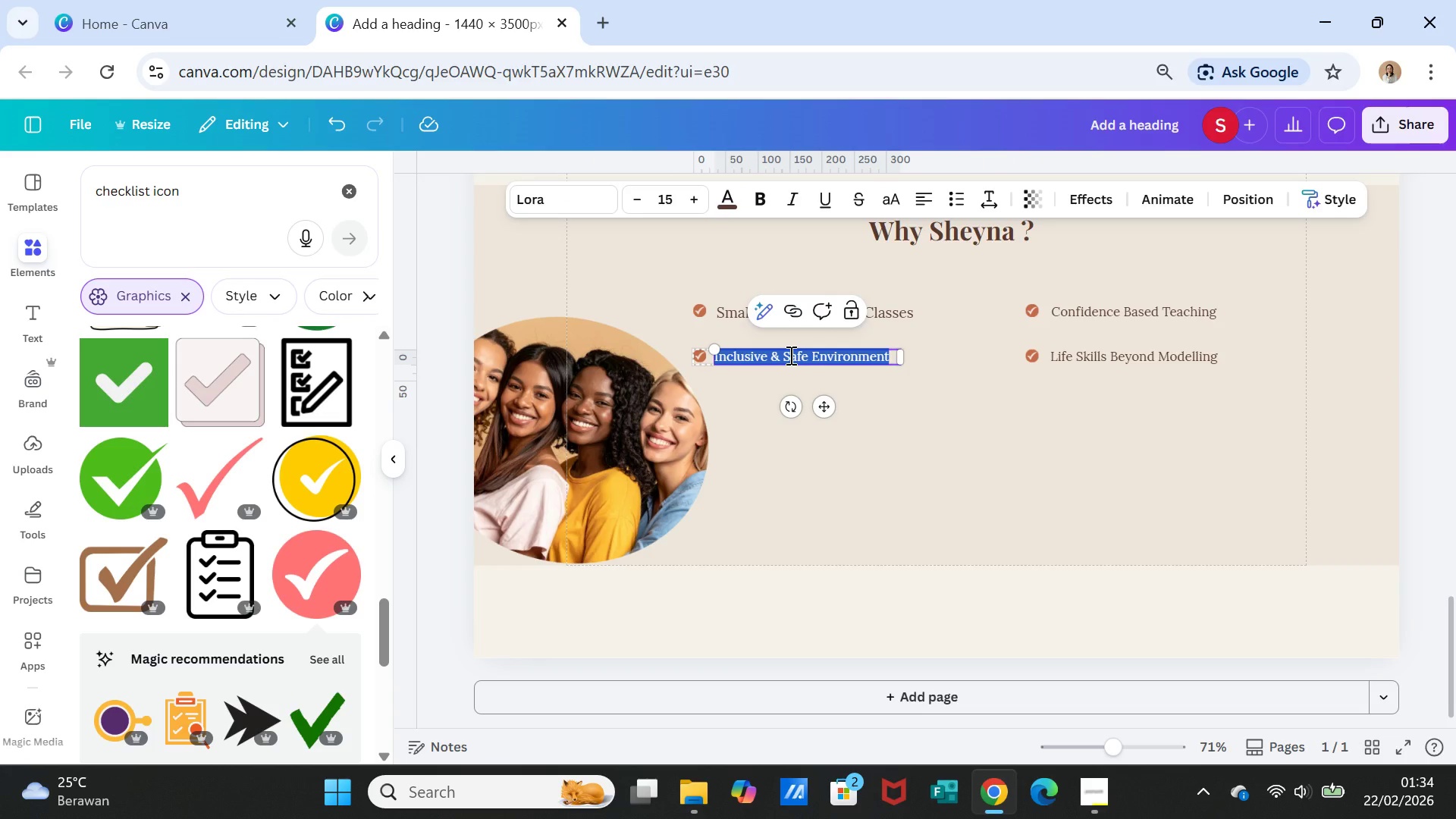 
triple_click([789, 355])
 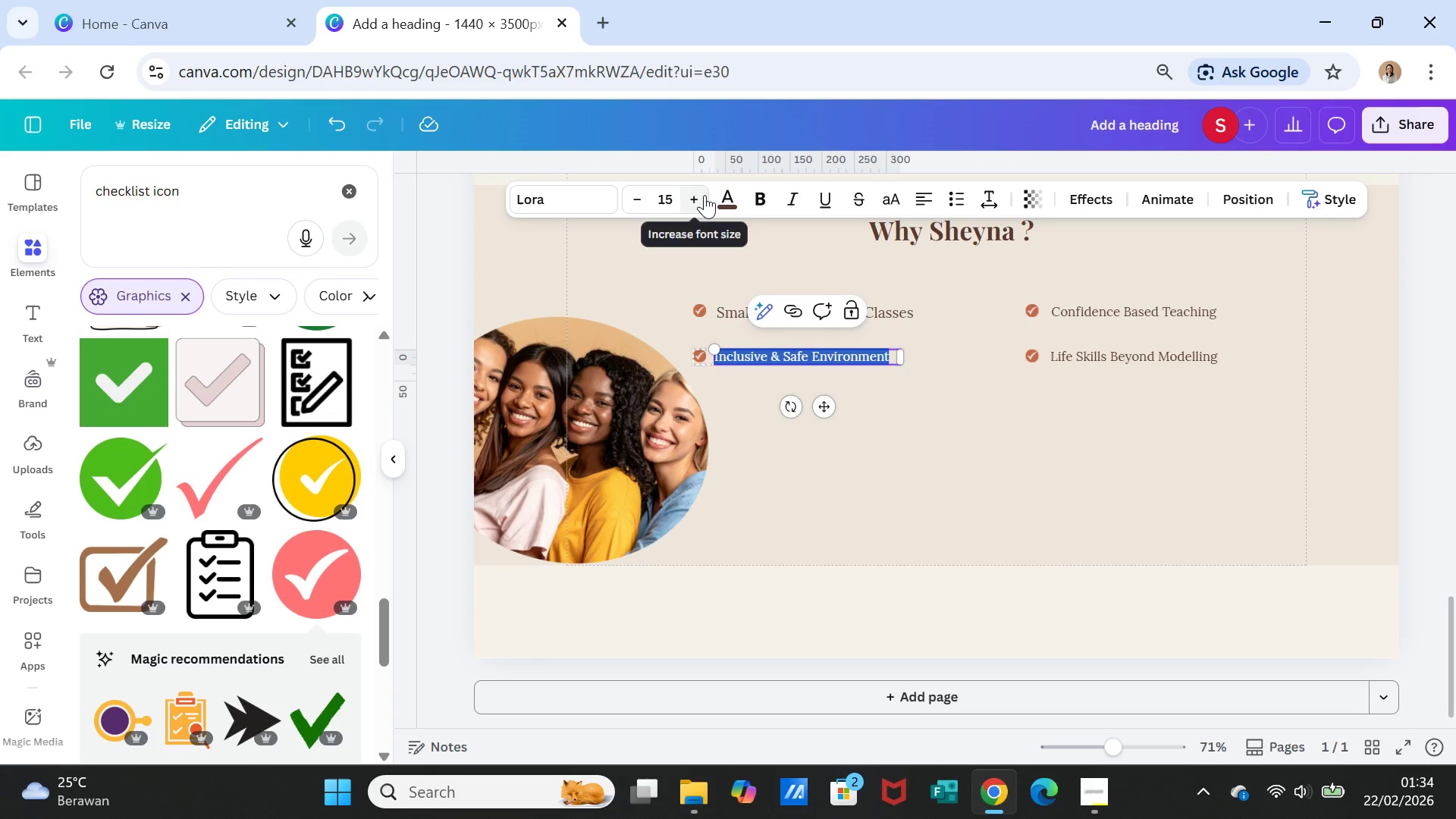 
double_click([704, 195])
 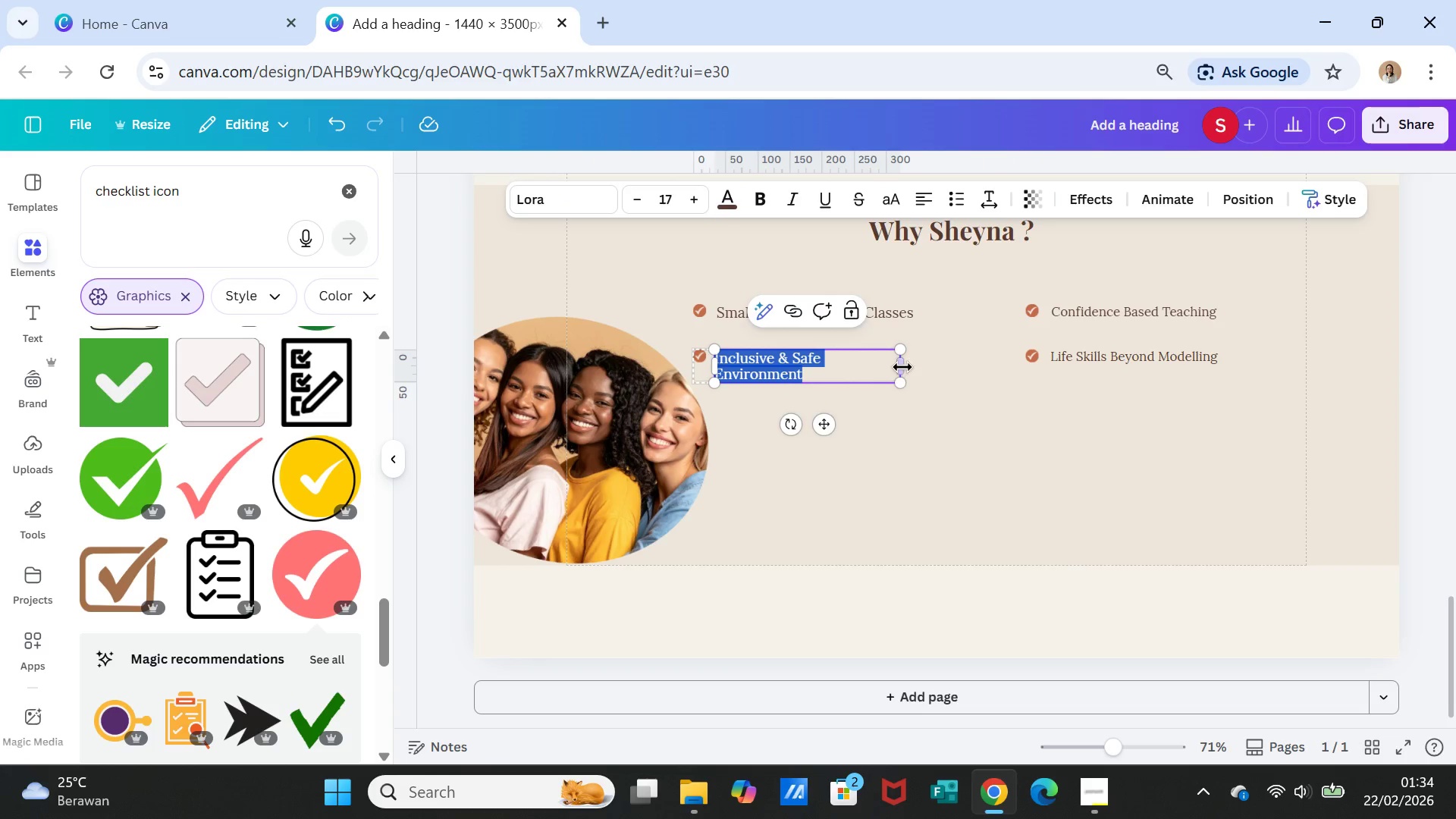 
left_click_drag(start_coordinate=[902, 367], to_coordinate=[919, 362])
 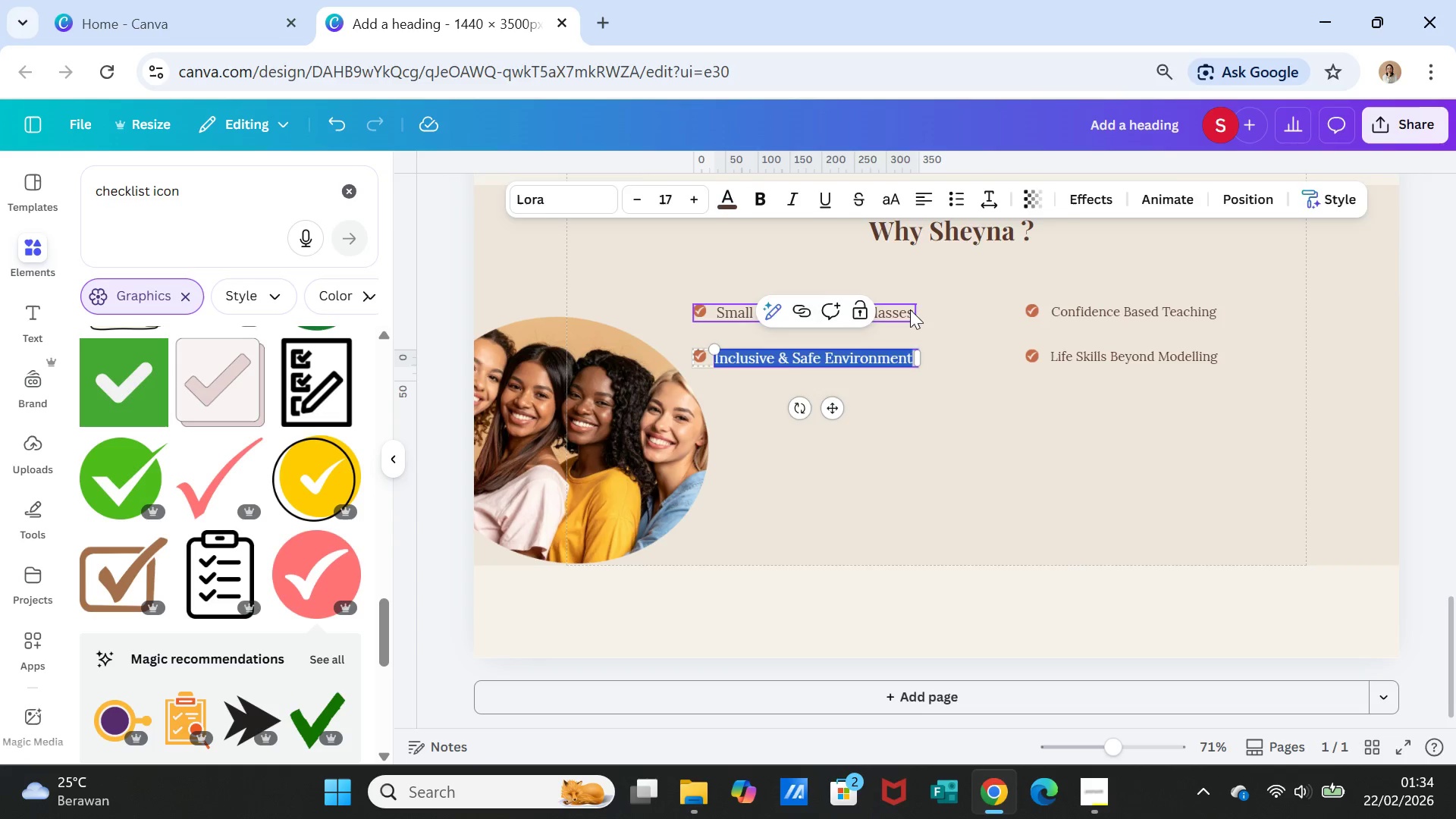 
double_click([910, 309])
 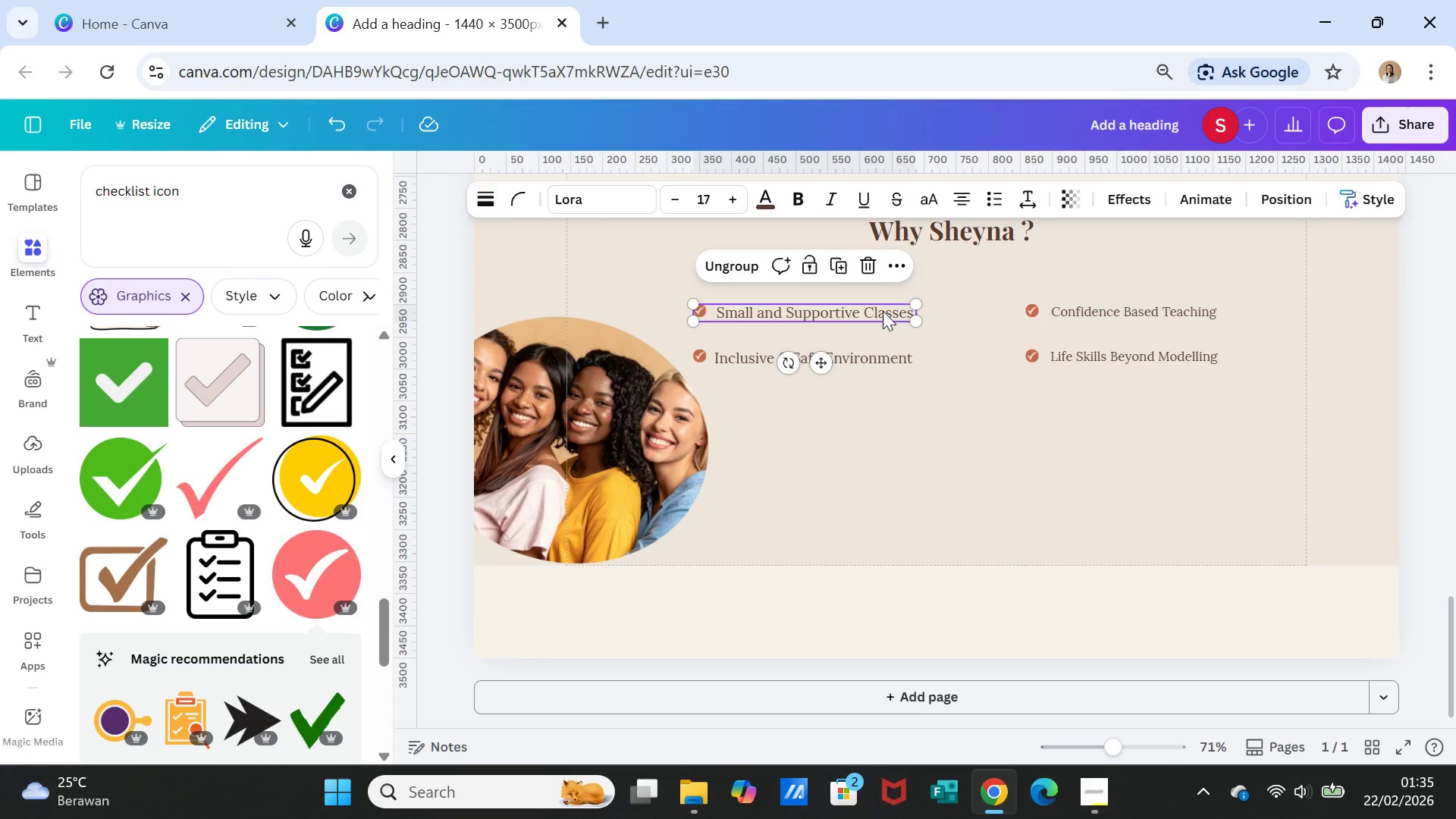 
double_click([883, 311])
 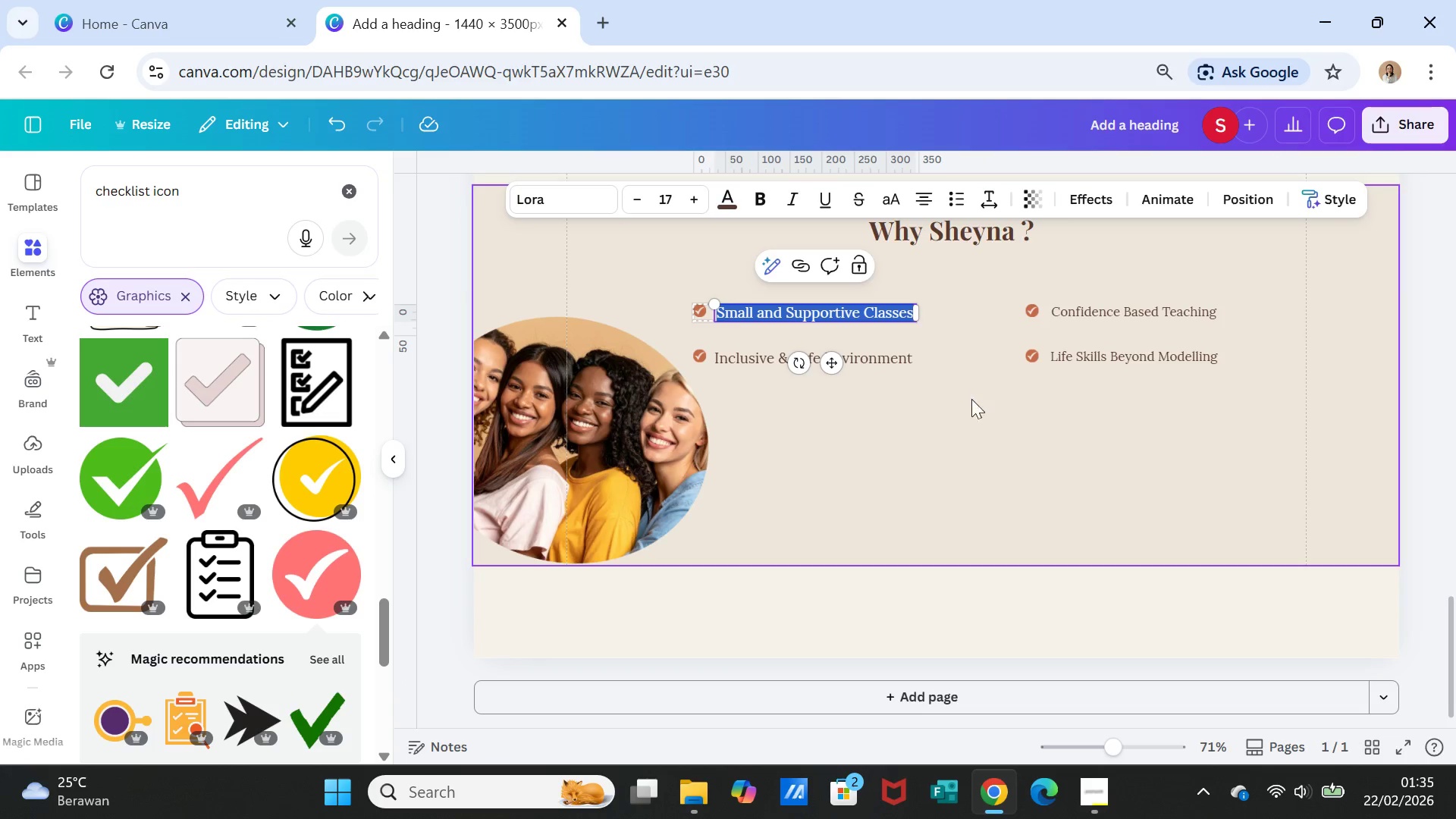 
left_click([965, 409])
 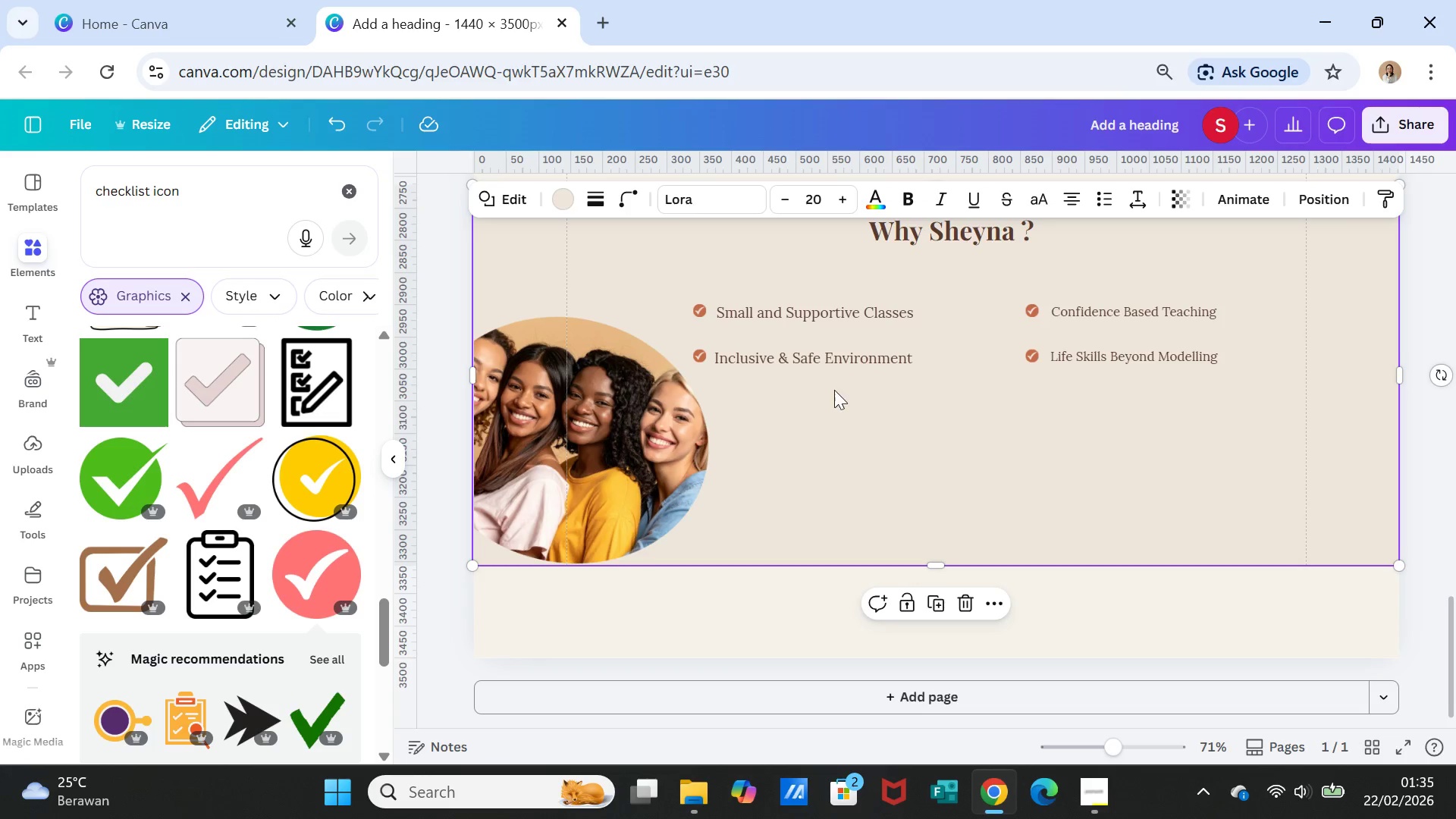 
left_click_drag(start_coordinate=[826, 359], to_coordinate=[970, 197])
 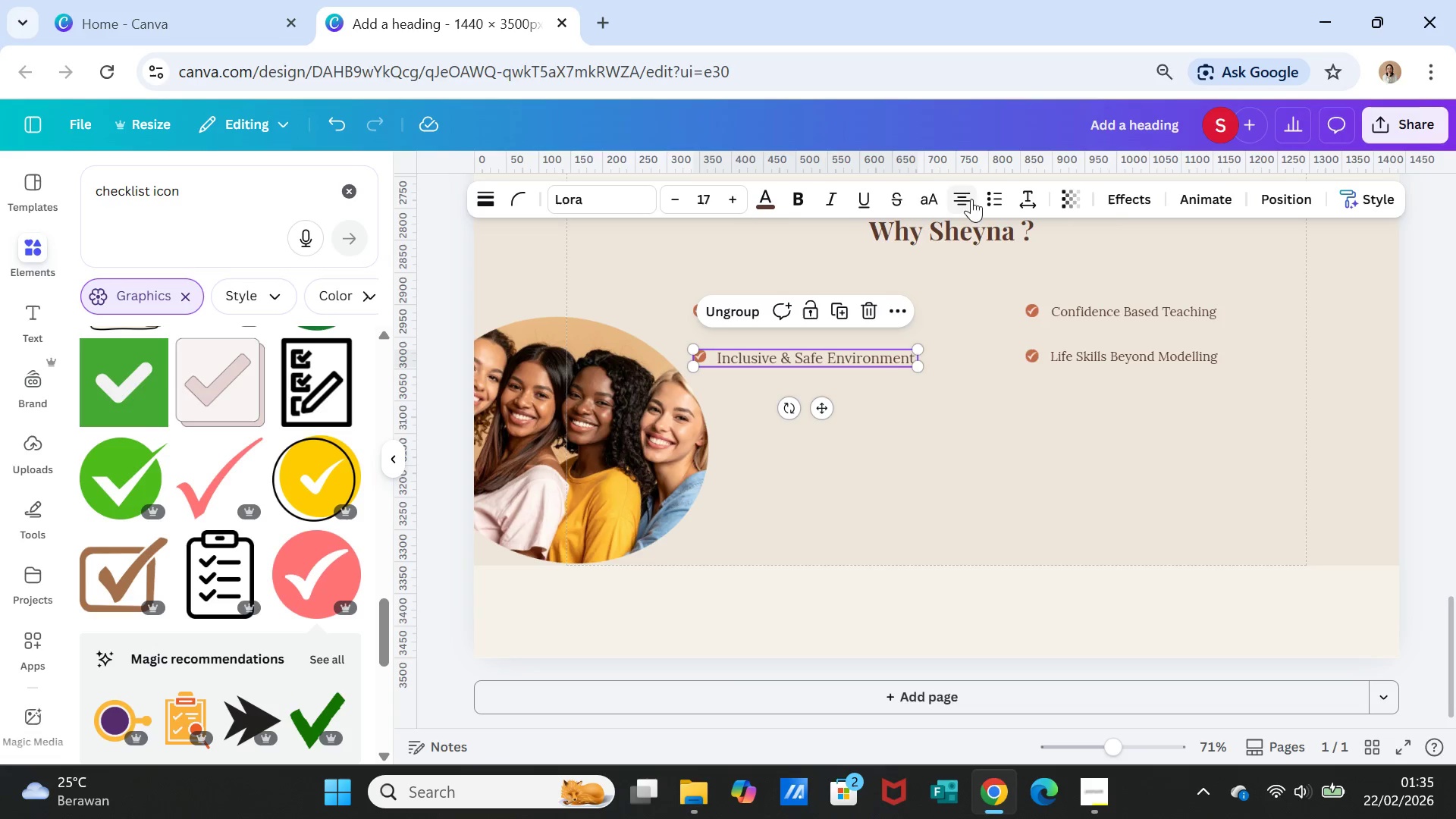 
left_click([970, 197])
 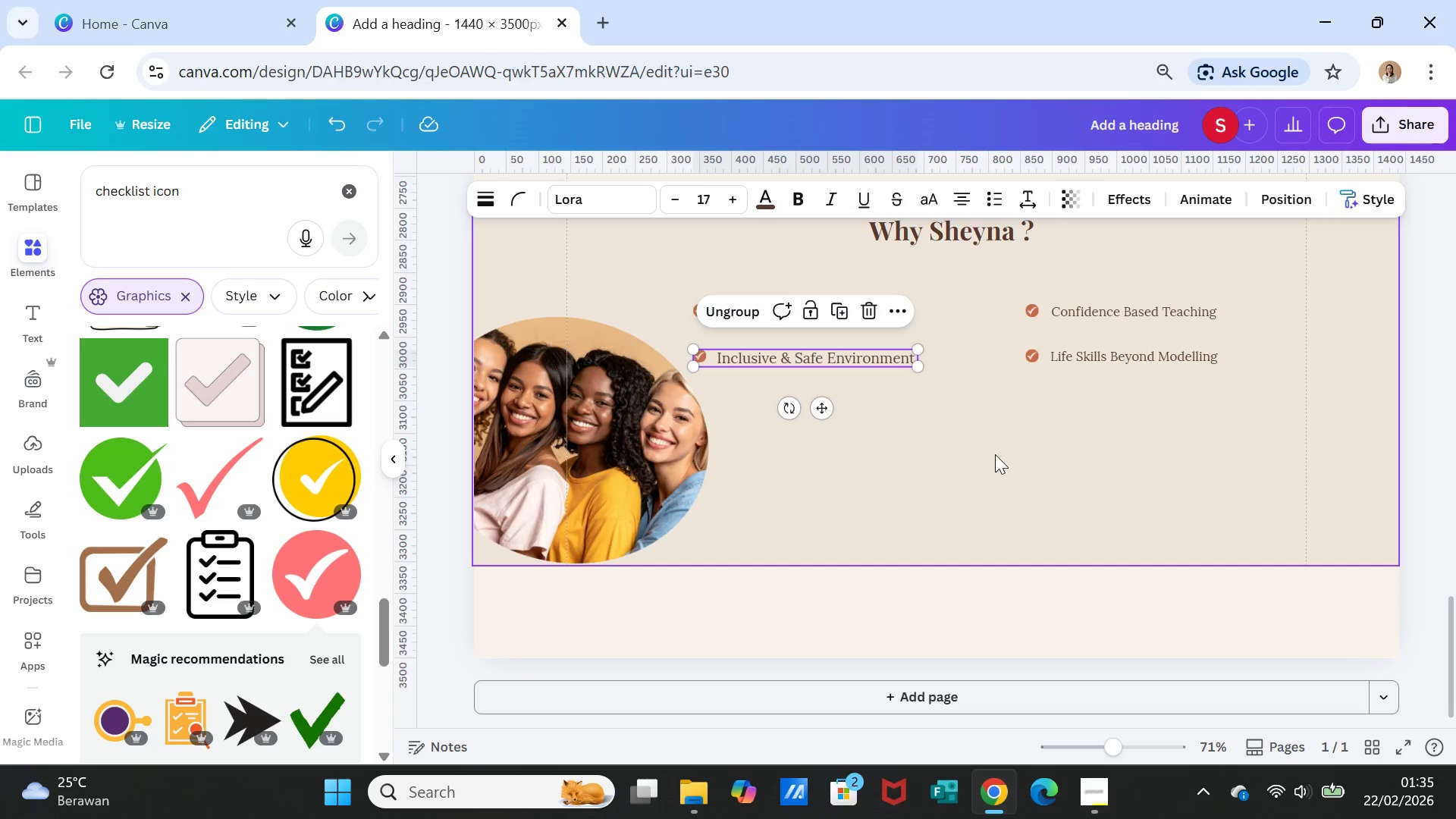 
left_click([990, 459])
 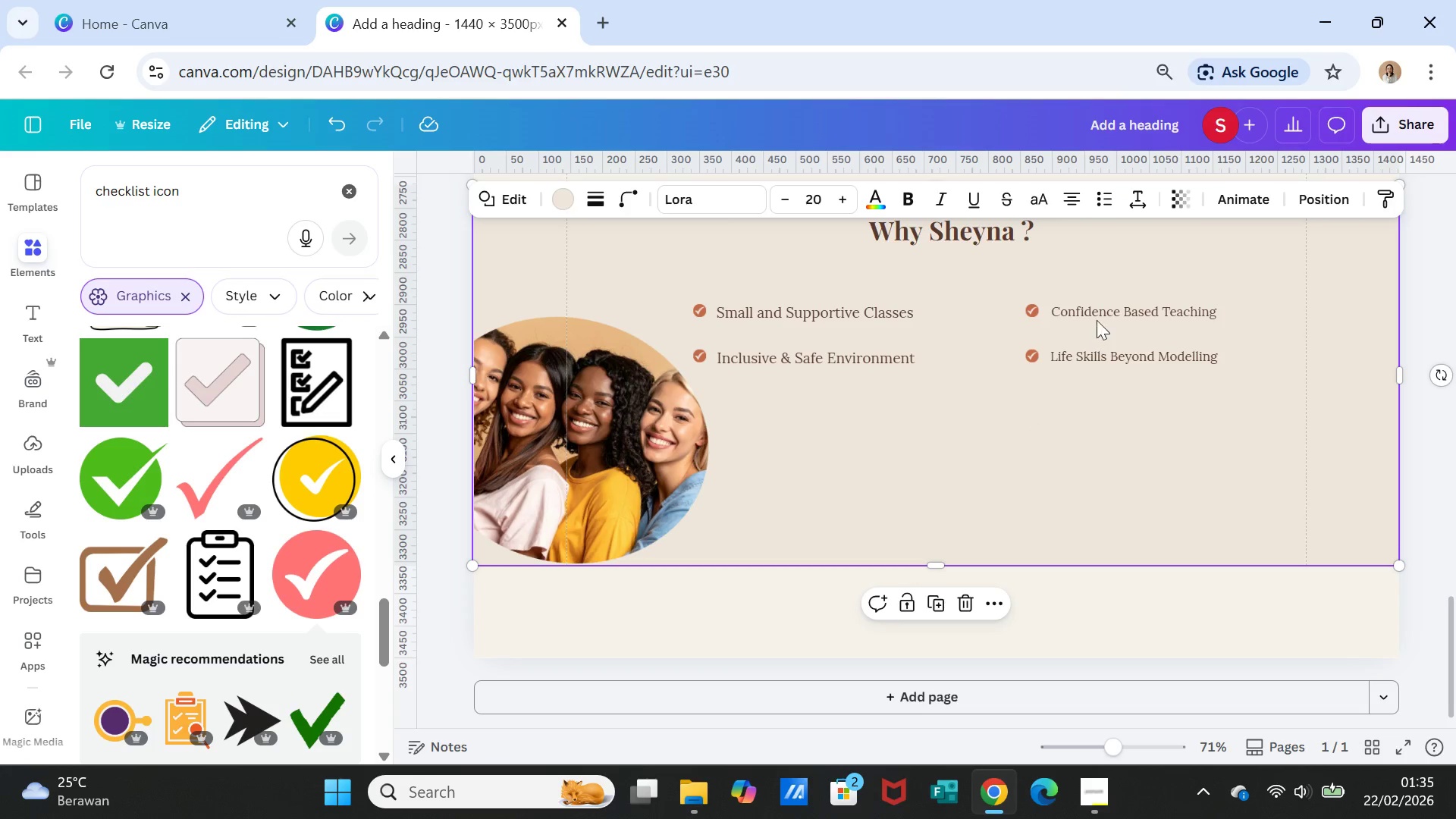 
double_click([1097, 314])
 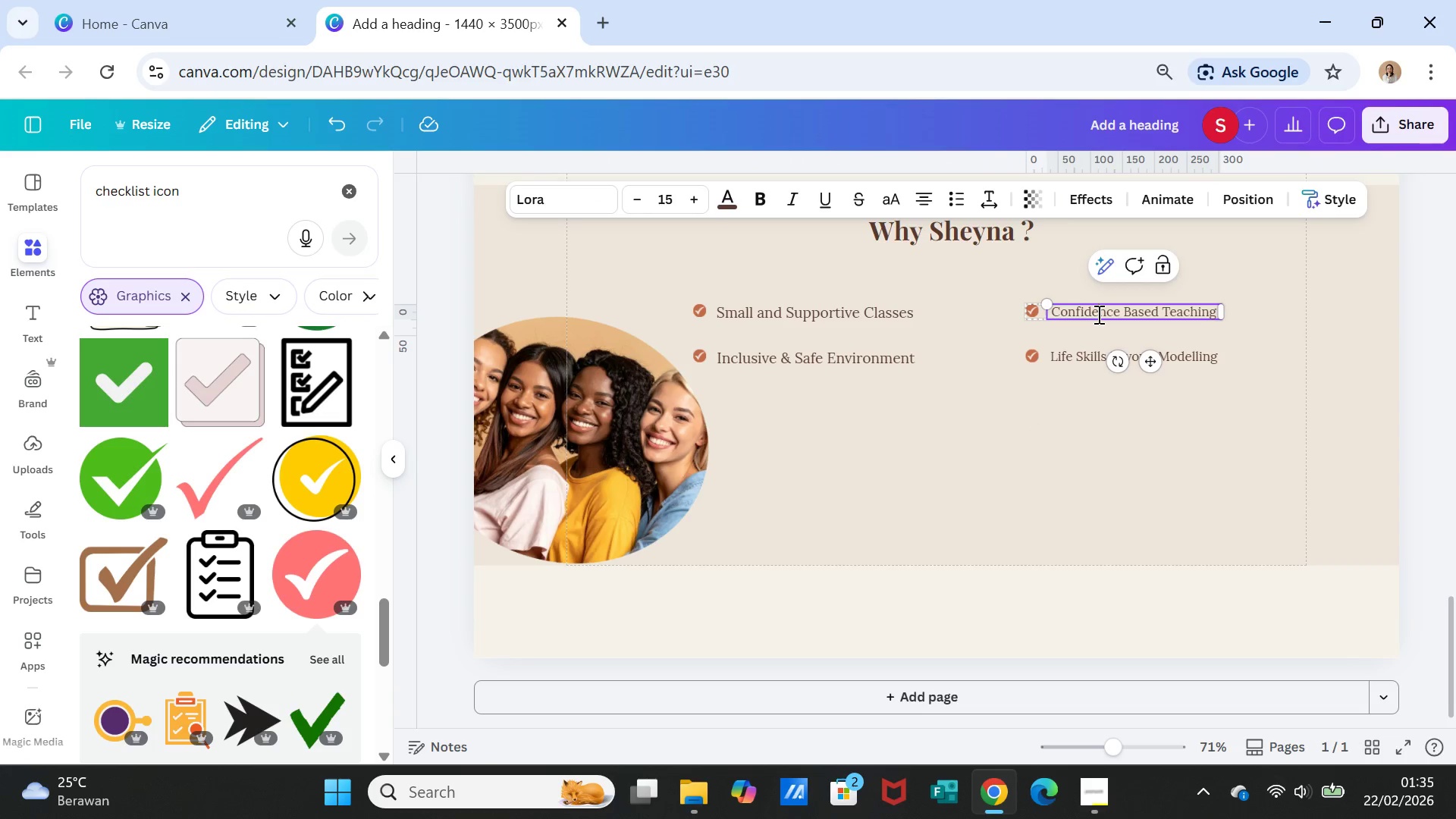 
double_click([1097, 314])
 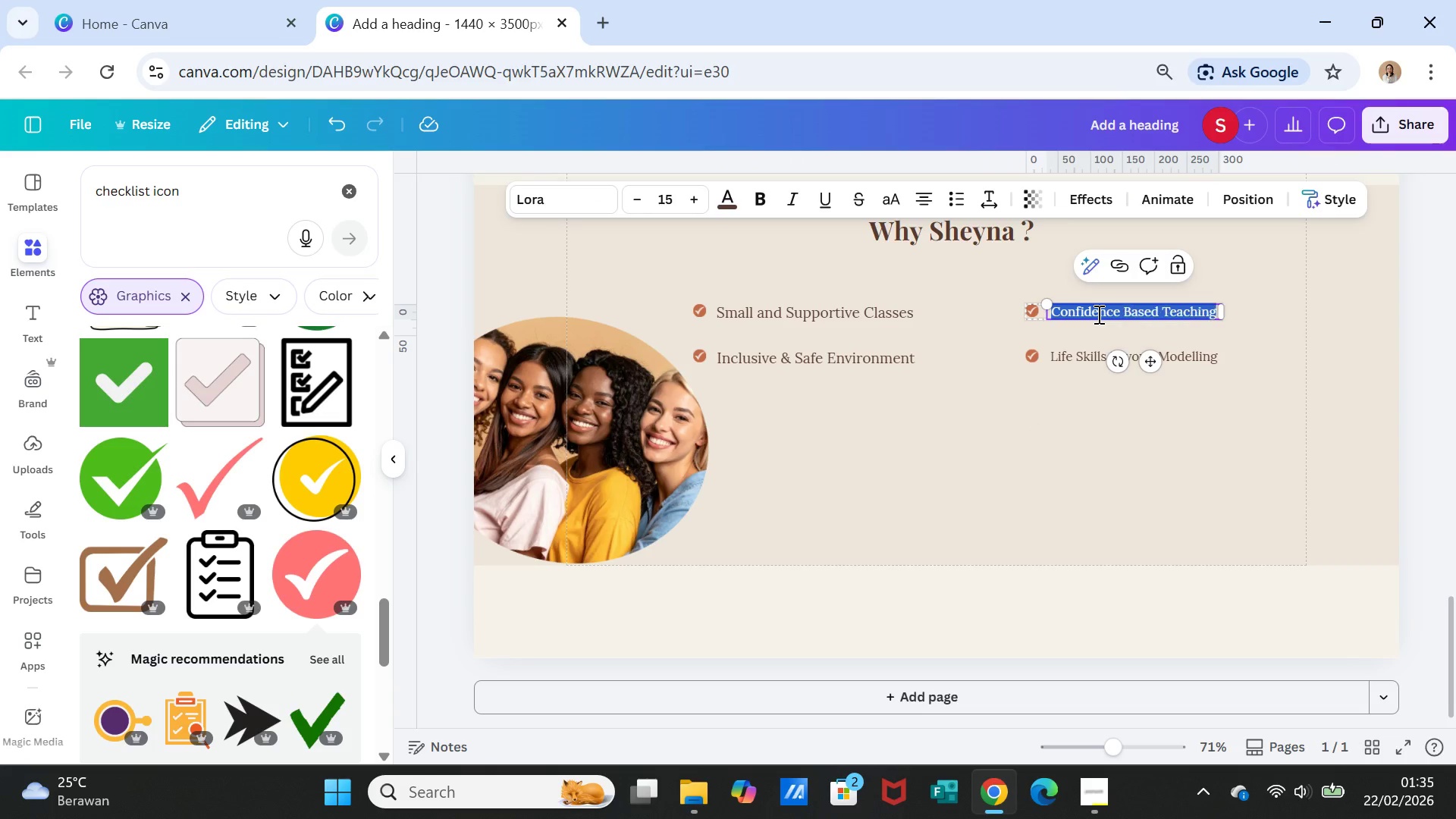 
triple_click([1097, 314])
 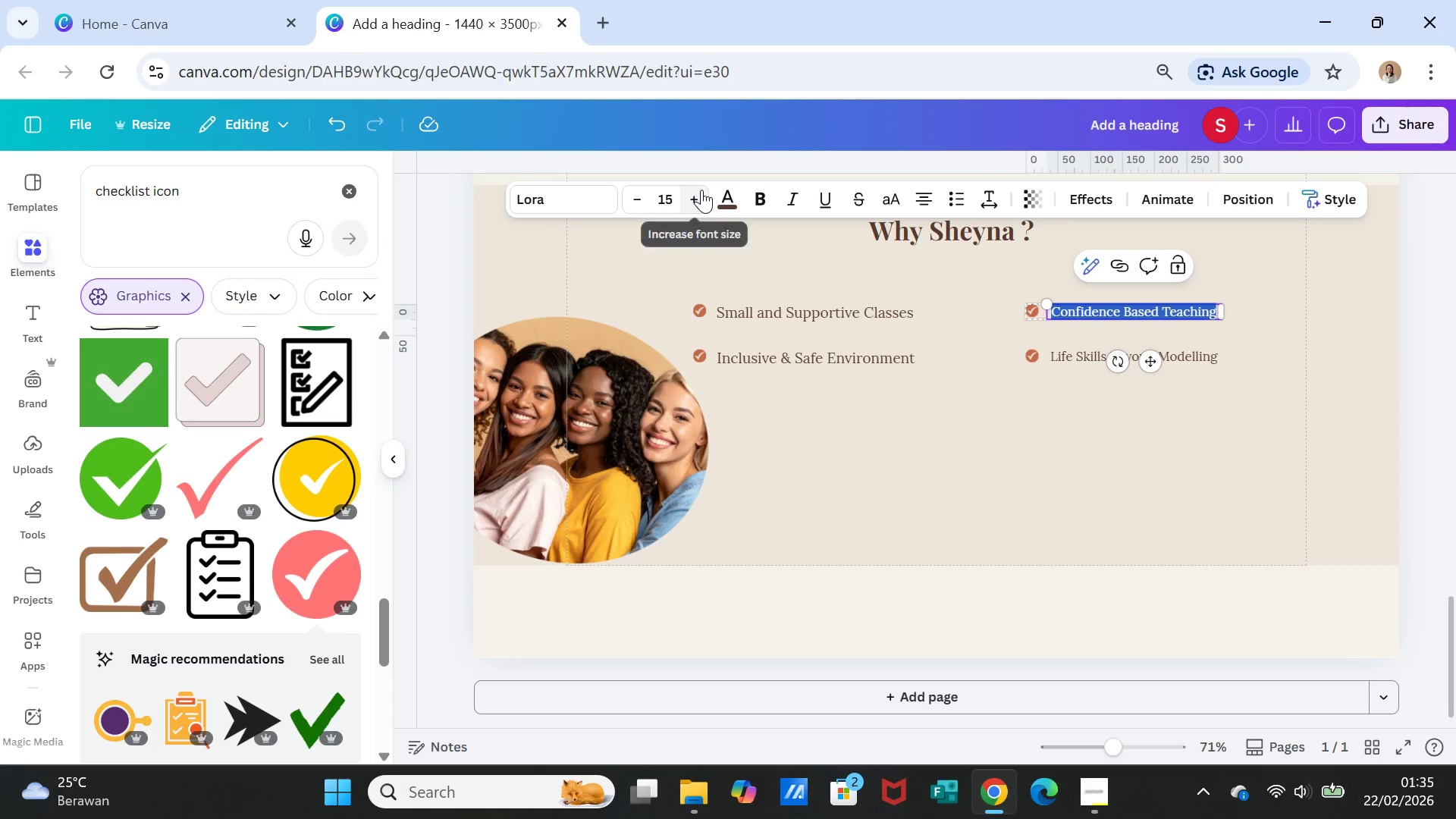 
double_click([701, 190])
 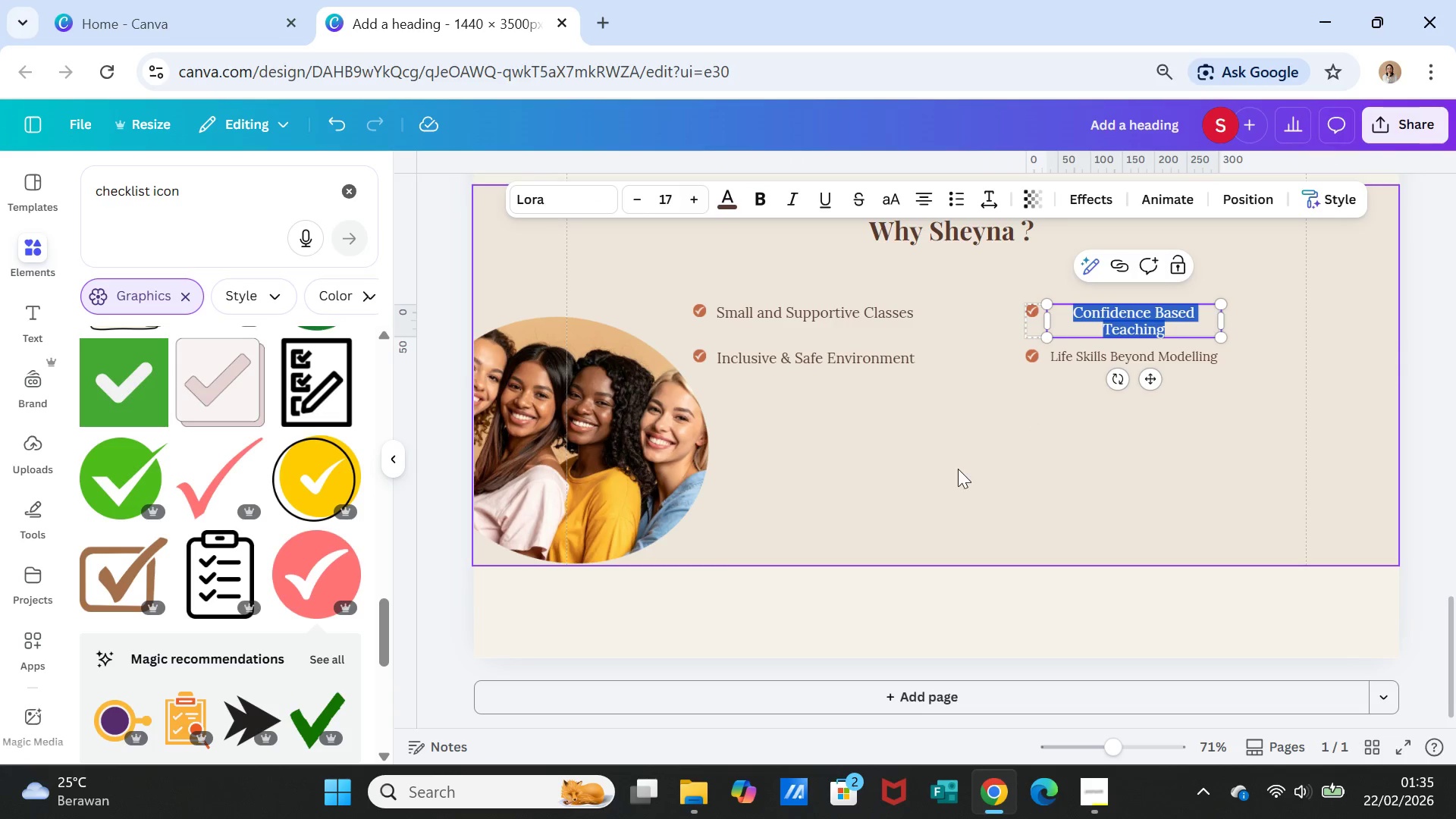 
left_click([958, 469])
 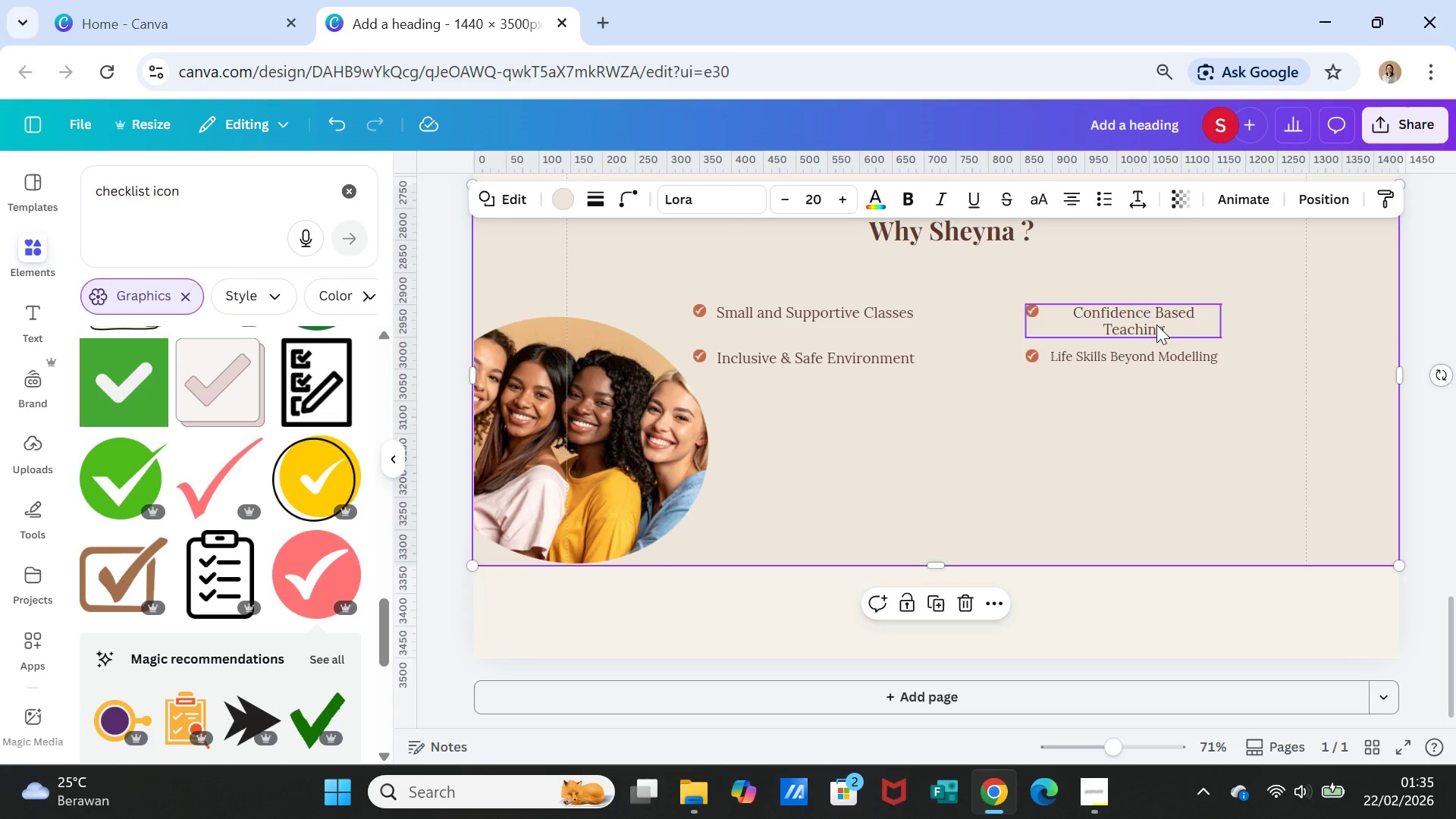 
left_click([1156, 325])
 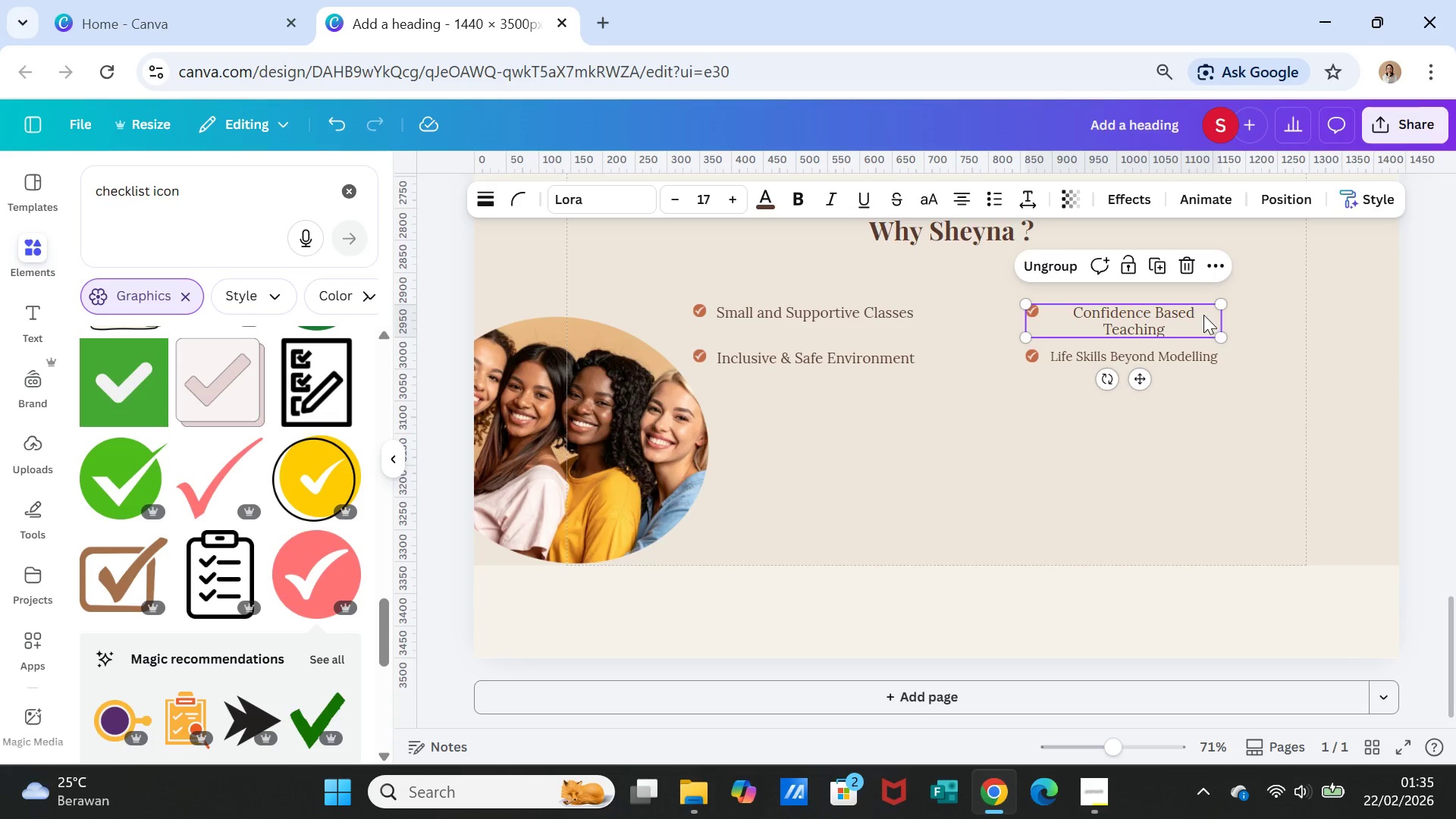 
left_click([1203, 315])
 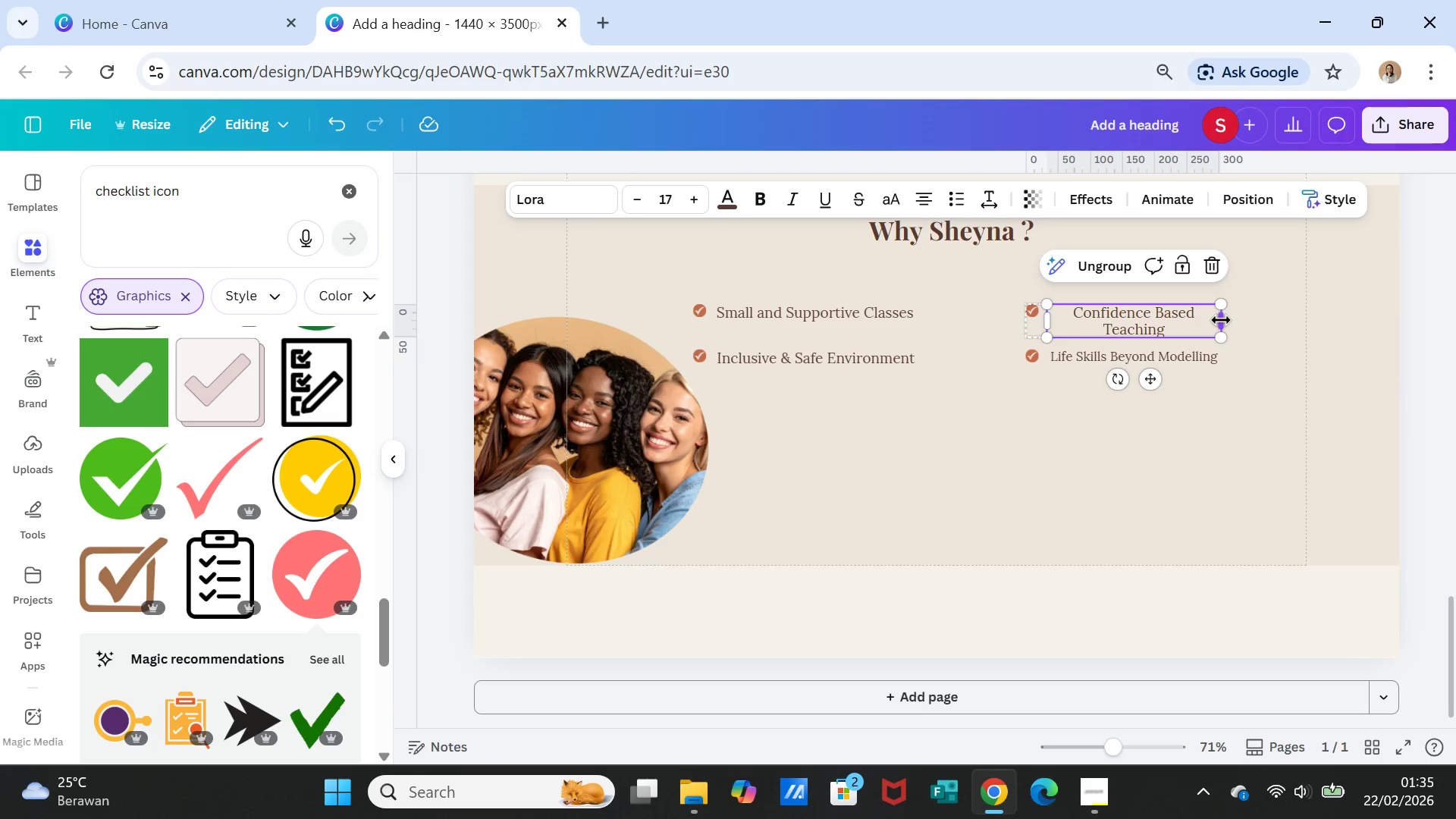 
left_click_drag(start_coordinate=[1221, 320], to_coordinate=[1238, 317])
 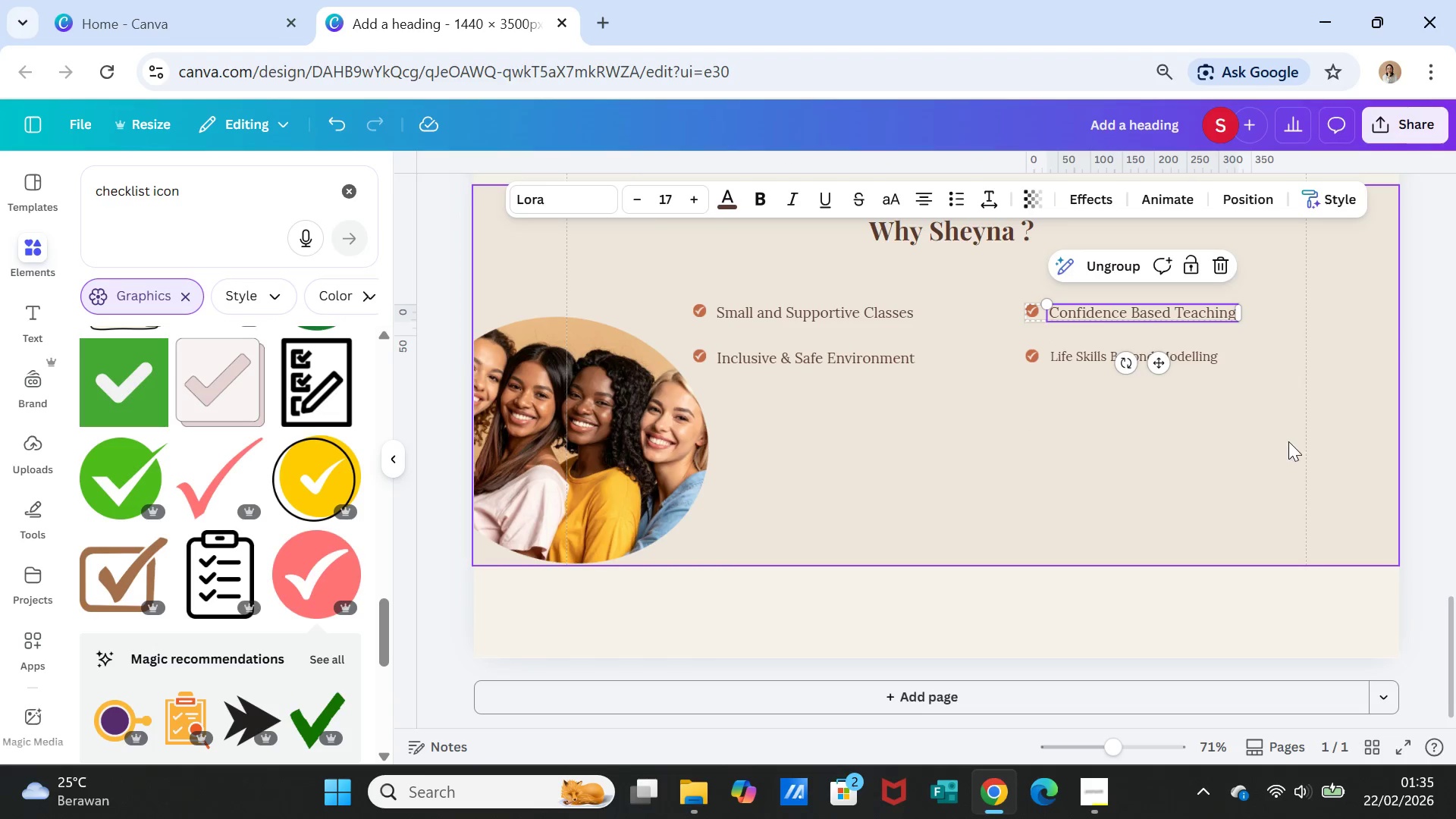 
left_click([1288, 441])
 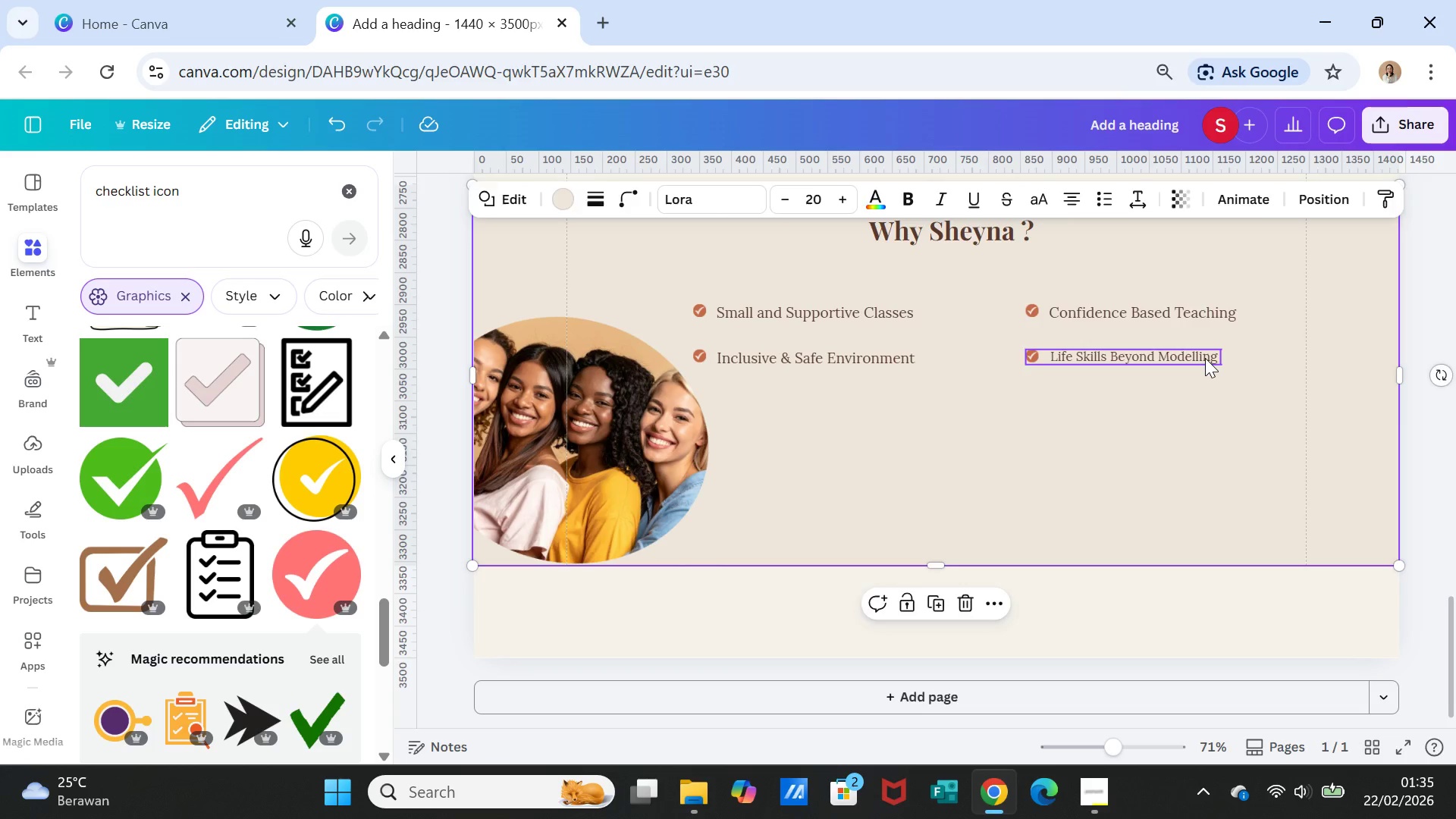 
double_click([1205, 358])
 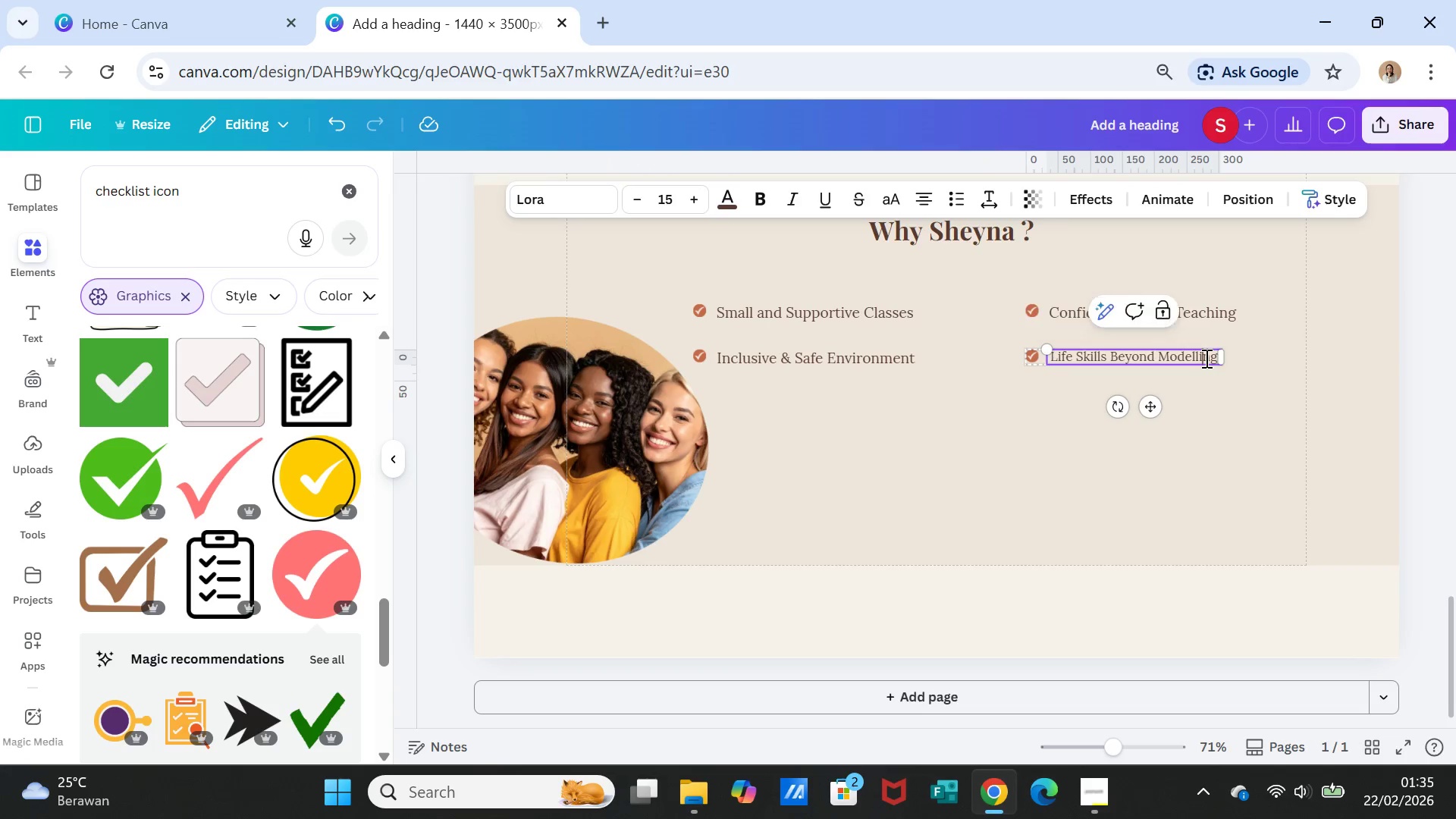 
triple_click([1205, 358])
 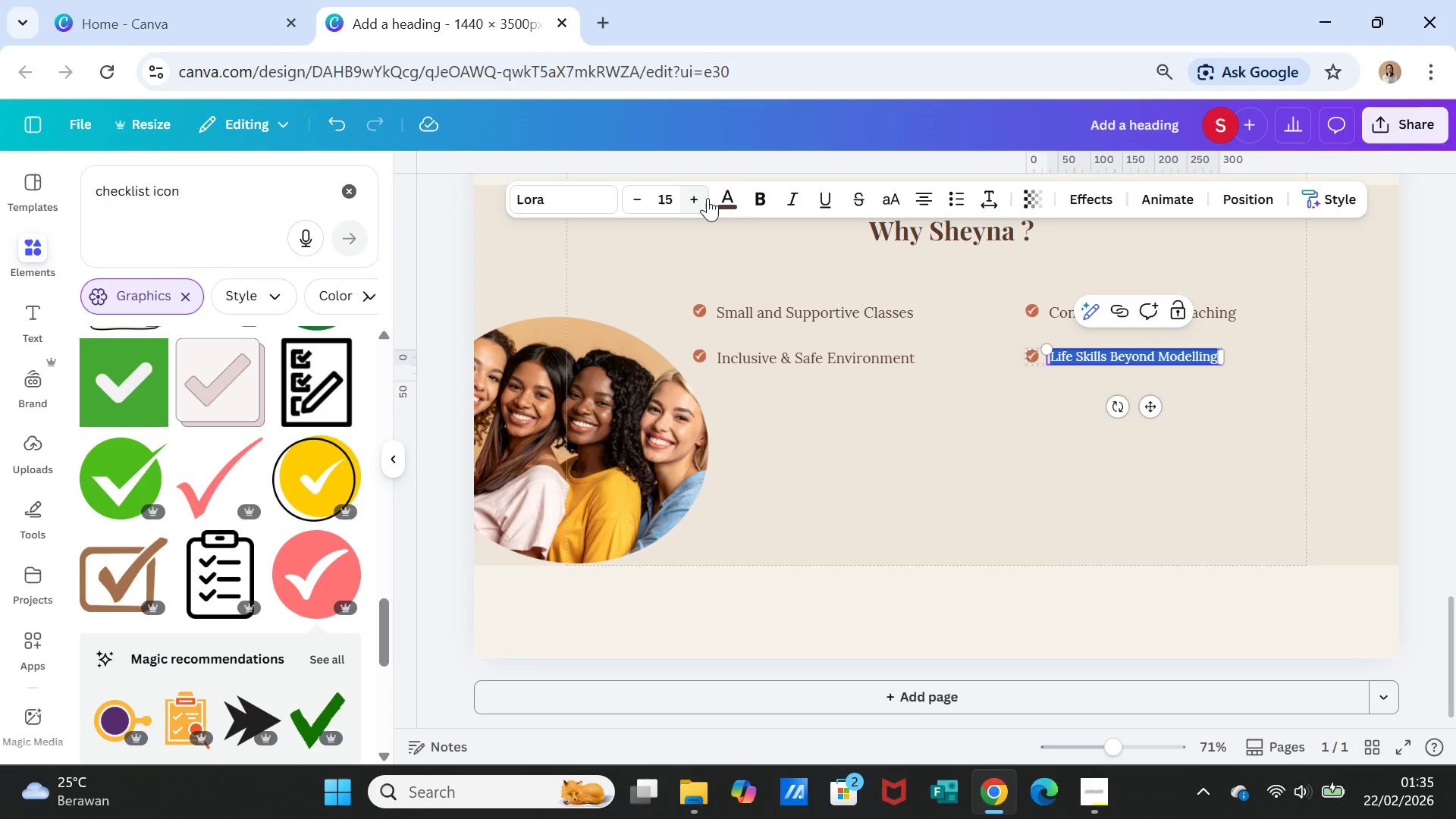 
double_click([707, 198])
 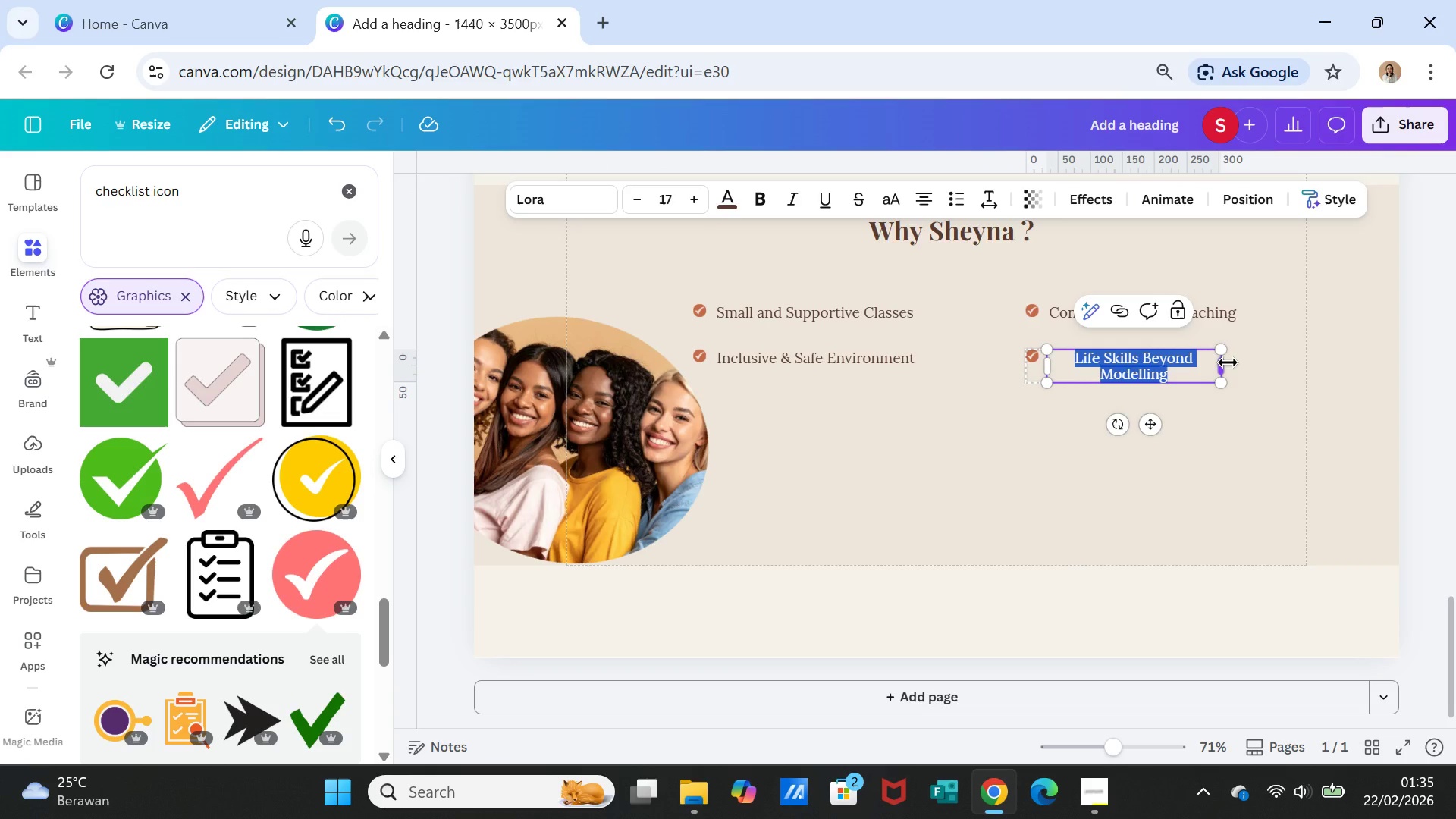 
left_click_drag(start_coordinate=[1226, 362], to_coordinate=[1245, 358])
 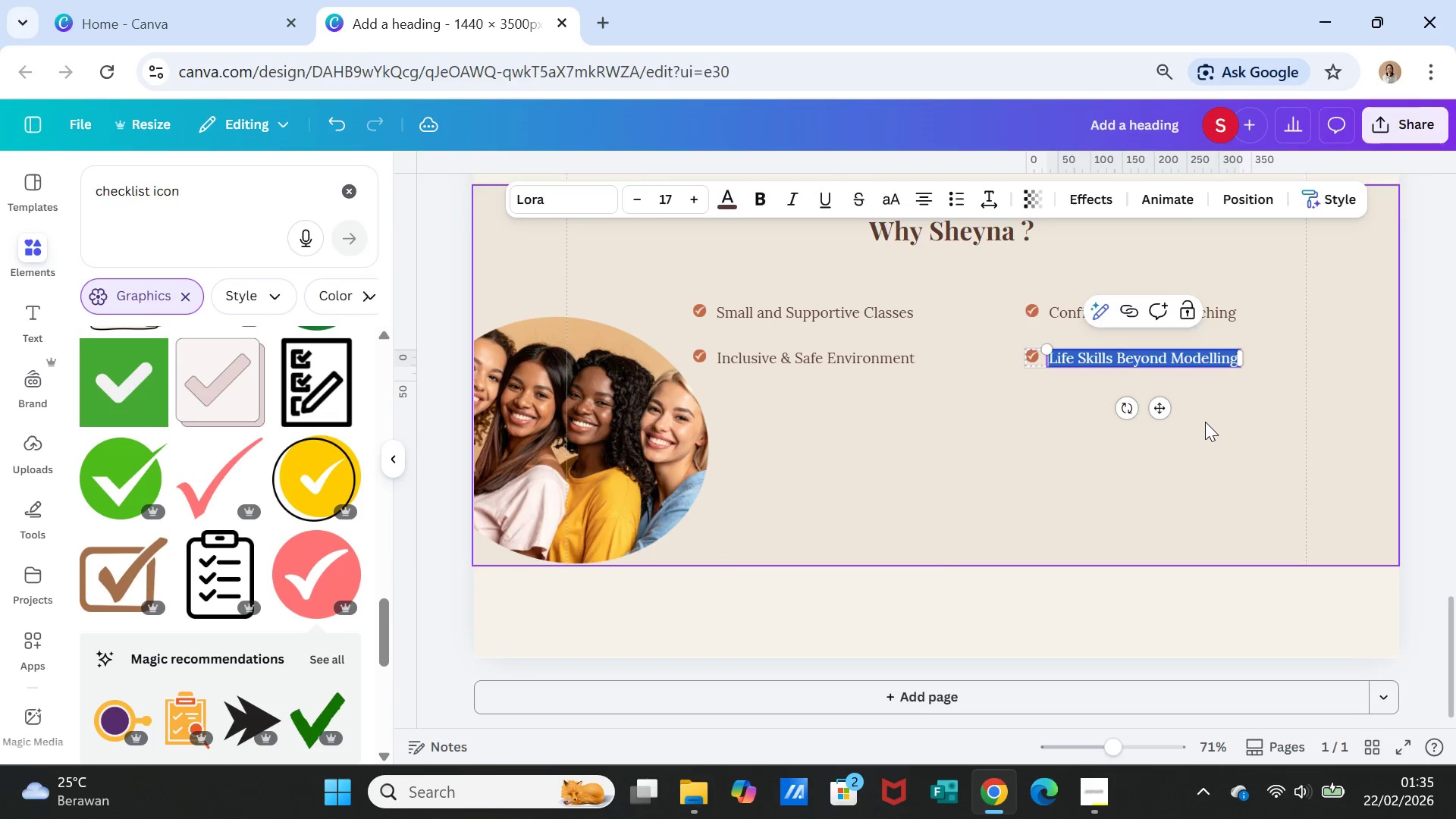 
left_click([1205, 422])
 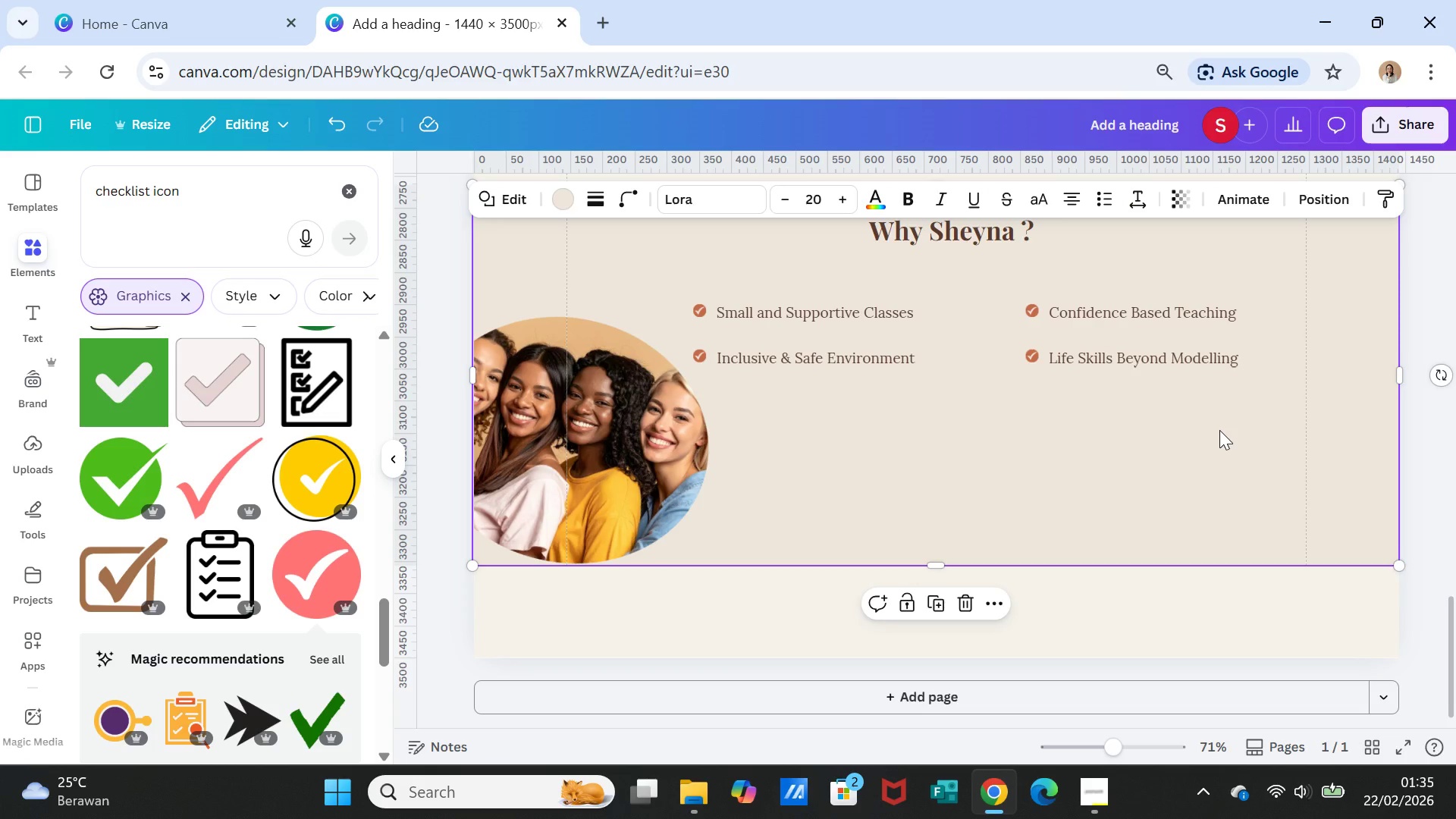 
scroll: coordinate [1232, 429], scroll_direction: up, amount: 1.0
 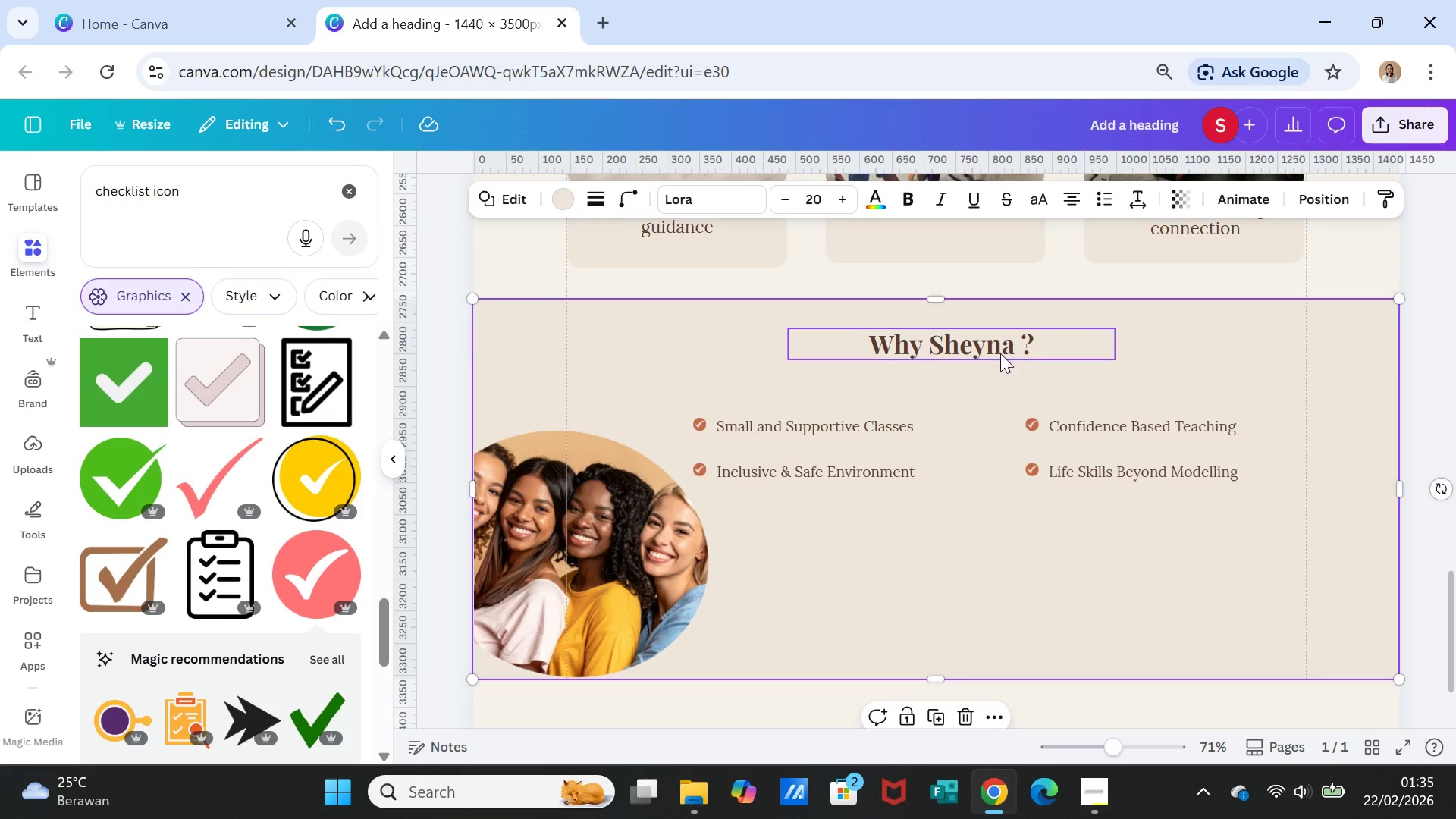 
left_click([998, 351])
 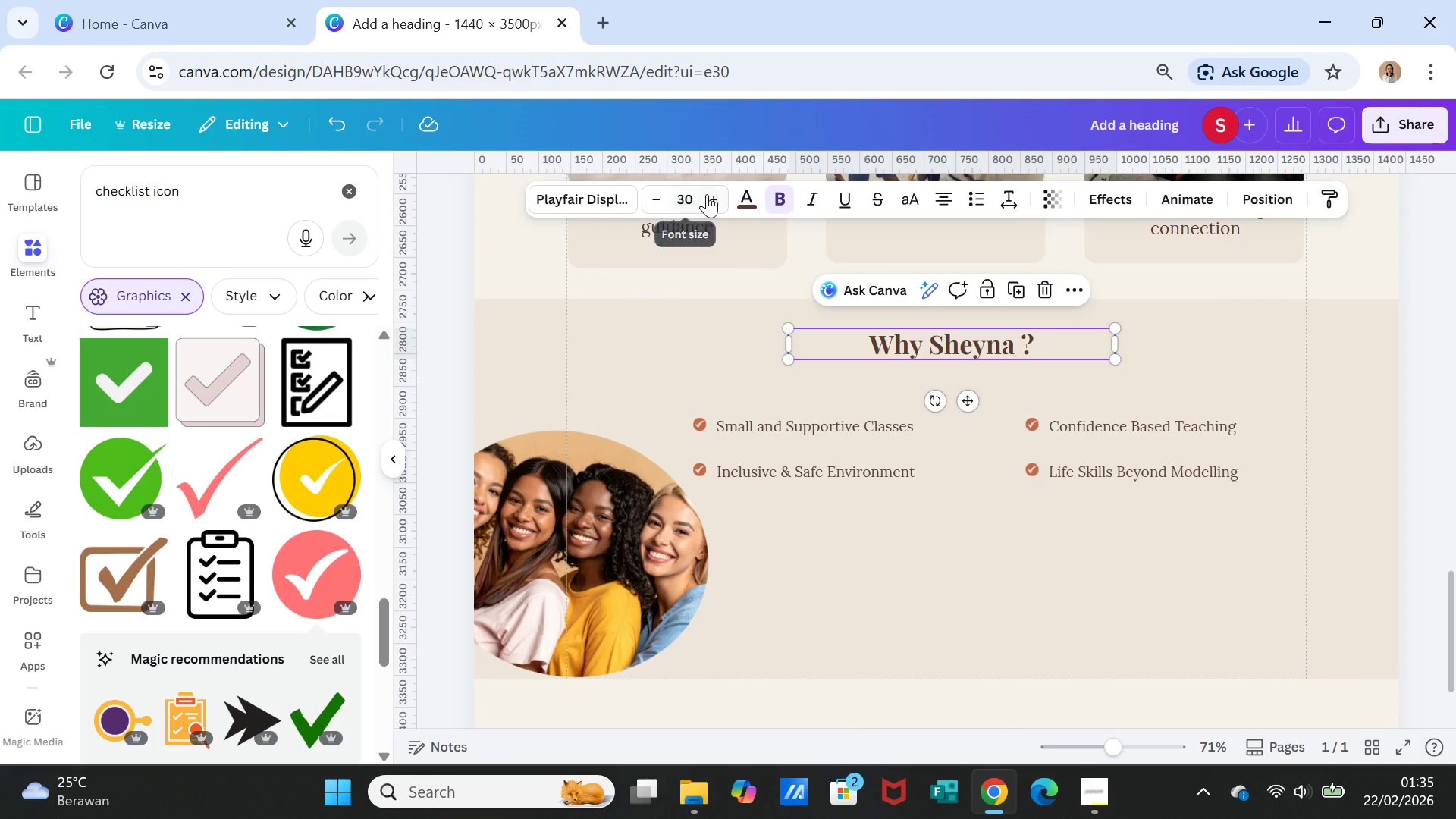 
left_click([710, 196])
 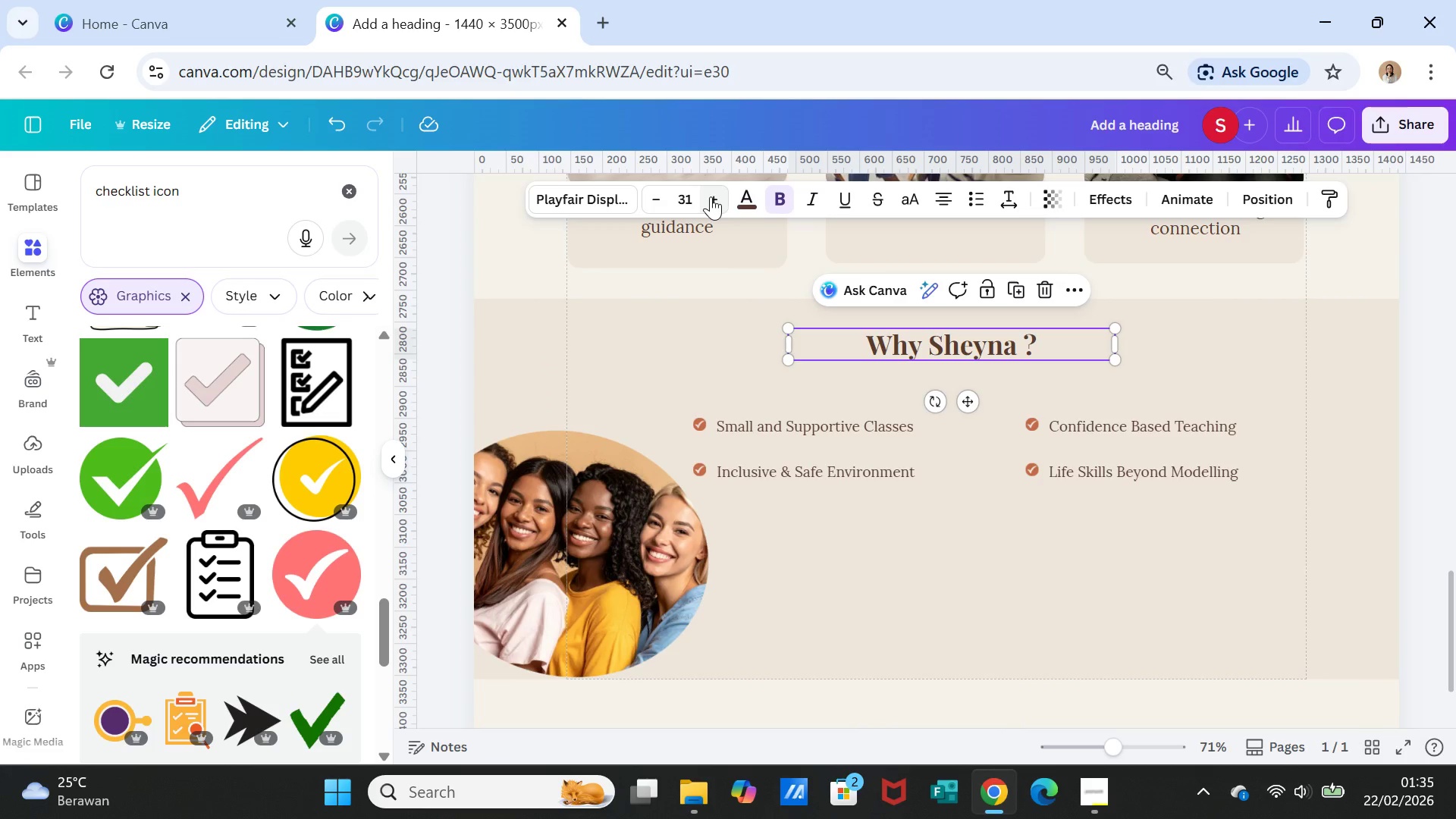 
left_click([711, 196])
 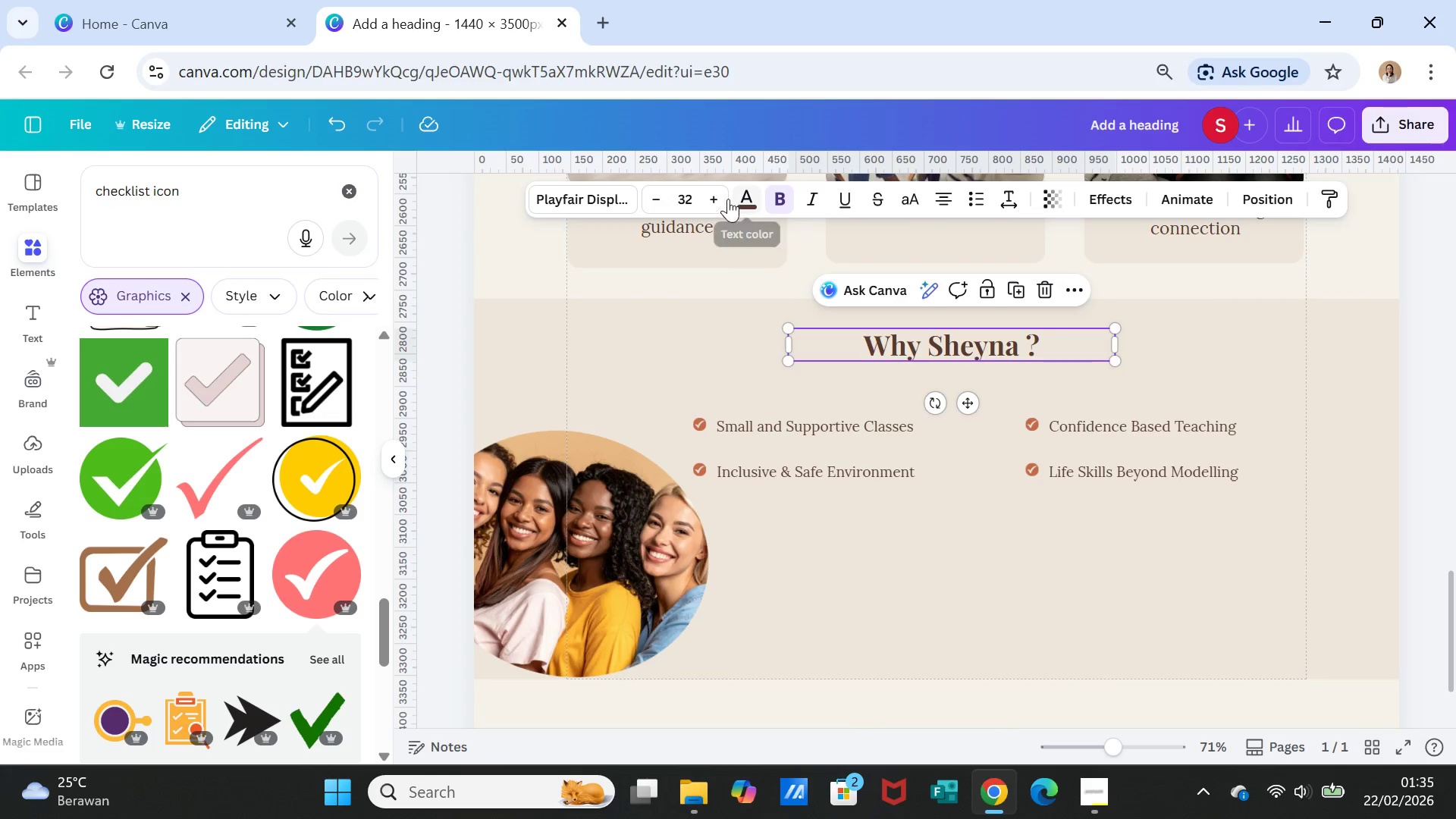 
double_click([713, 194])
 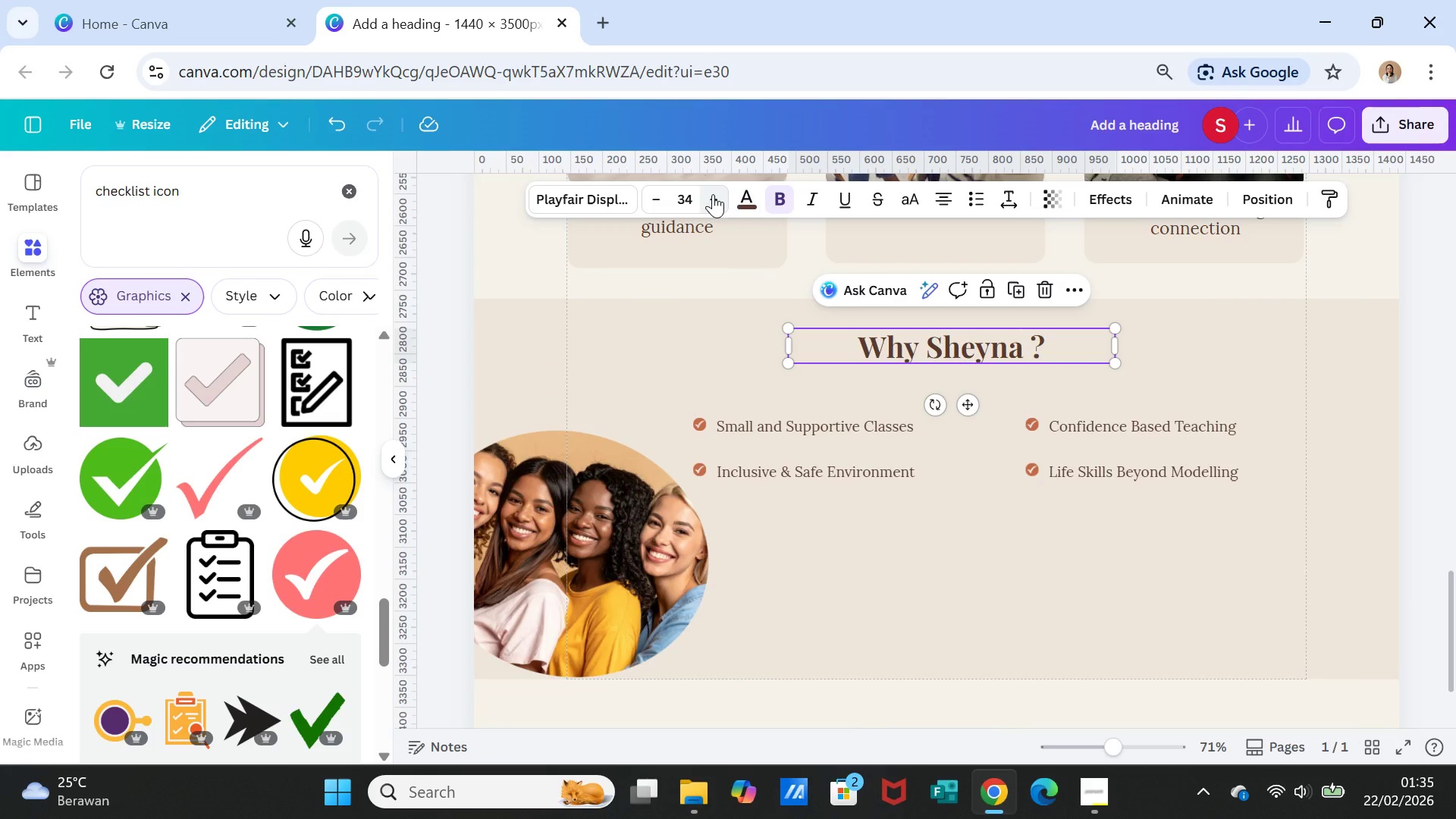 
left_click([713, 194])
 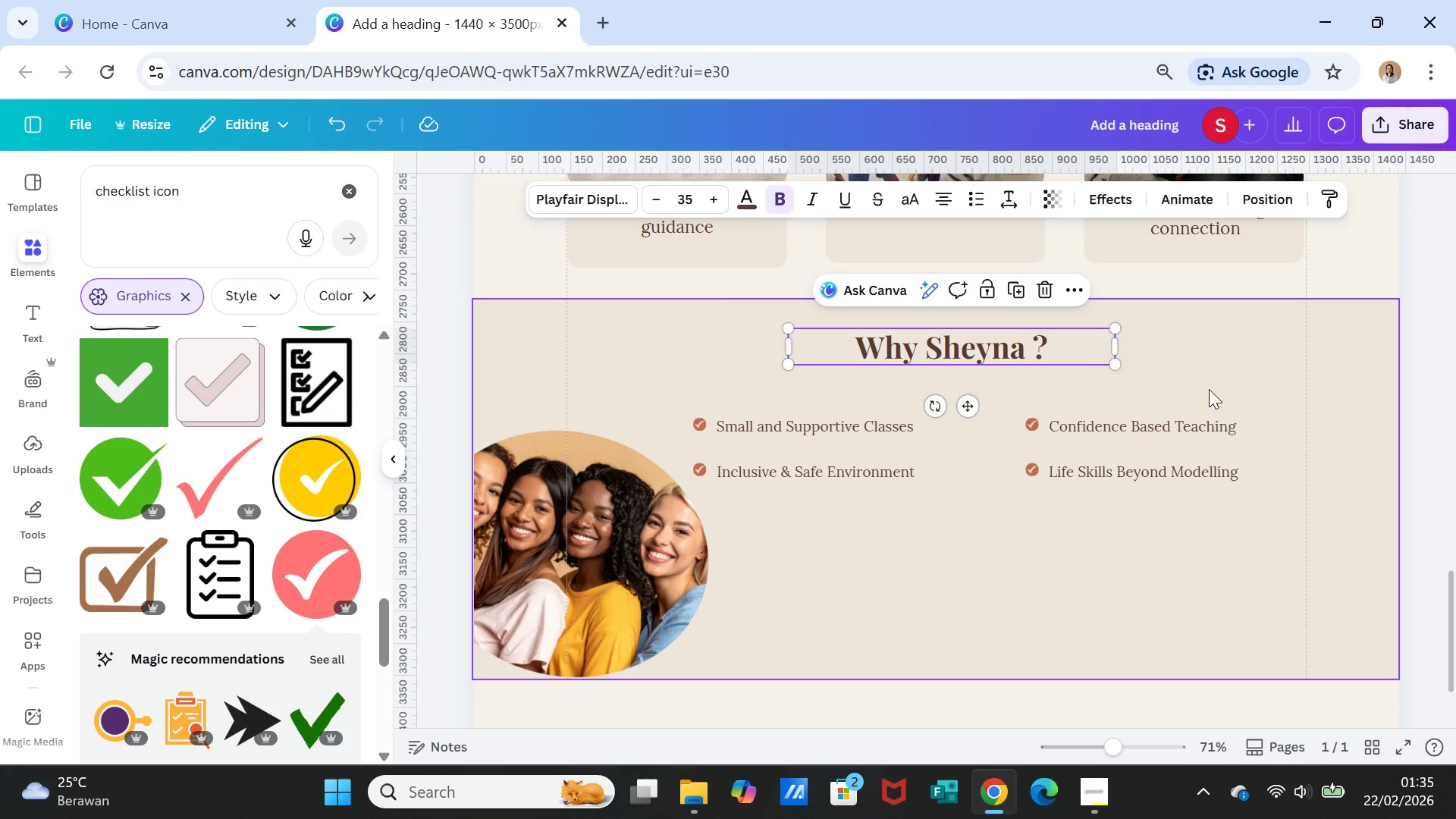 
left_click([1210, 389])
 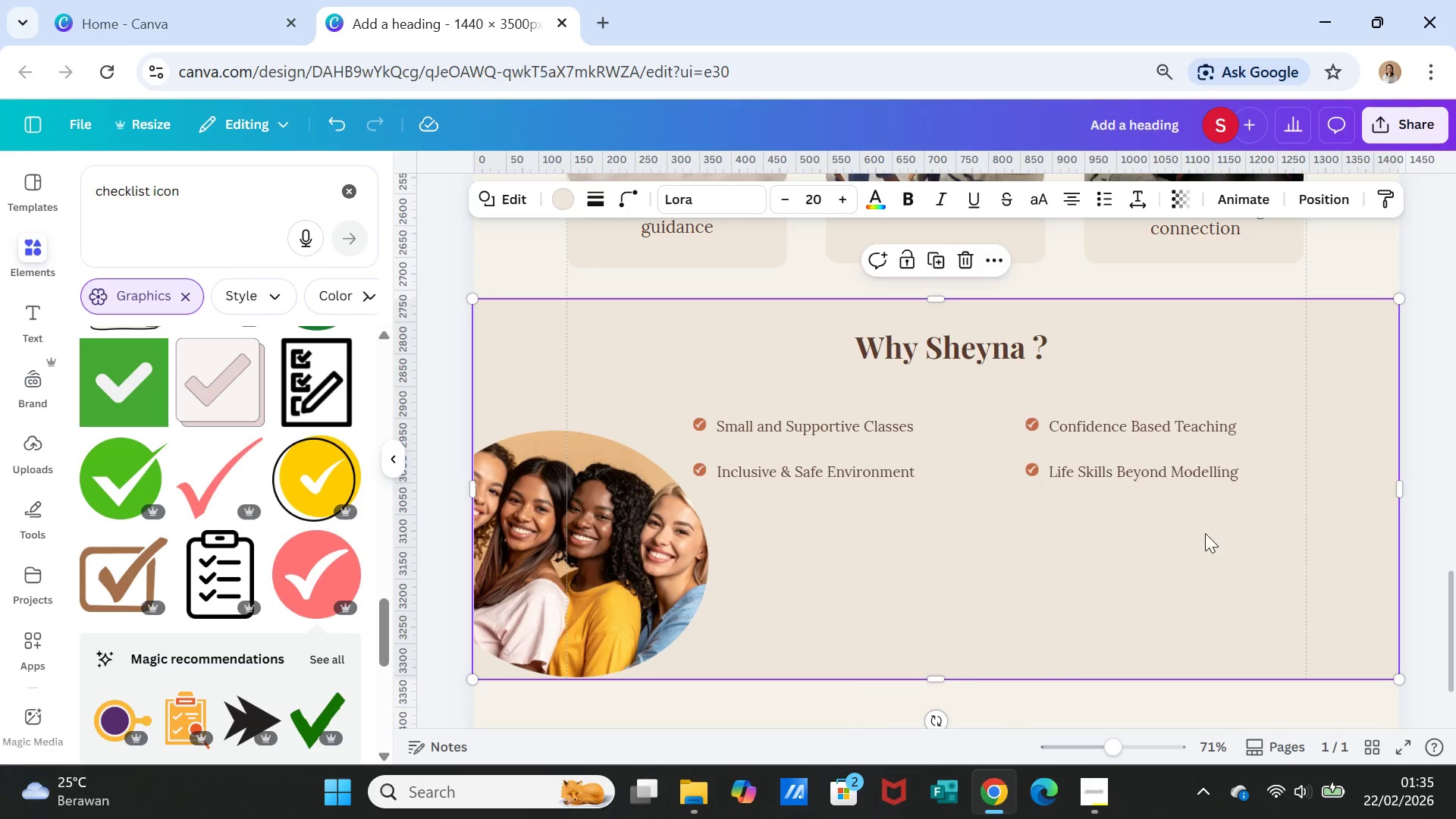 
scroll: coordinate [1200, 542], scroll_direction: down, amount: 1.0
 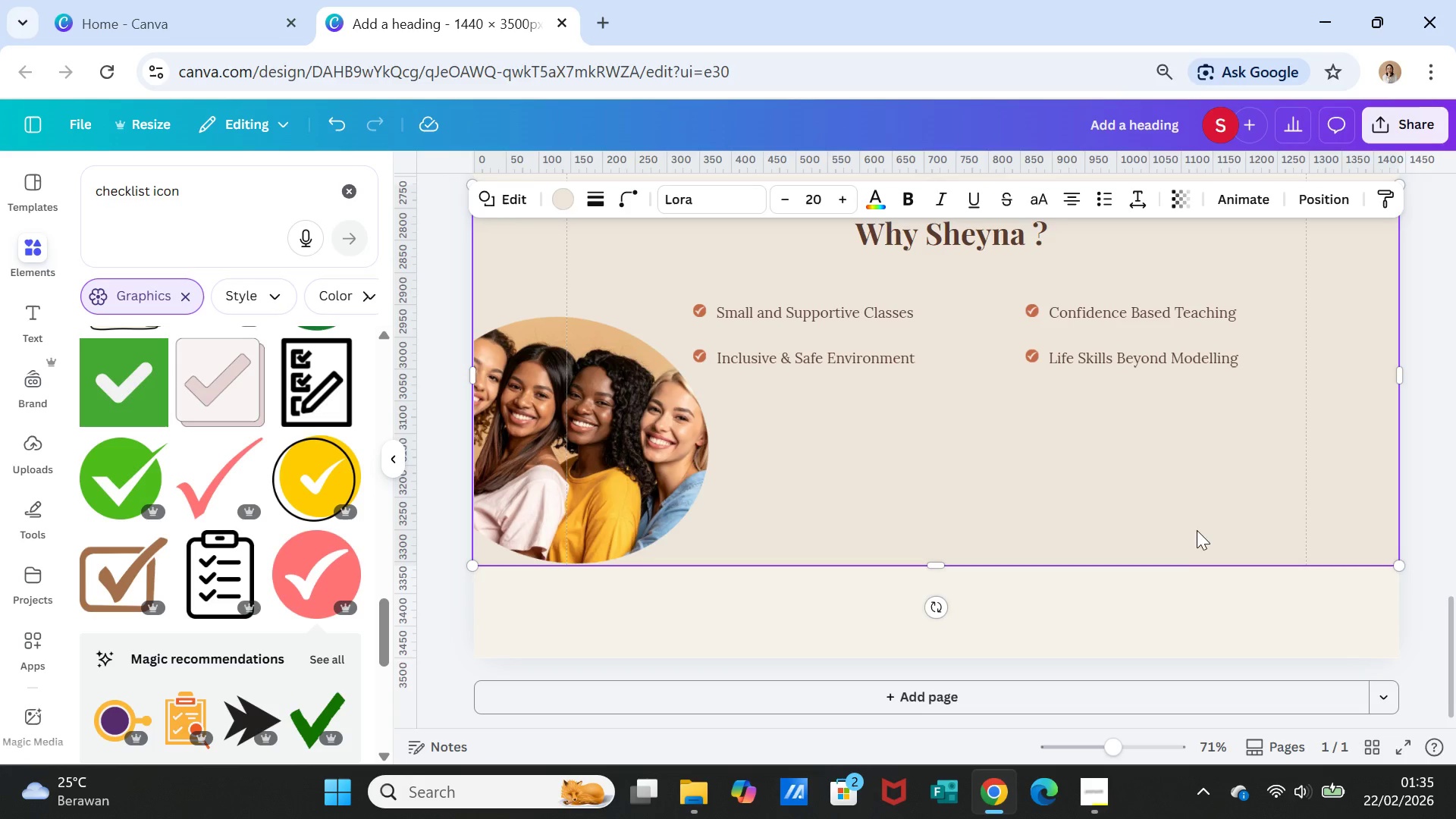 
wait(17.38)
 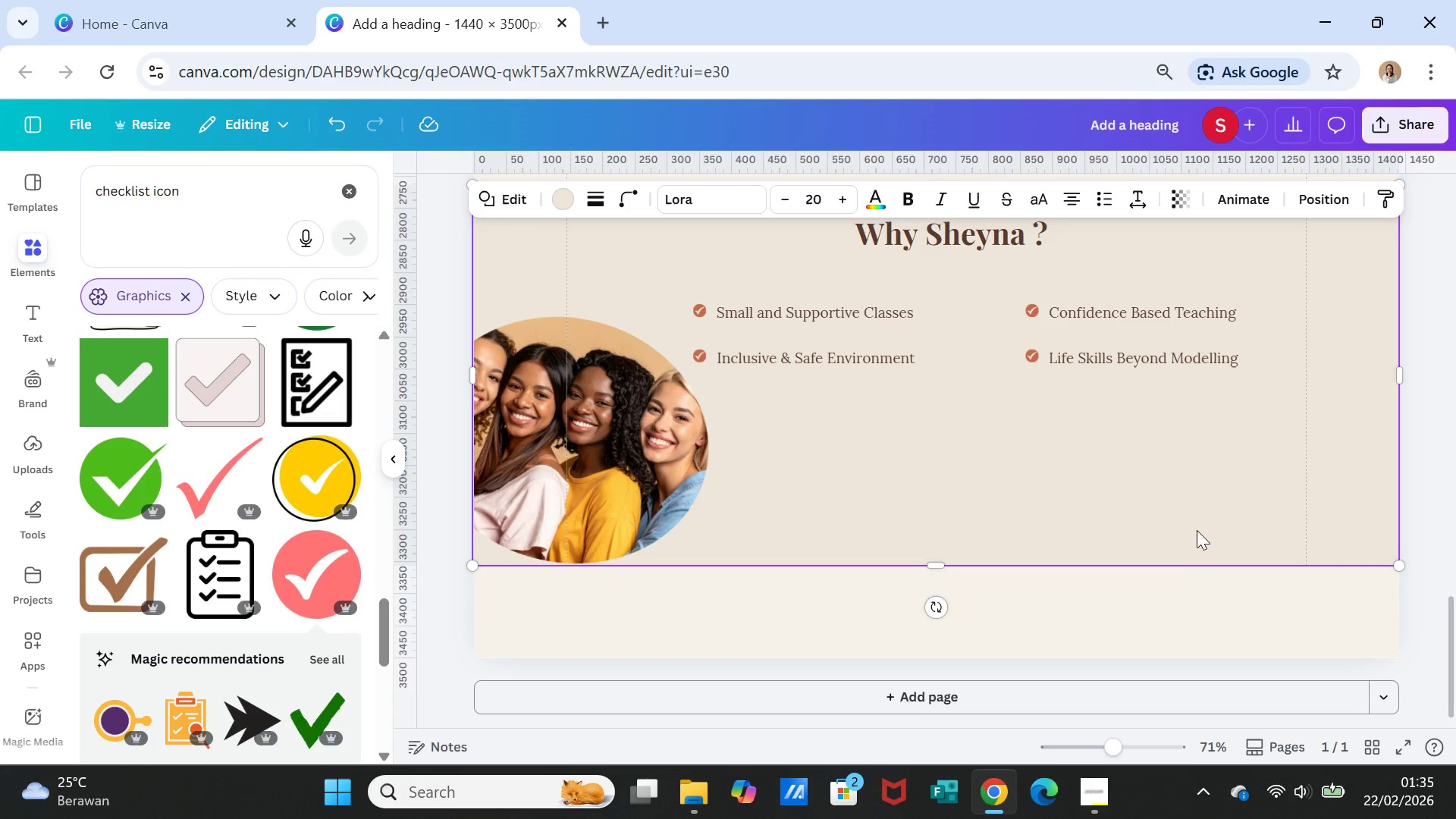 
left_click([39, 232])
 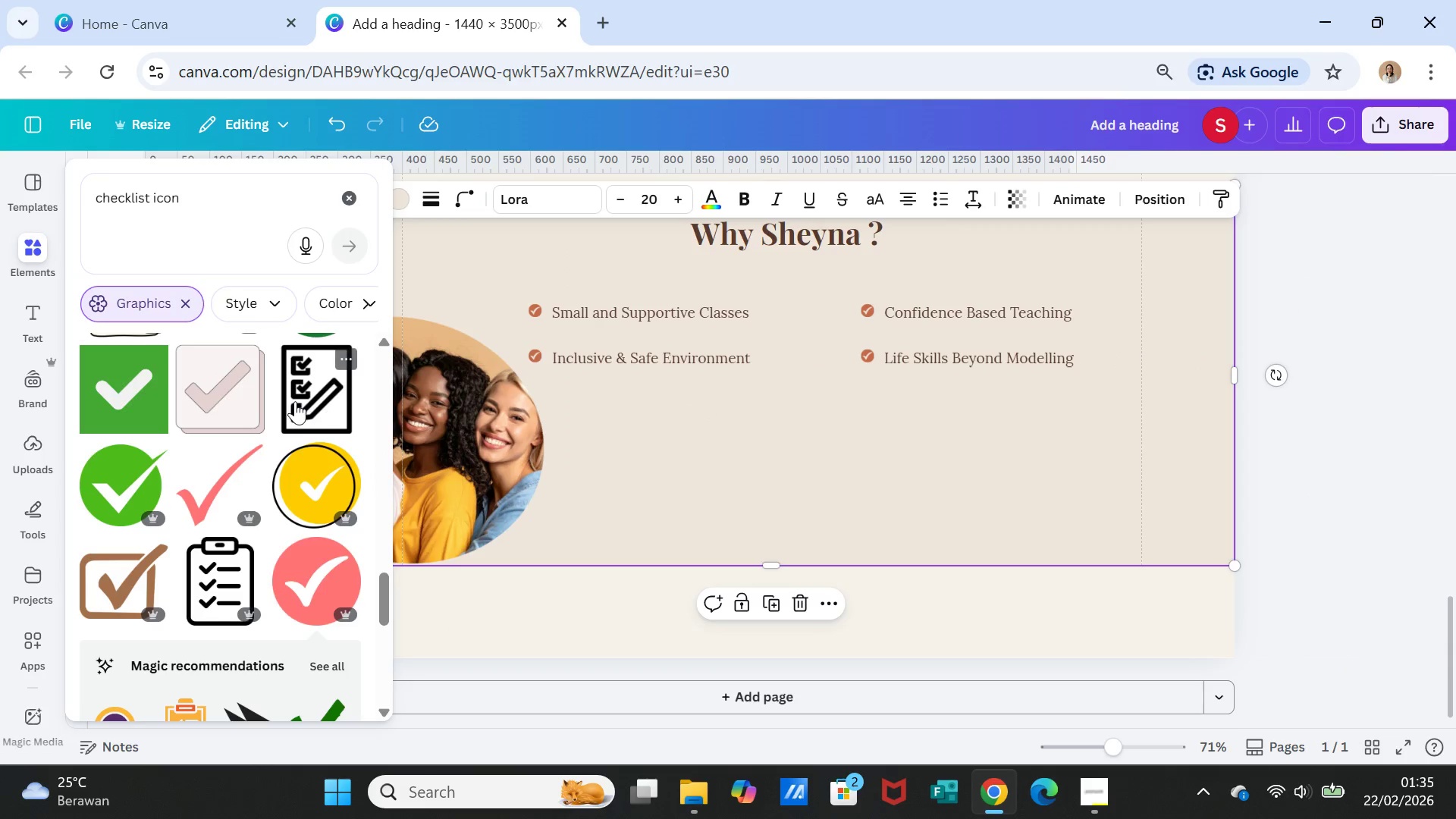 
scroll: coordinate [298, 390], scroll_direction: up, amount: 11.0
 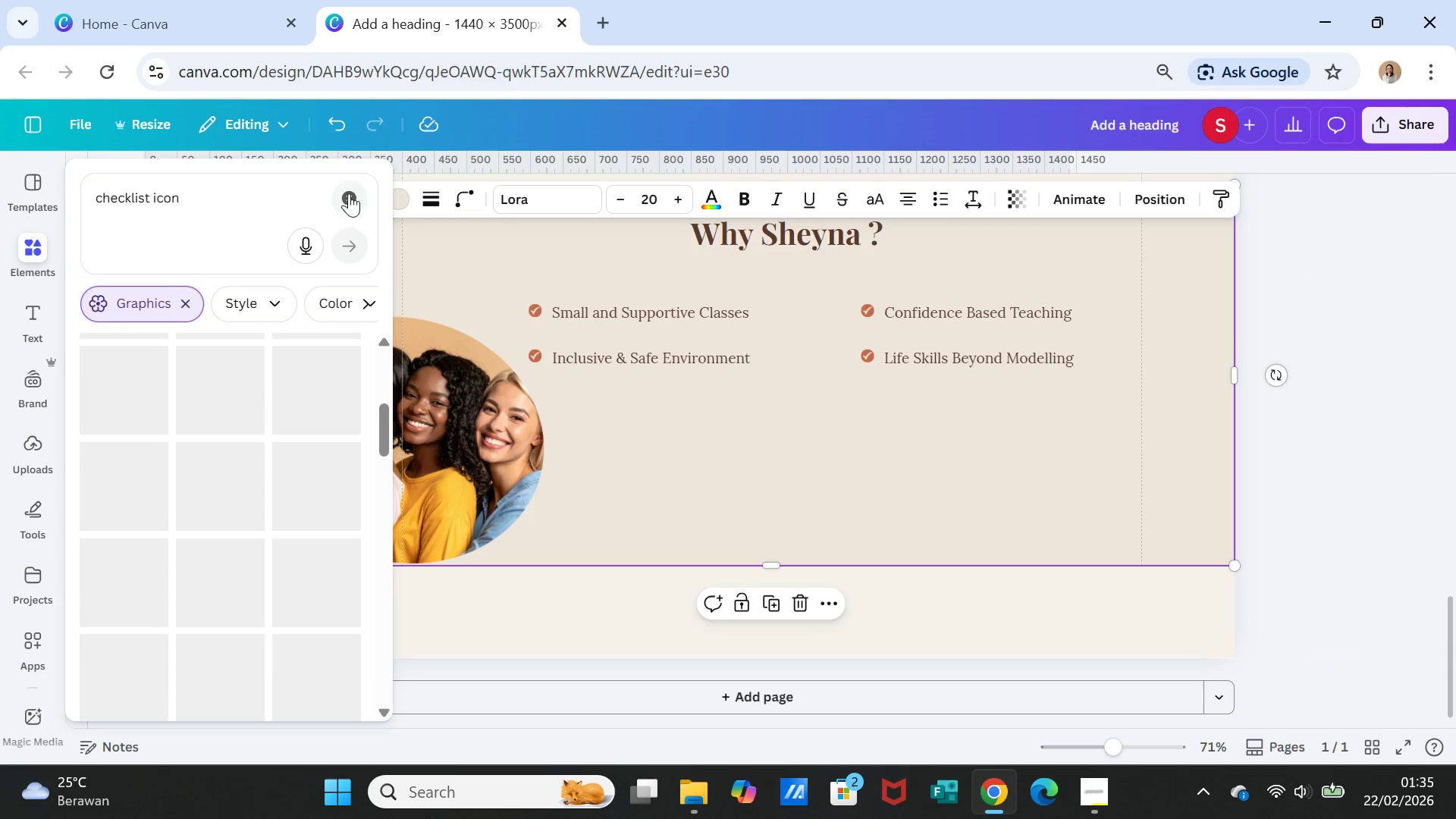 
left_click([349, 193])
 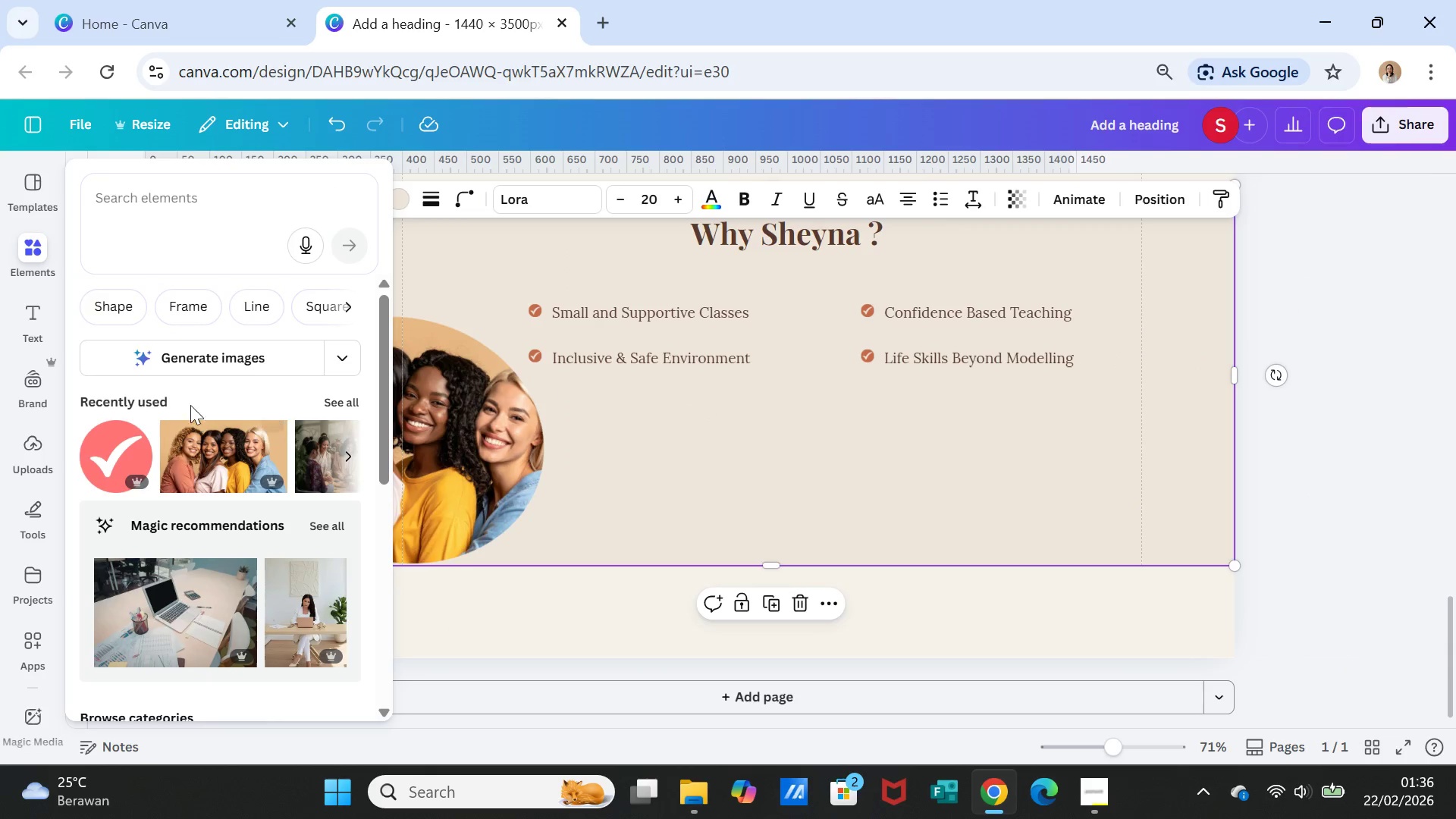 
left_click([115, 308])
 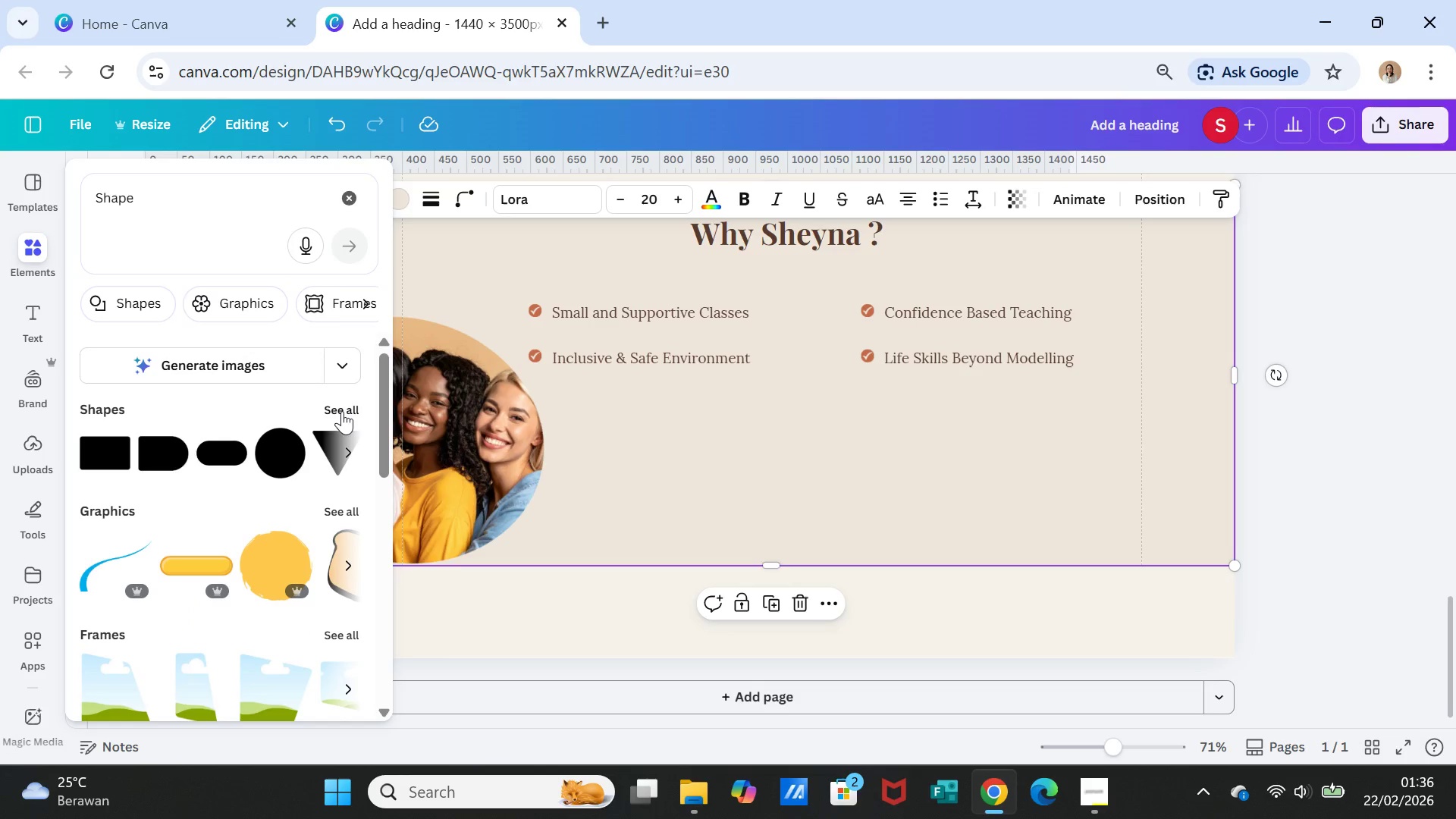 
left_click([166, 446])
 